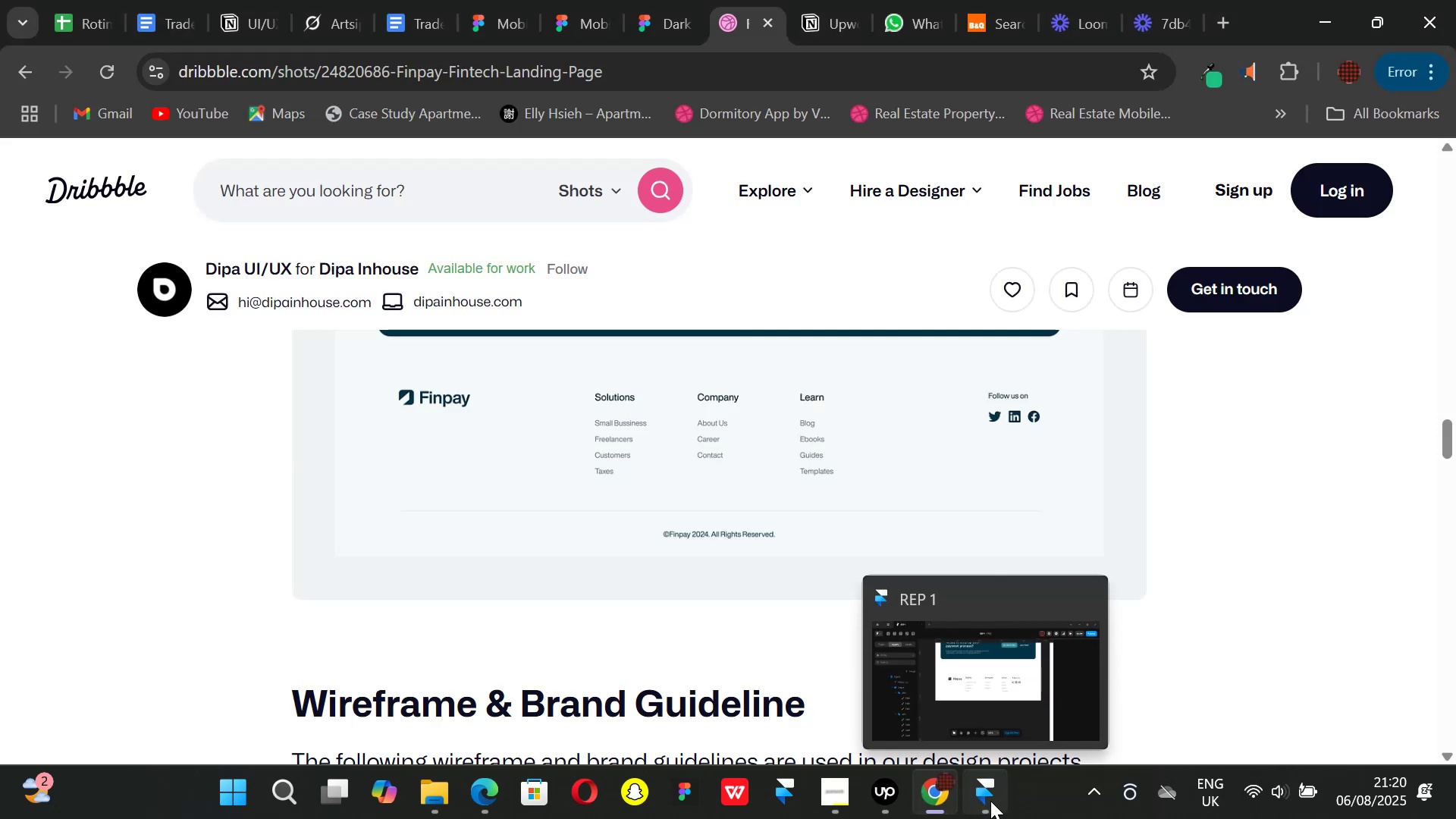 
left_click([990, 801])
 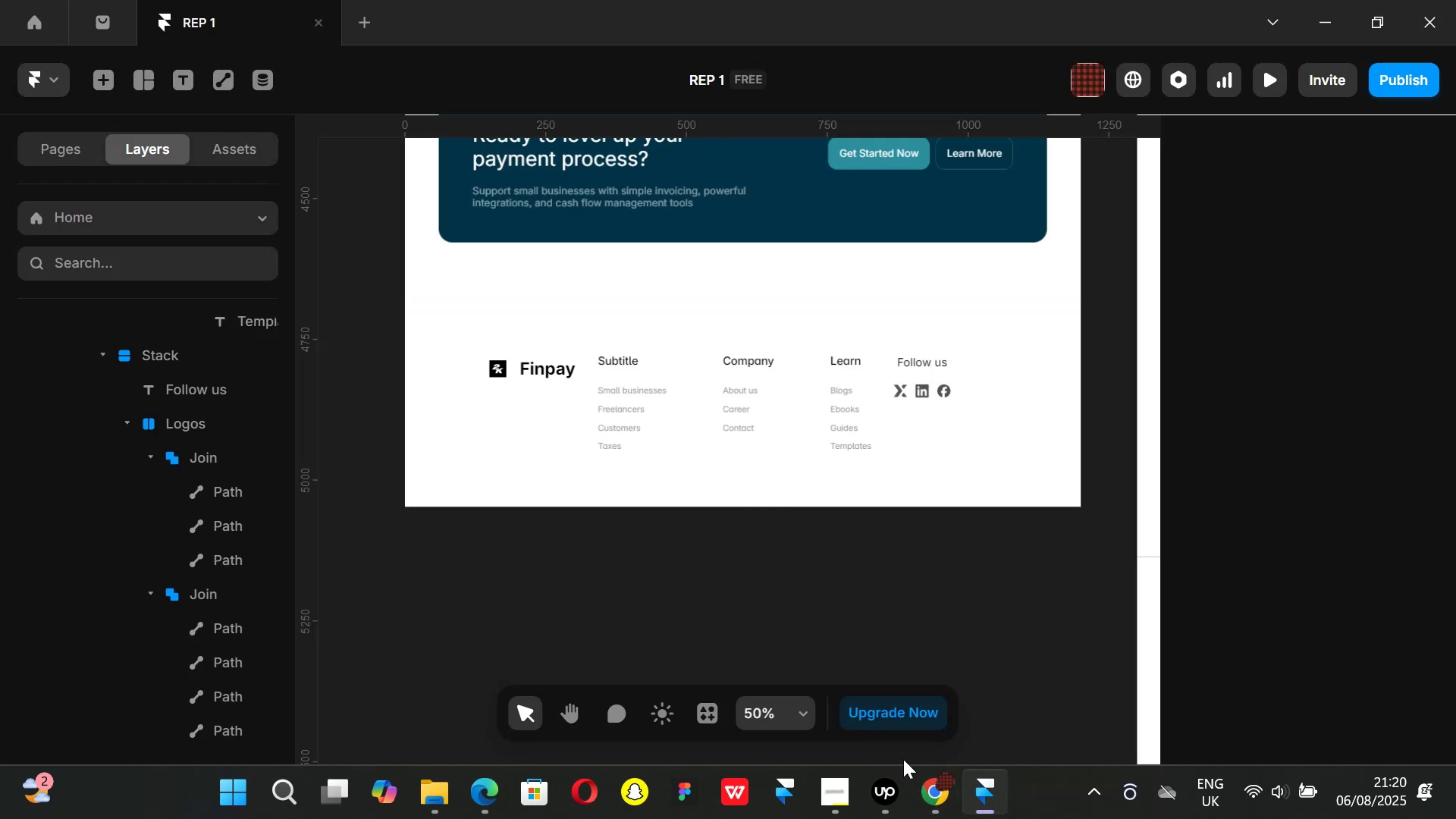 
left_click([926, 811])
 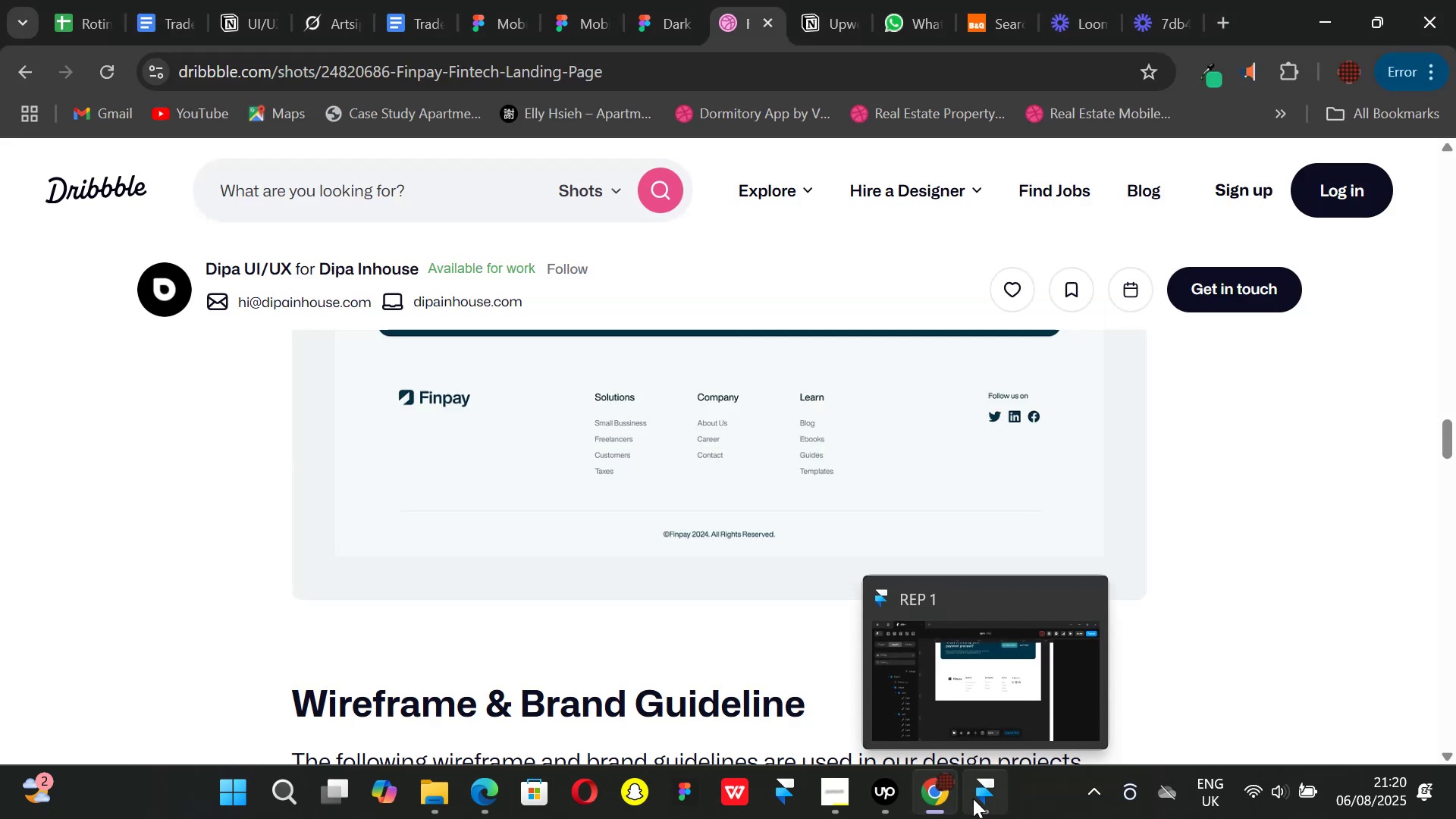 
left_click([973, 799])
 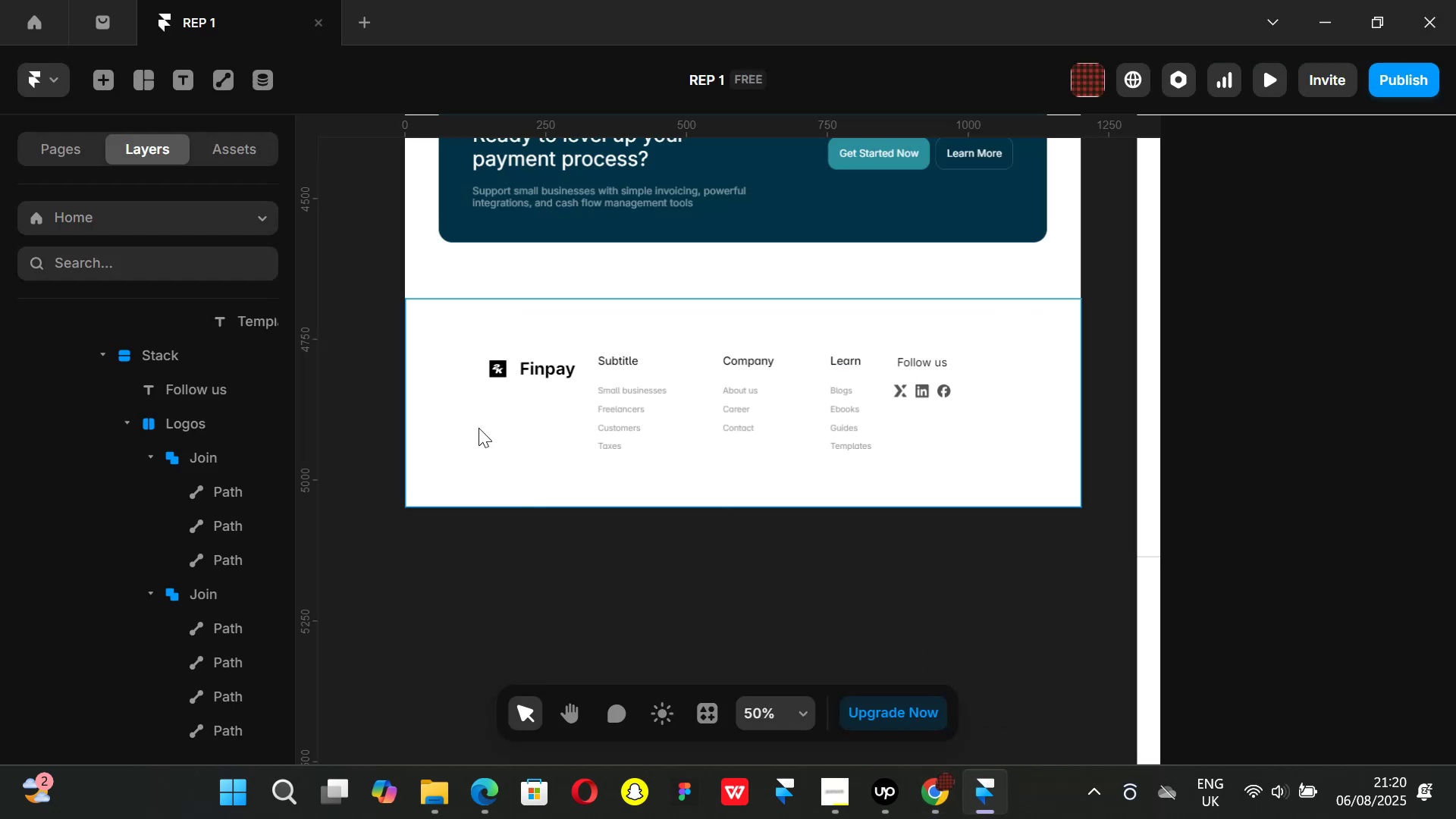 
left_click([479, 428])
 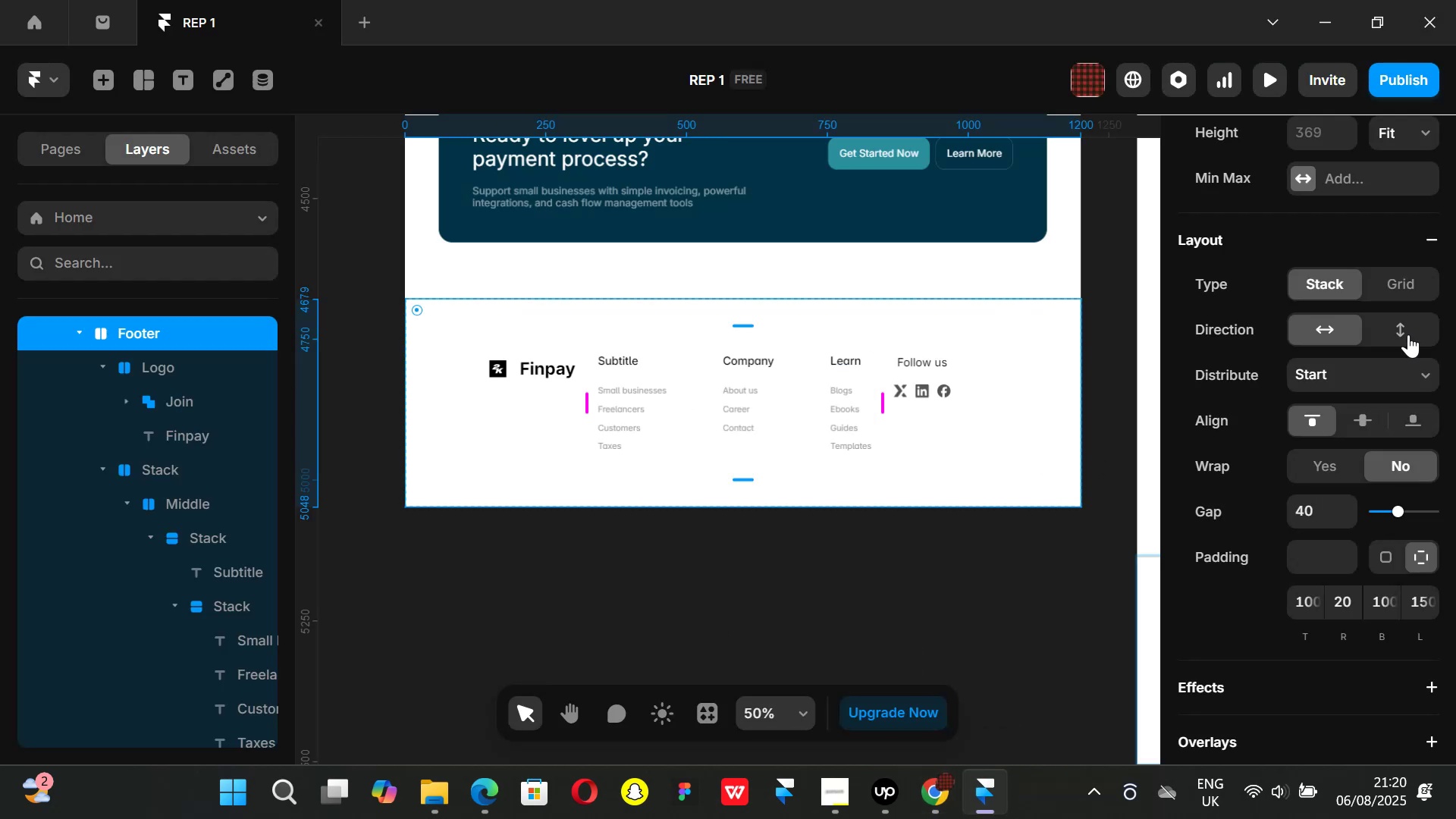 
left_click([1407, 329])
 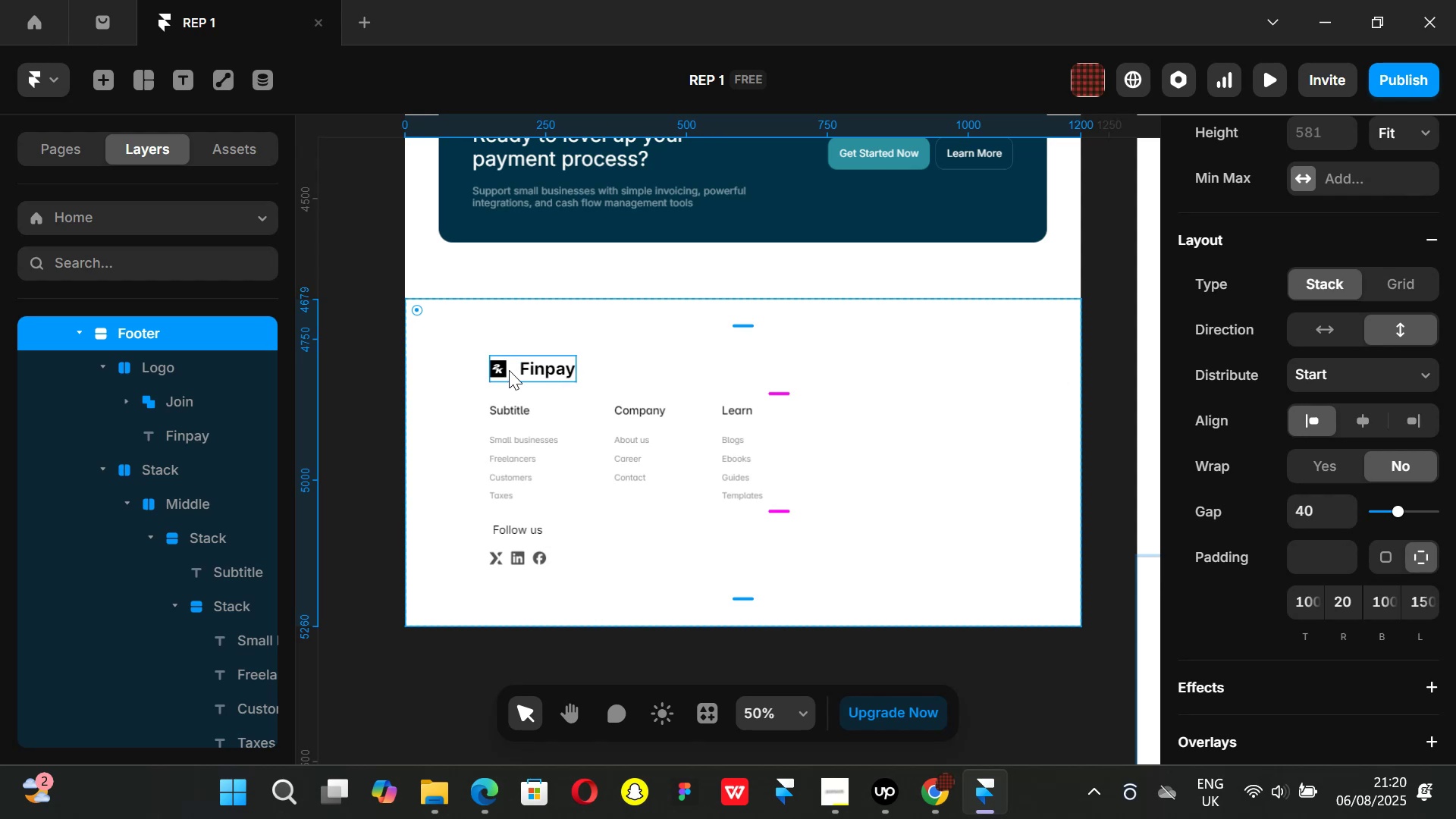 
left_click([518, 370])
 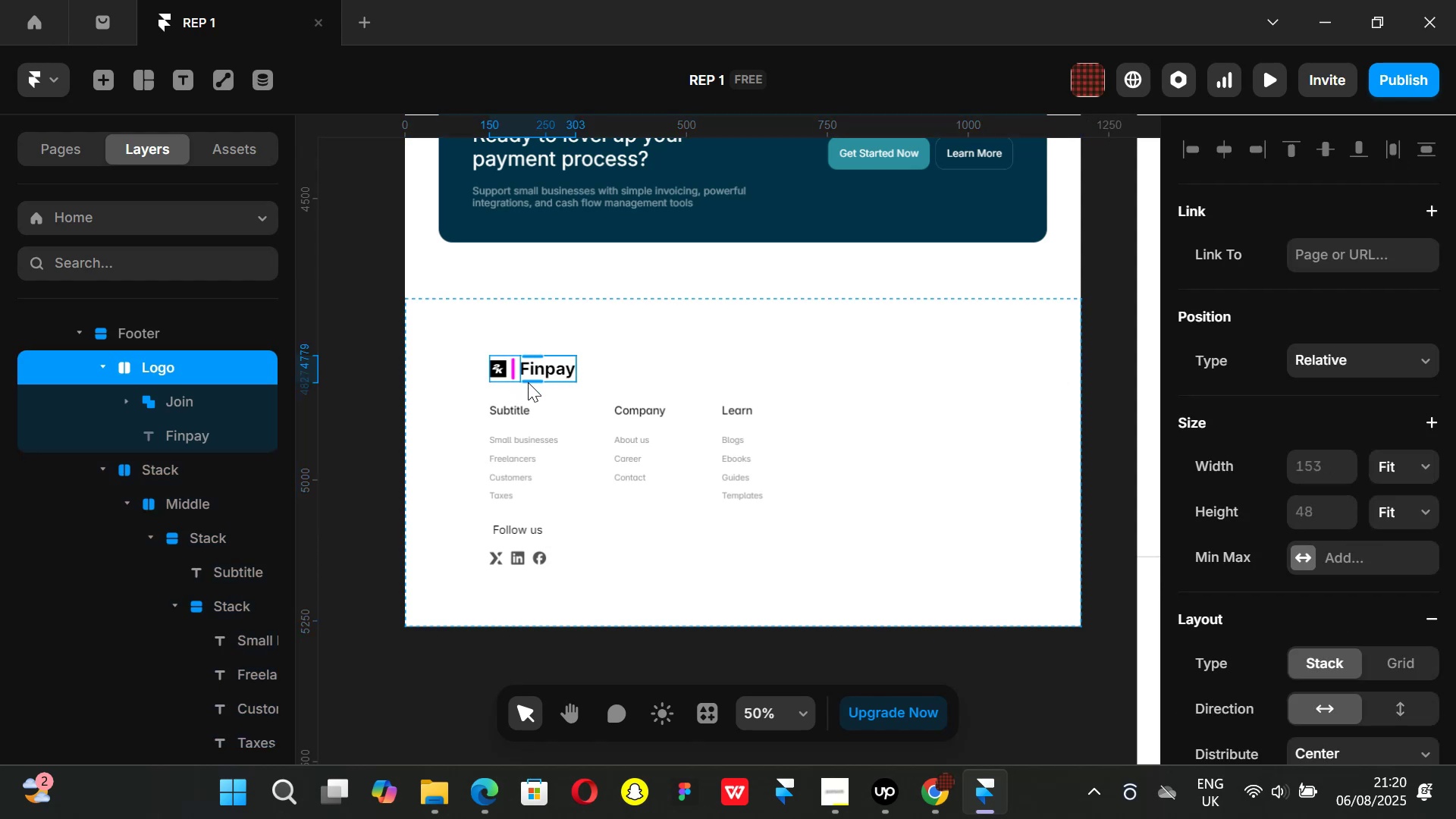 
hold_key(key=ShiftLeft, duration=1.51)
left_click([580, 461])
 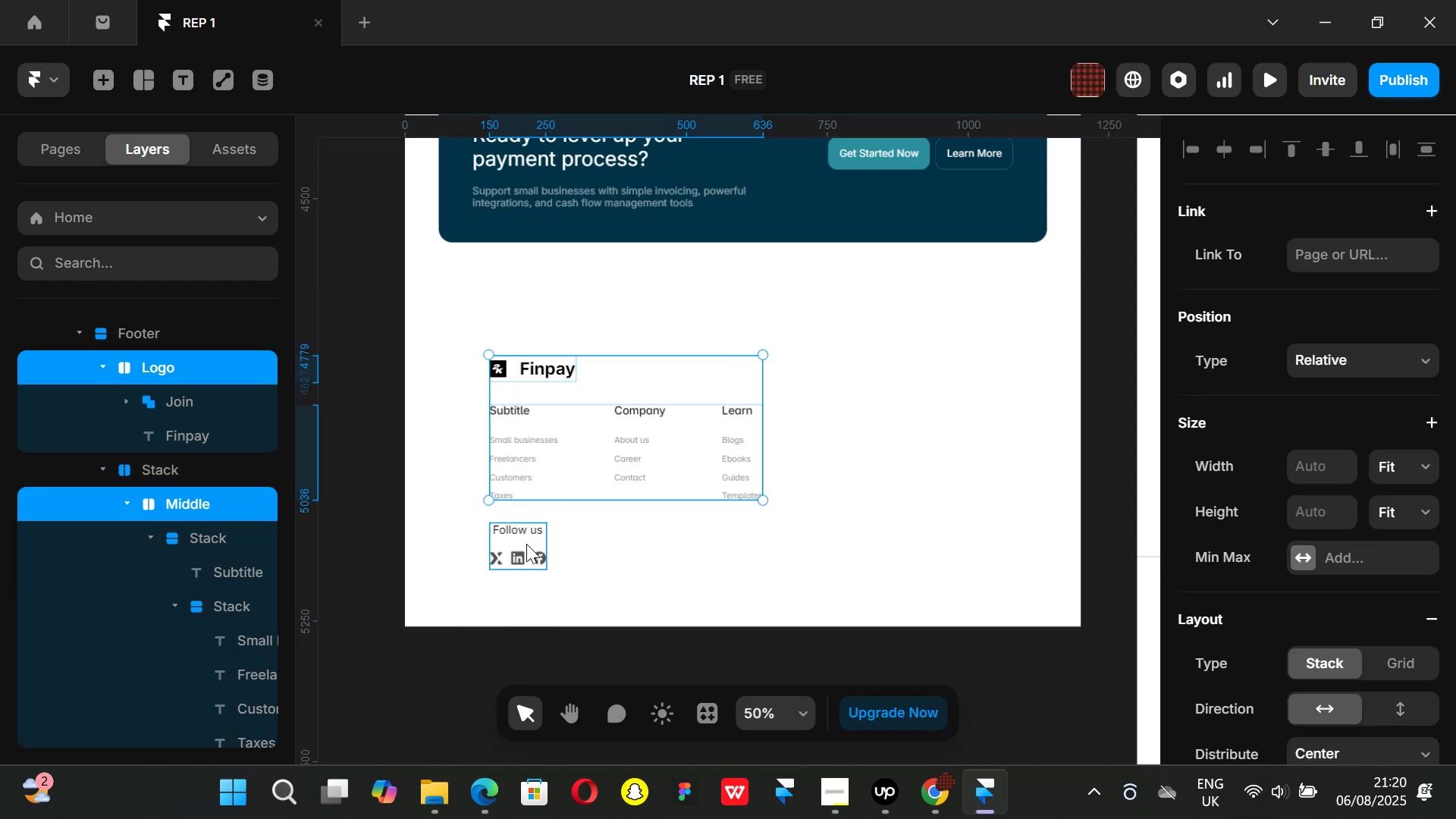 
hold_key(key=ShiftLeft, duration=0.41)
left_click([526, 544])
 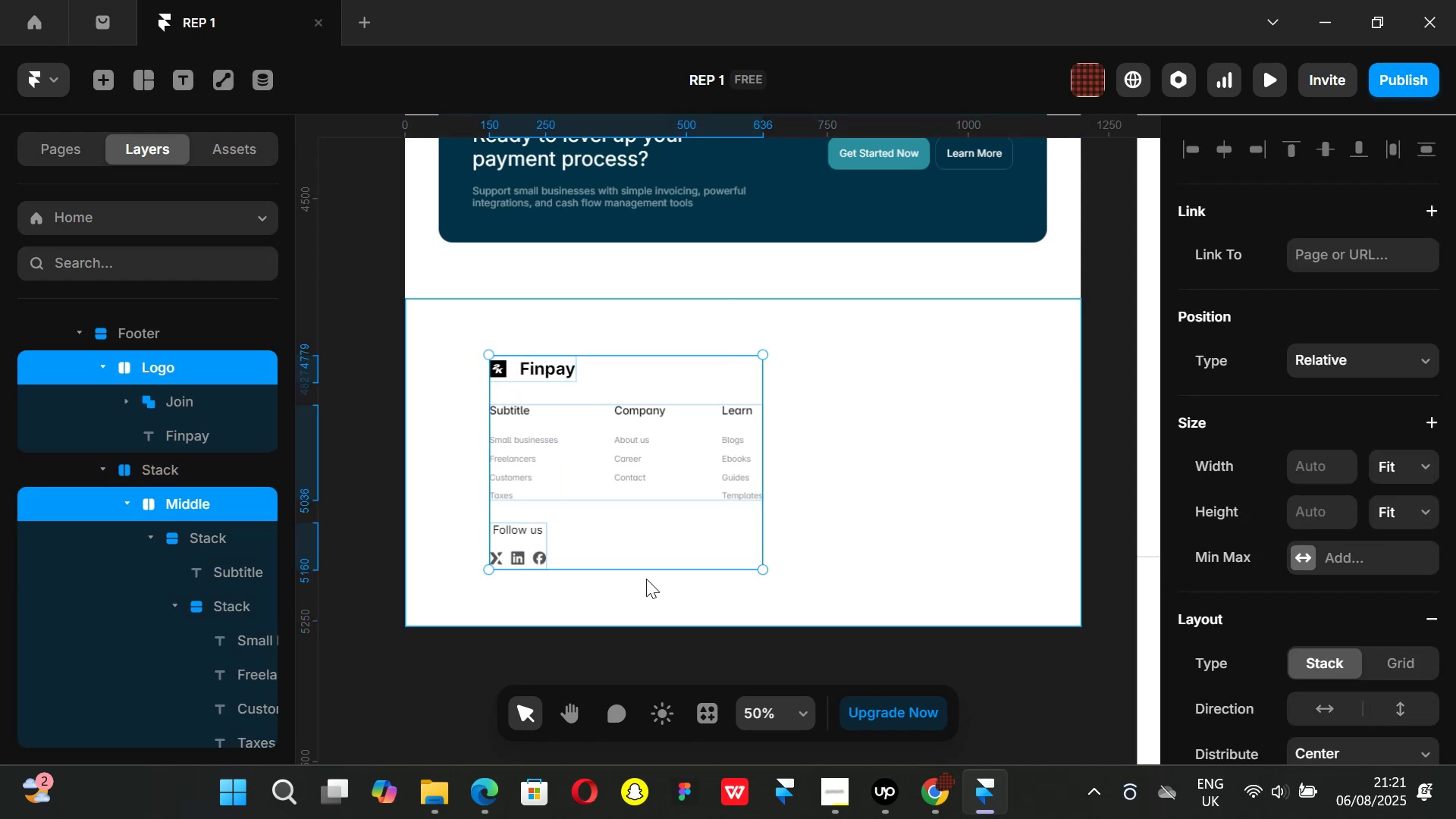 
key(Control+ControlLeft)
 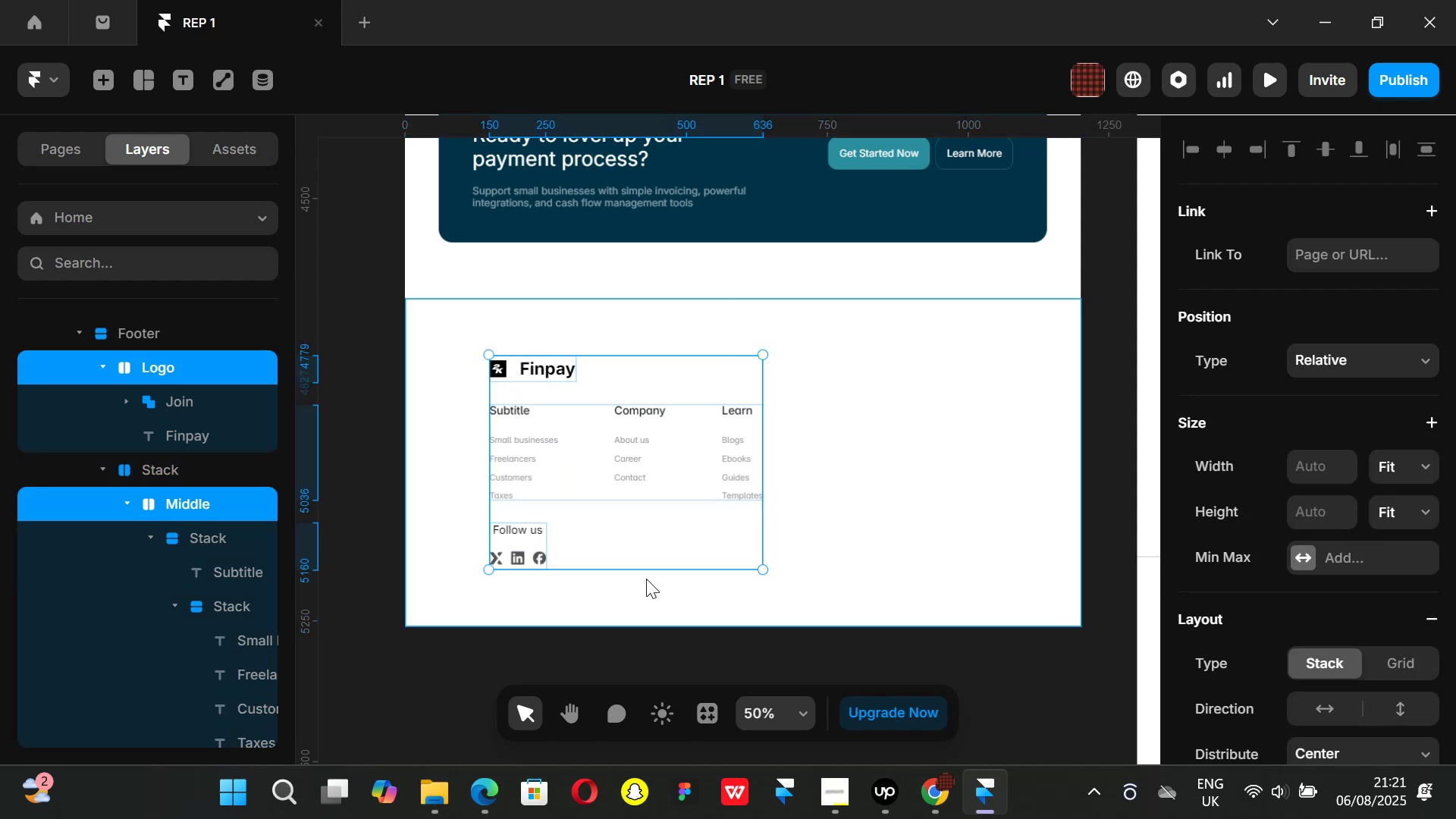 
key(Alt+Control+AltLeft)
 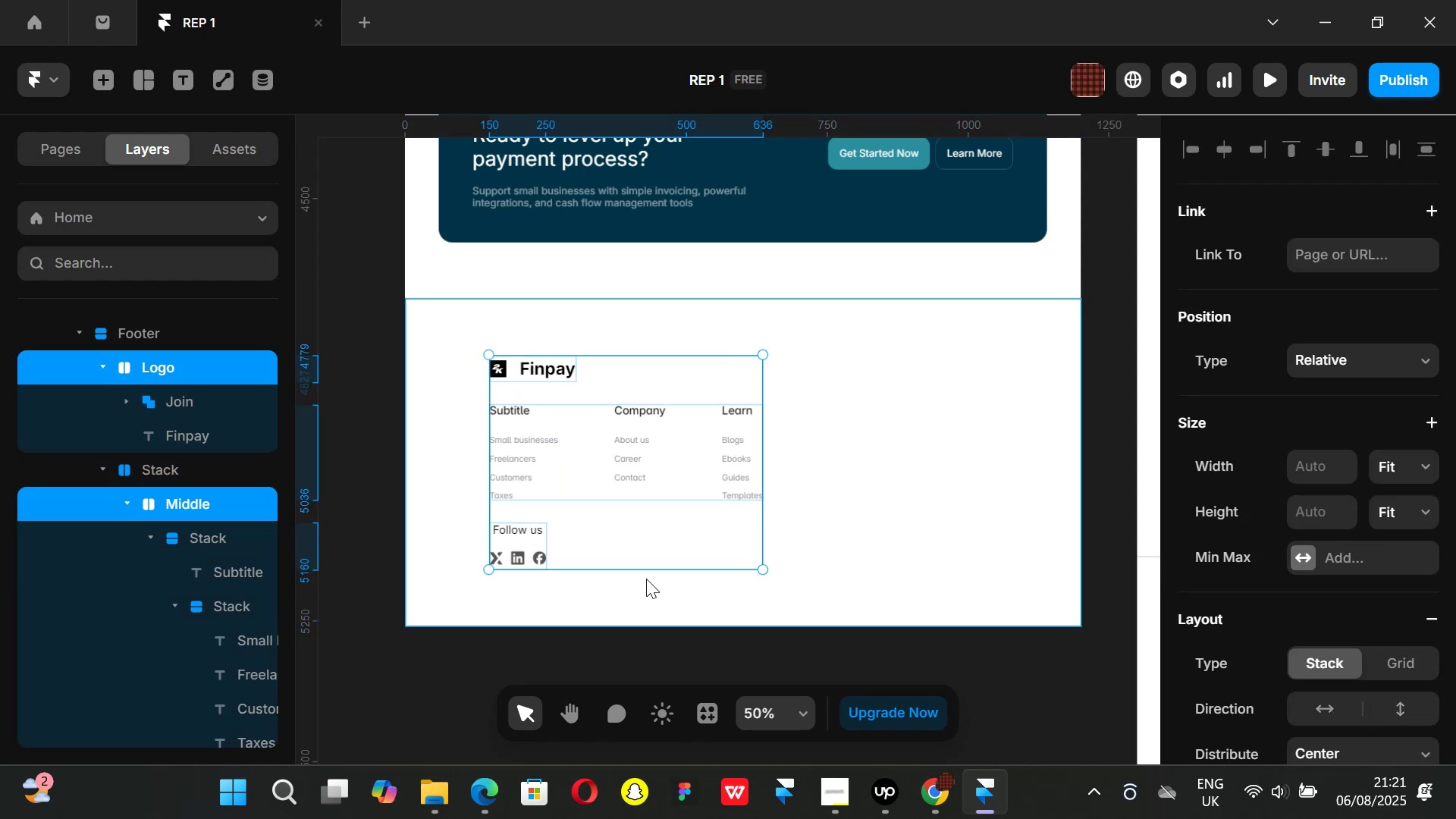 
key(Alt+Control+Enter)
 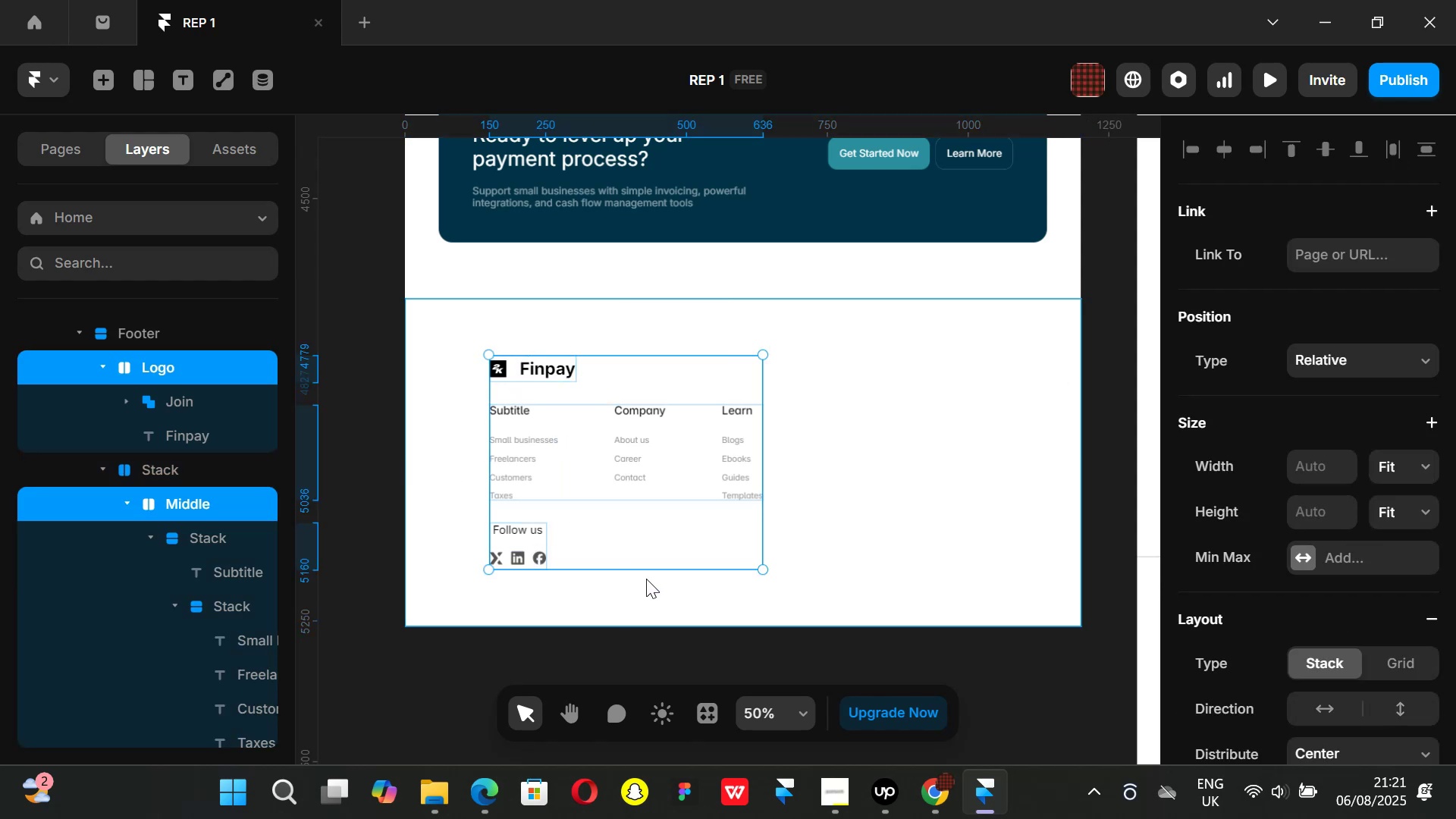 
key(Control+ControlLeft)
 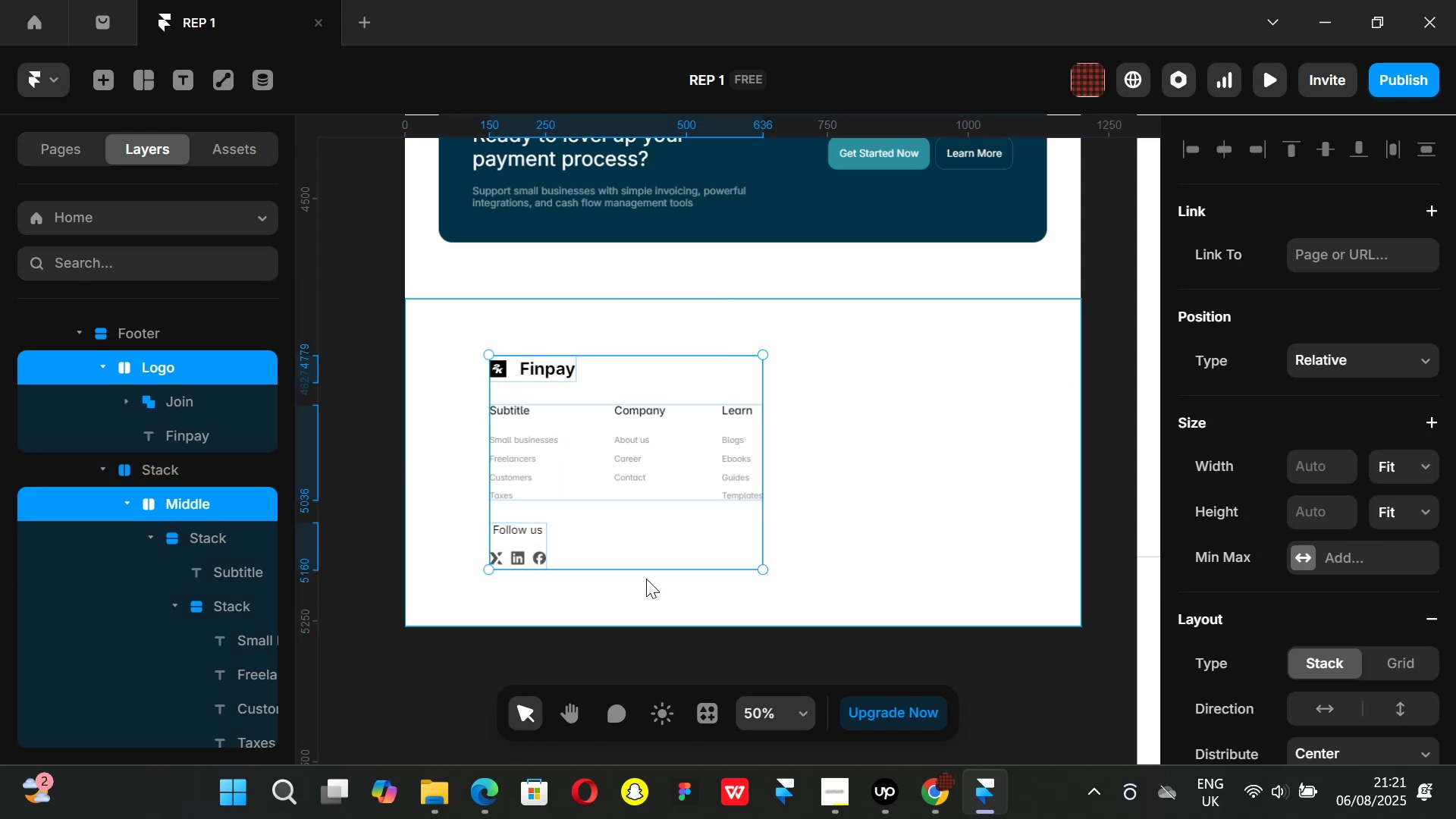 
key(Alt+Control+AltLeft)
 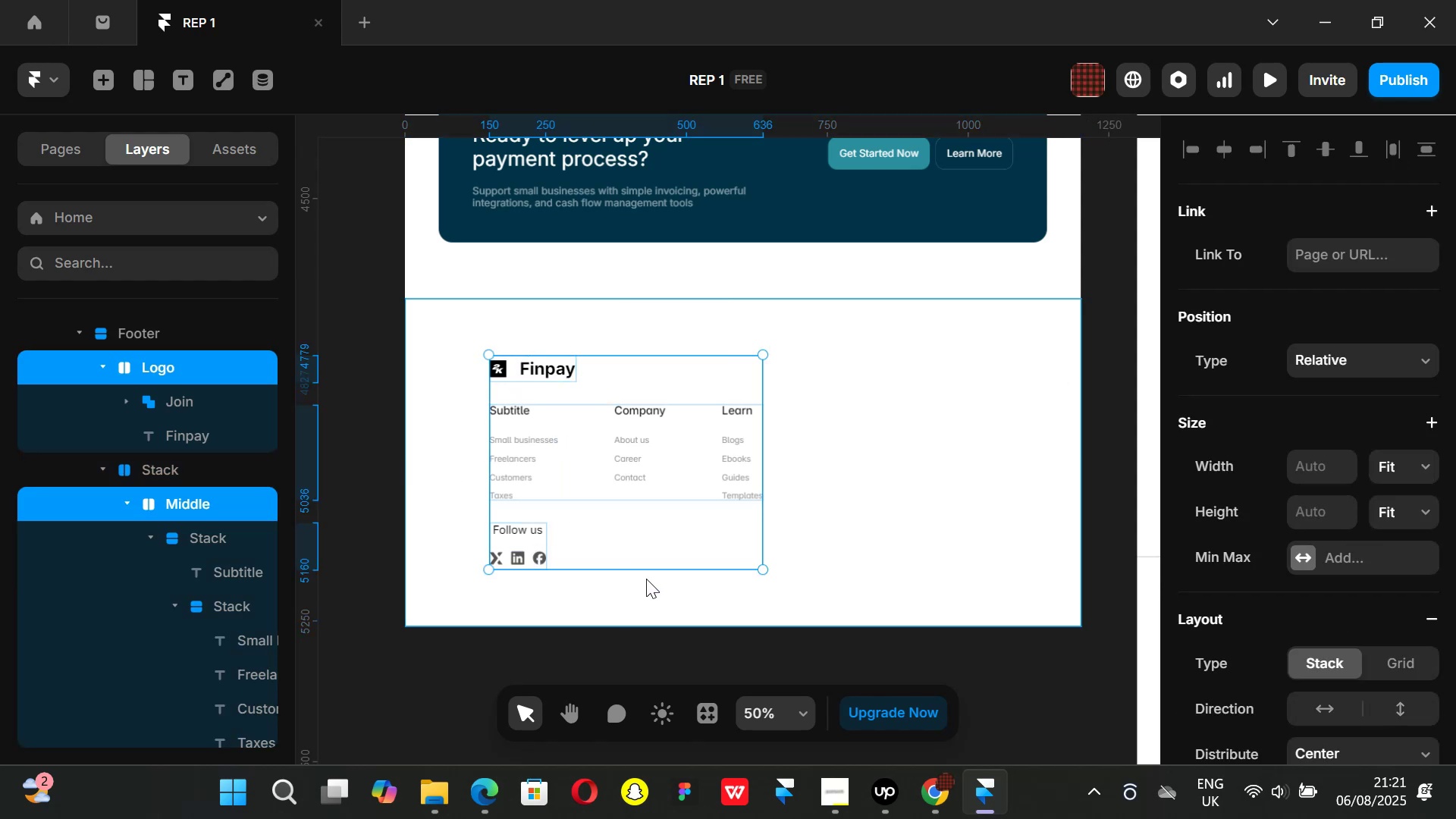 
key(Alt+Control+Enter)
 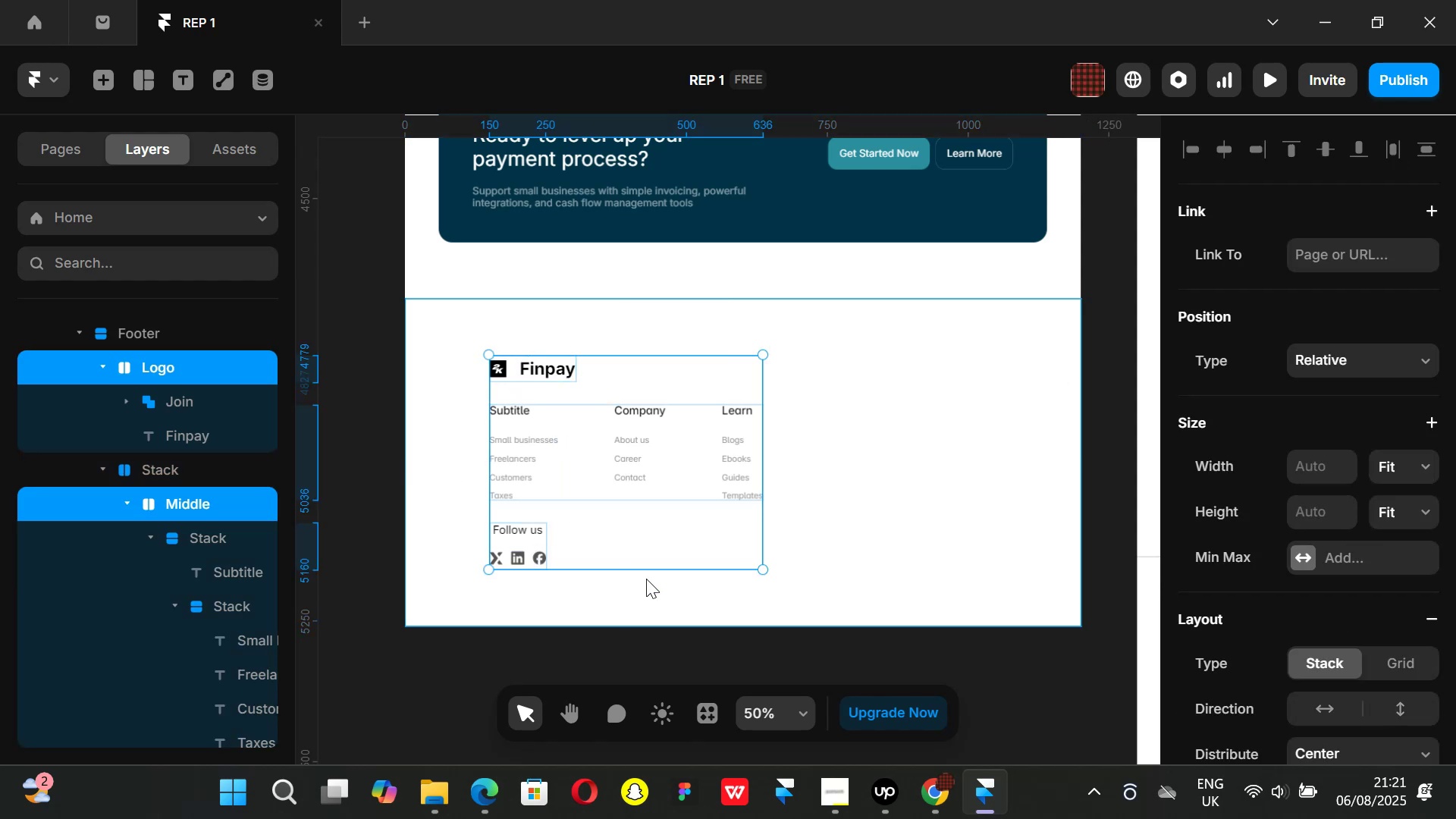 
key(Control+ControlLeft)
 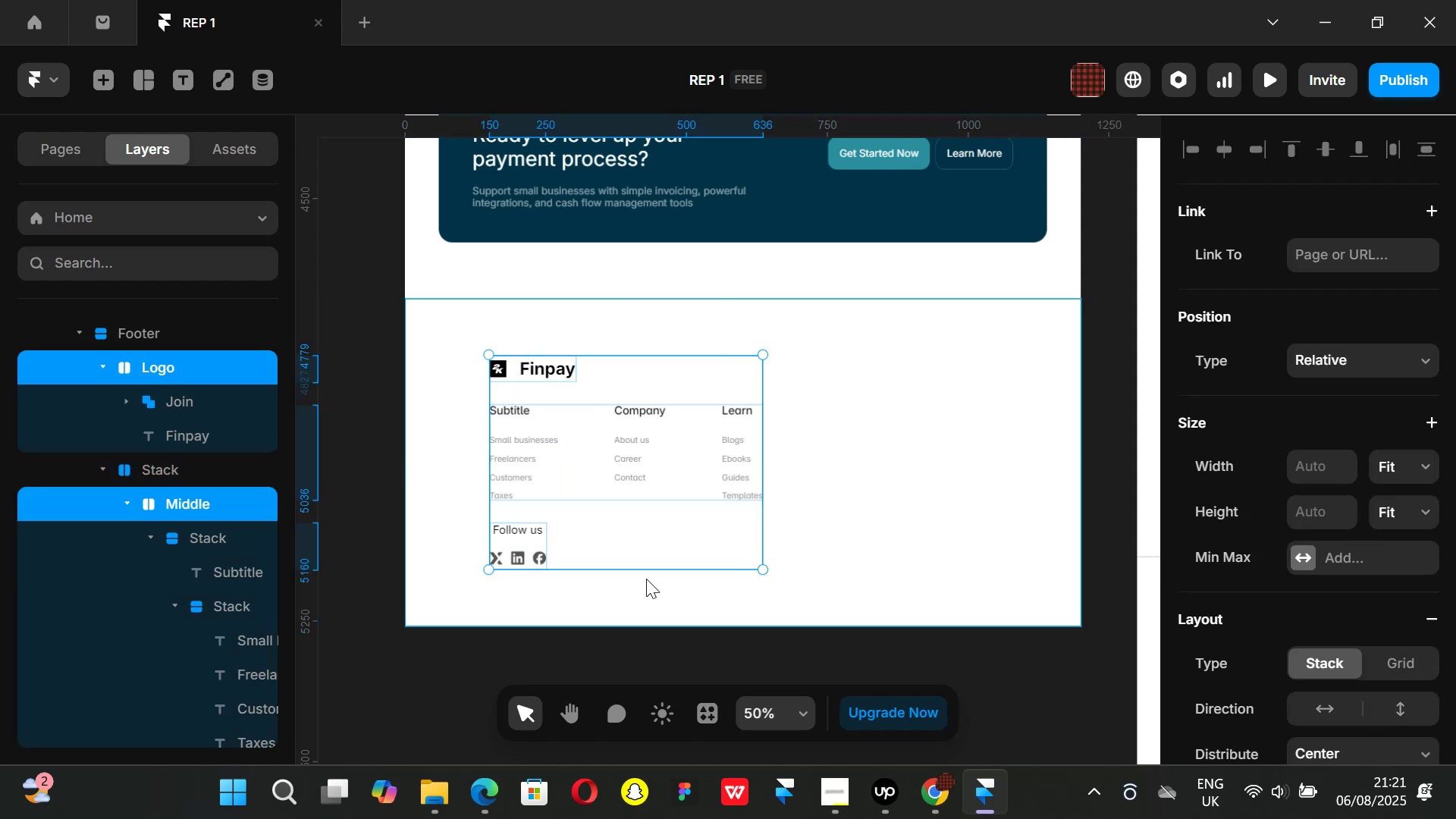 
key(Alt+Control+AltLeft)
 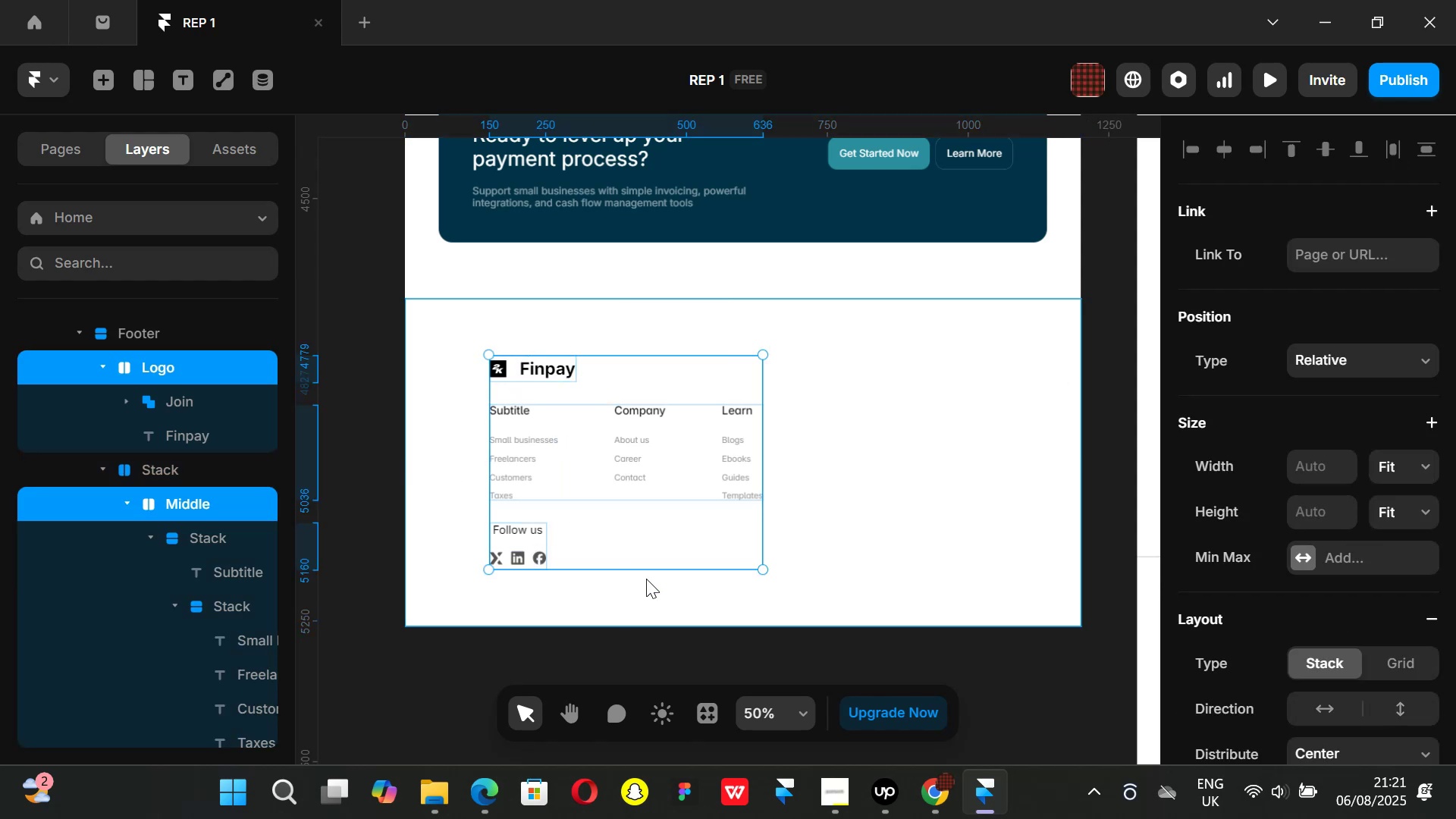 
key(Alt+Control+Enter)
 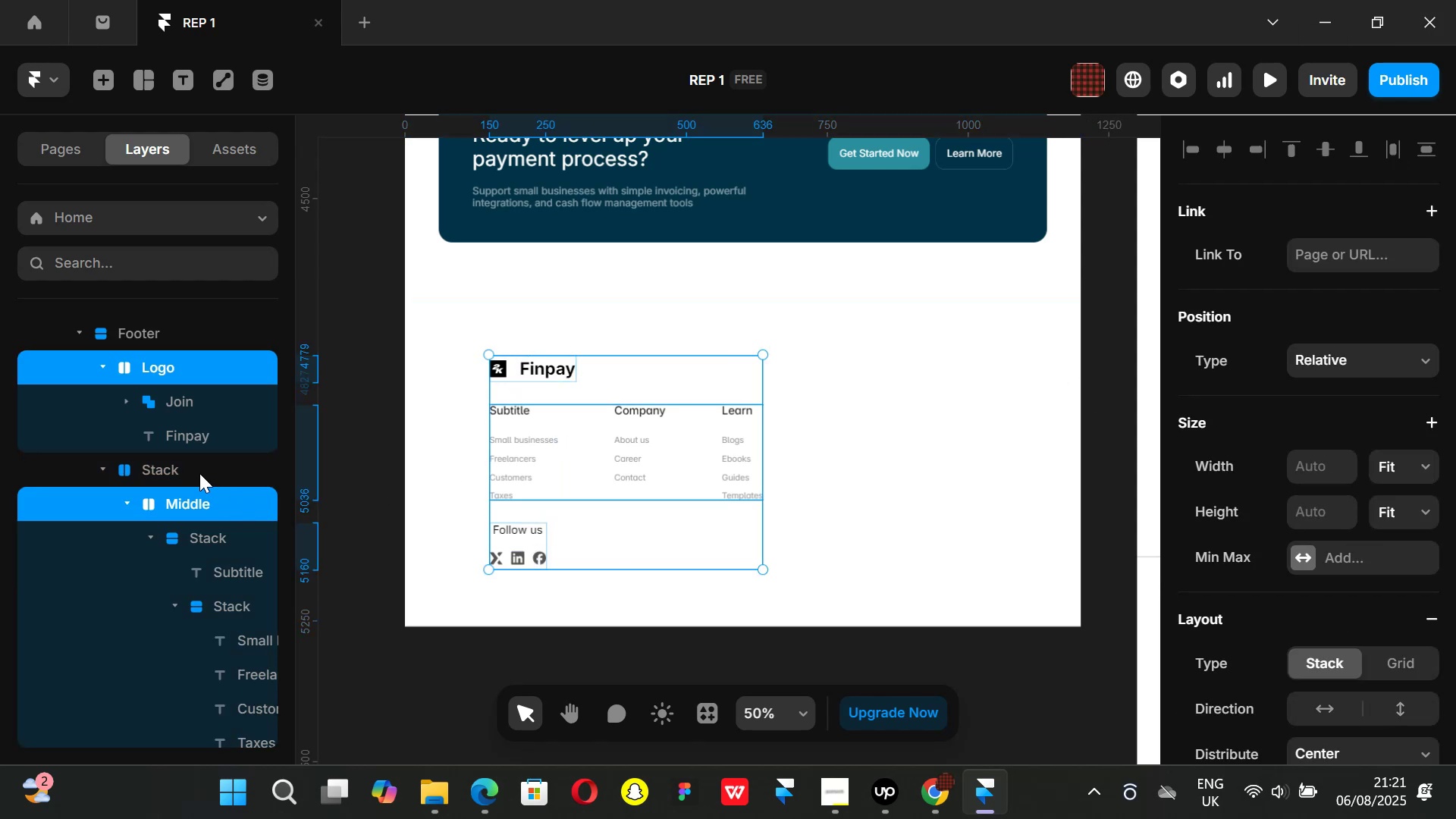 
left_click([375, 677])
 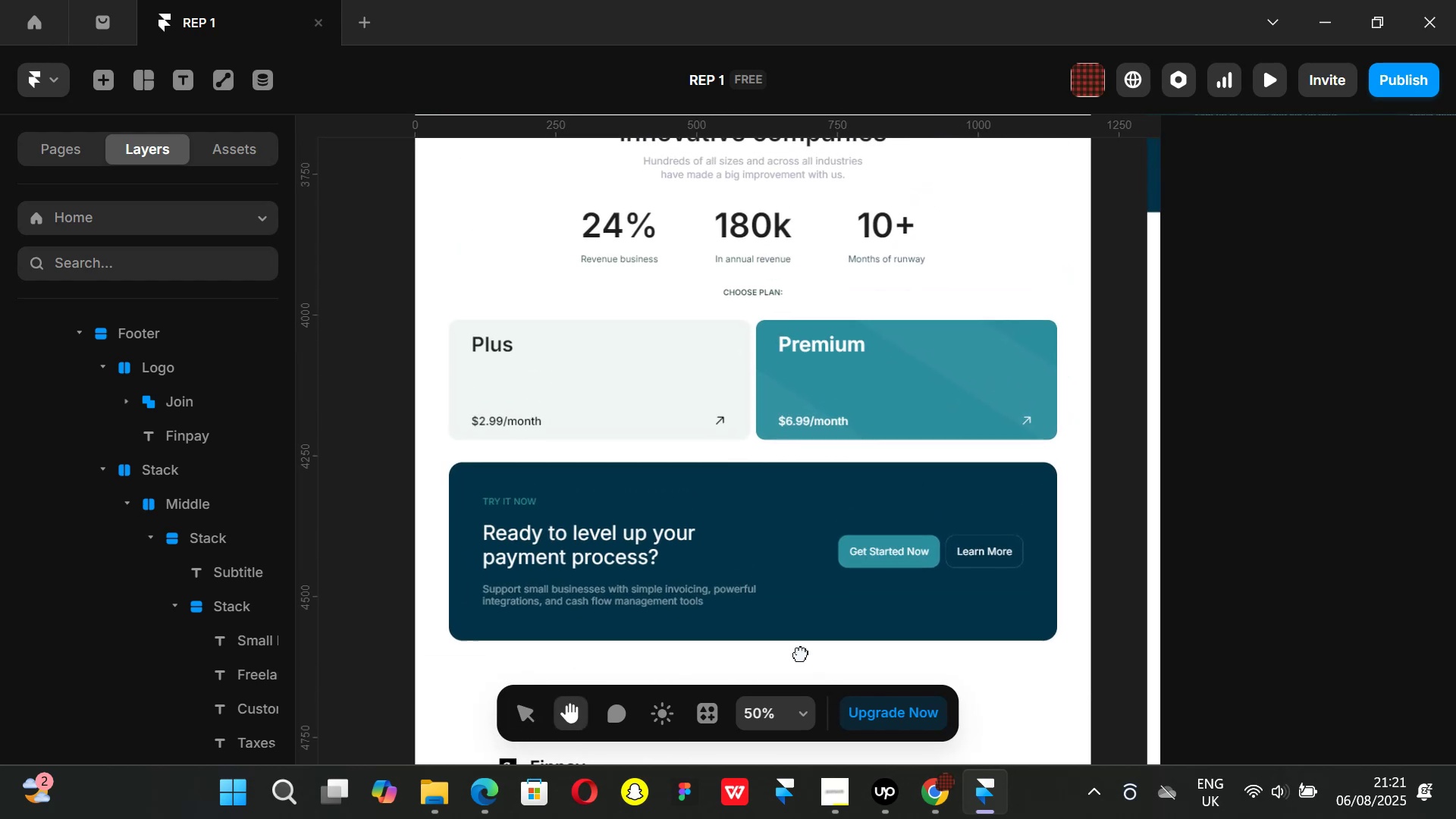 
wait(8.86)
 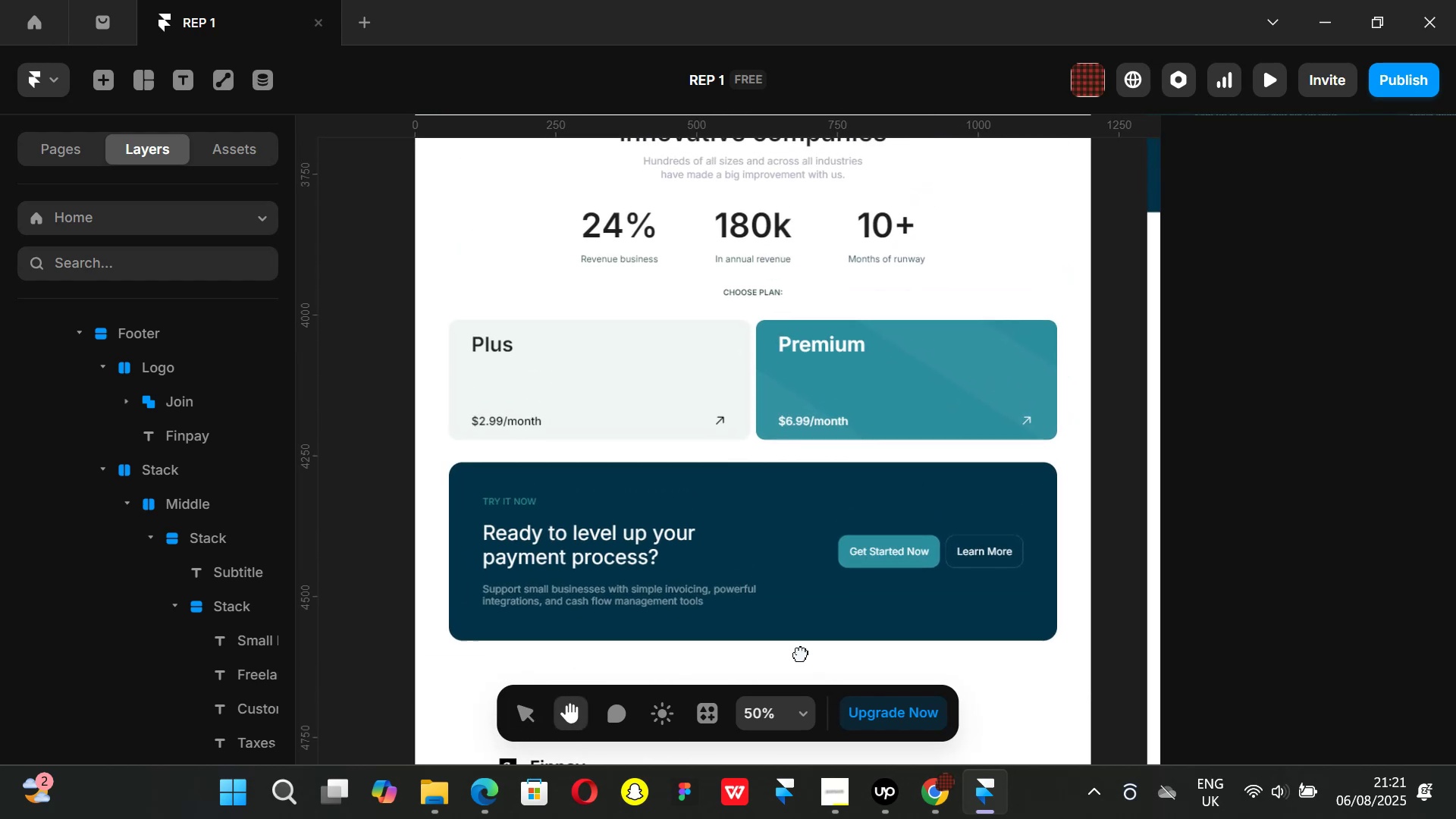 
mouse_move([836, 584])
 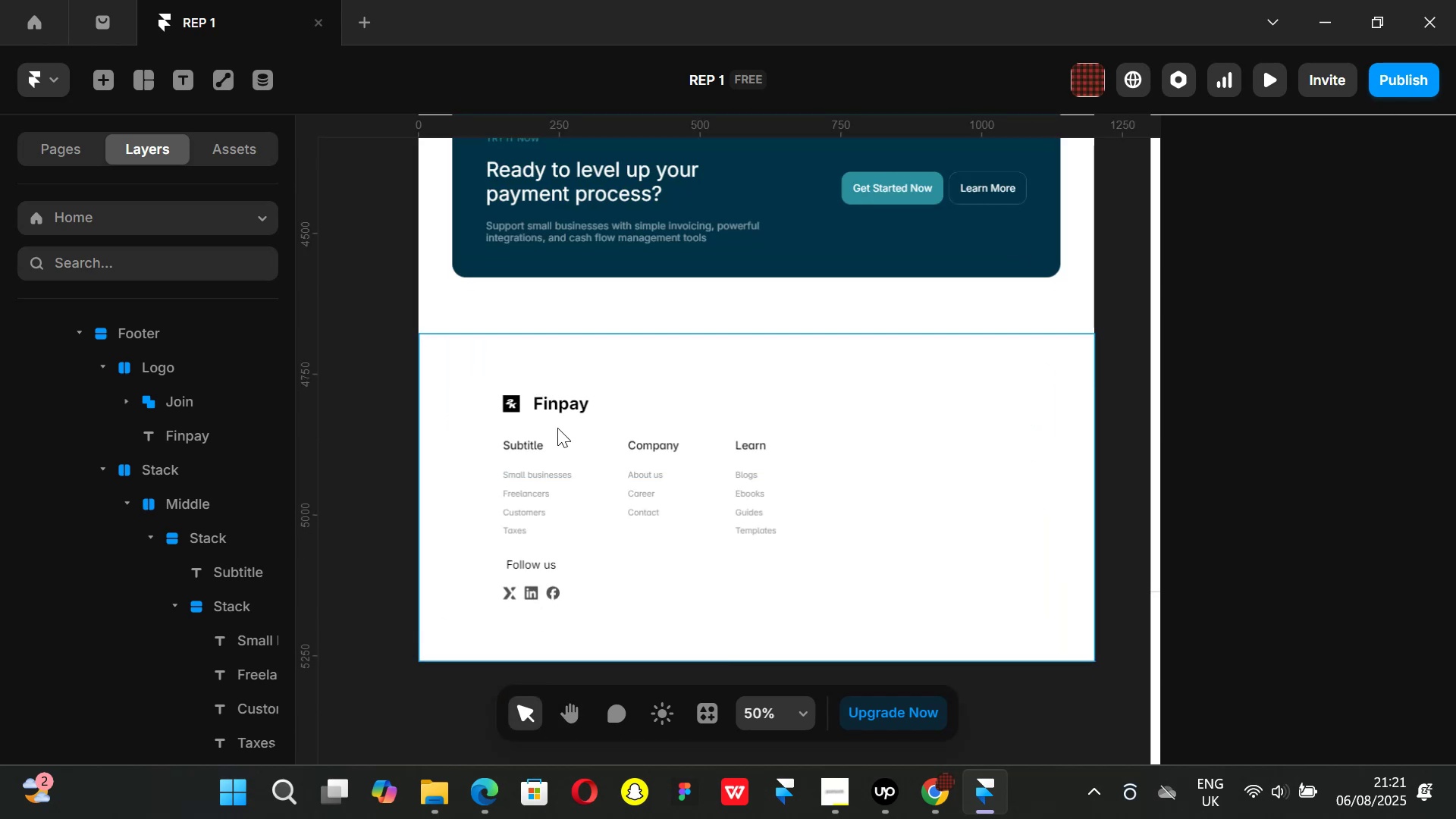 
left_click([531, 409])
 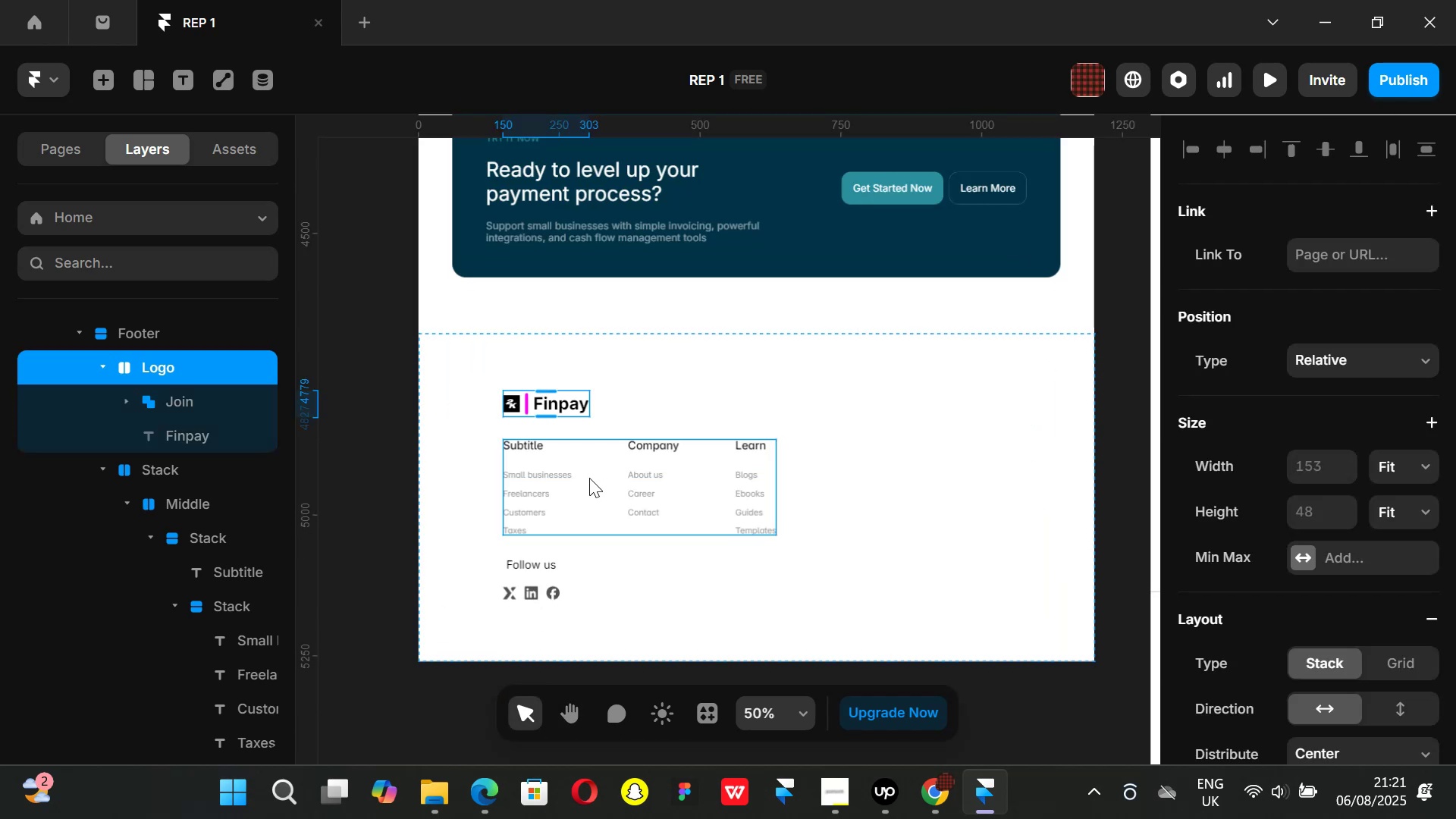 
hold_key(key=ShiftLeft, duration=1.4)
left_click([589, 478])
 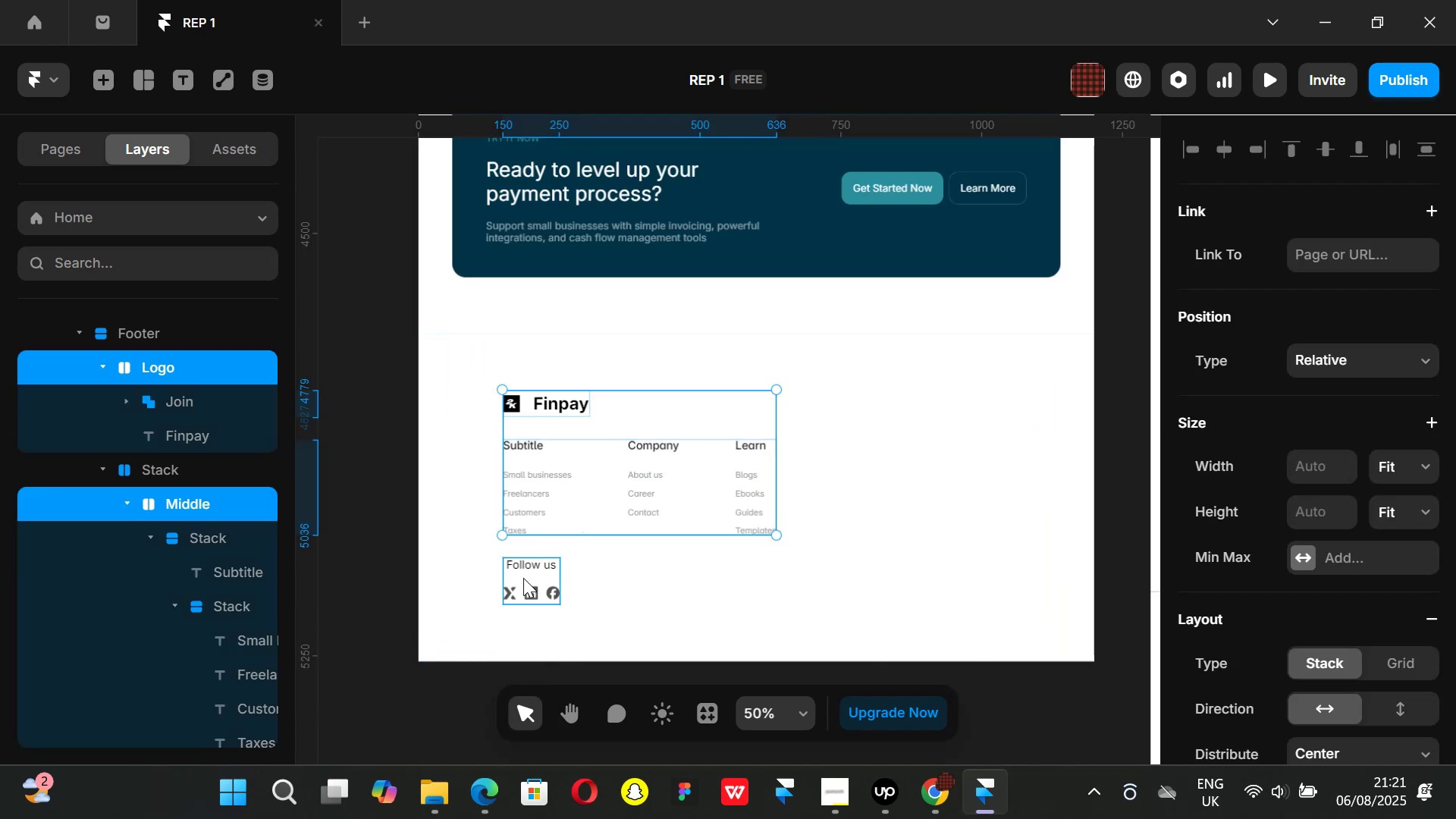 
left_click([523, 578])
 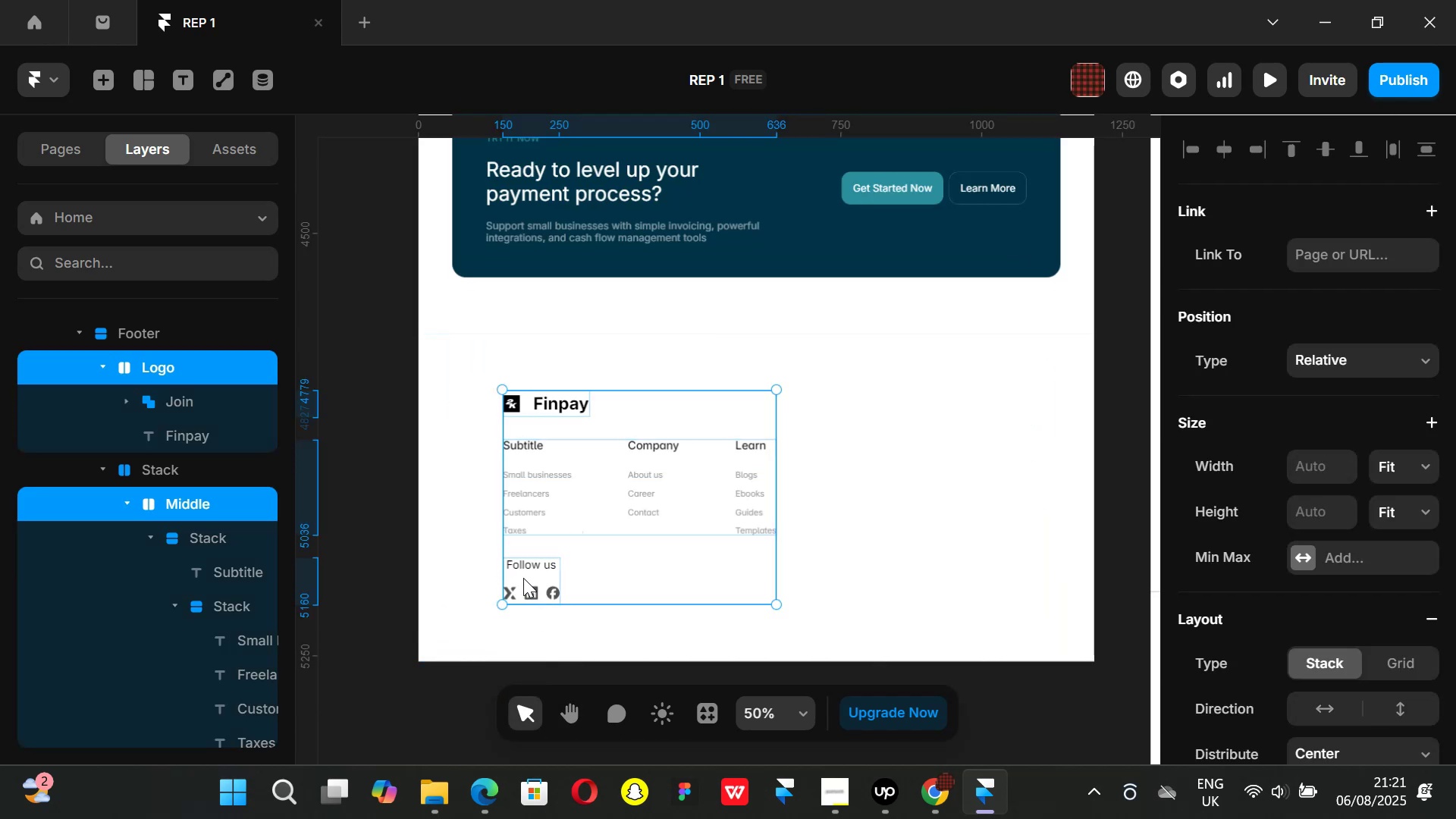 
key(Control+ControlLeft)
 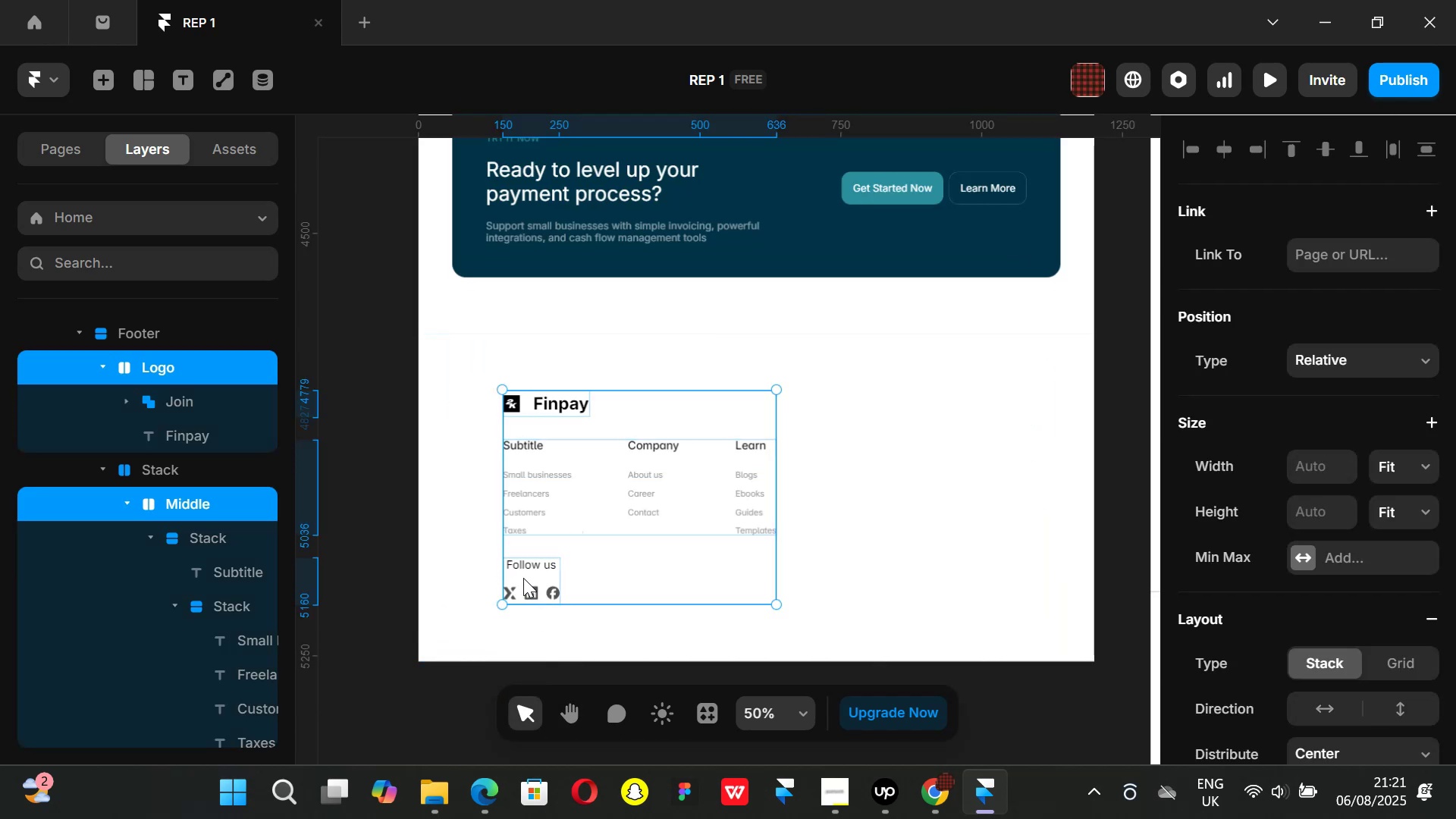 
key(Alt+Control+AltLeft)
 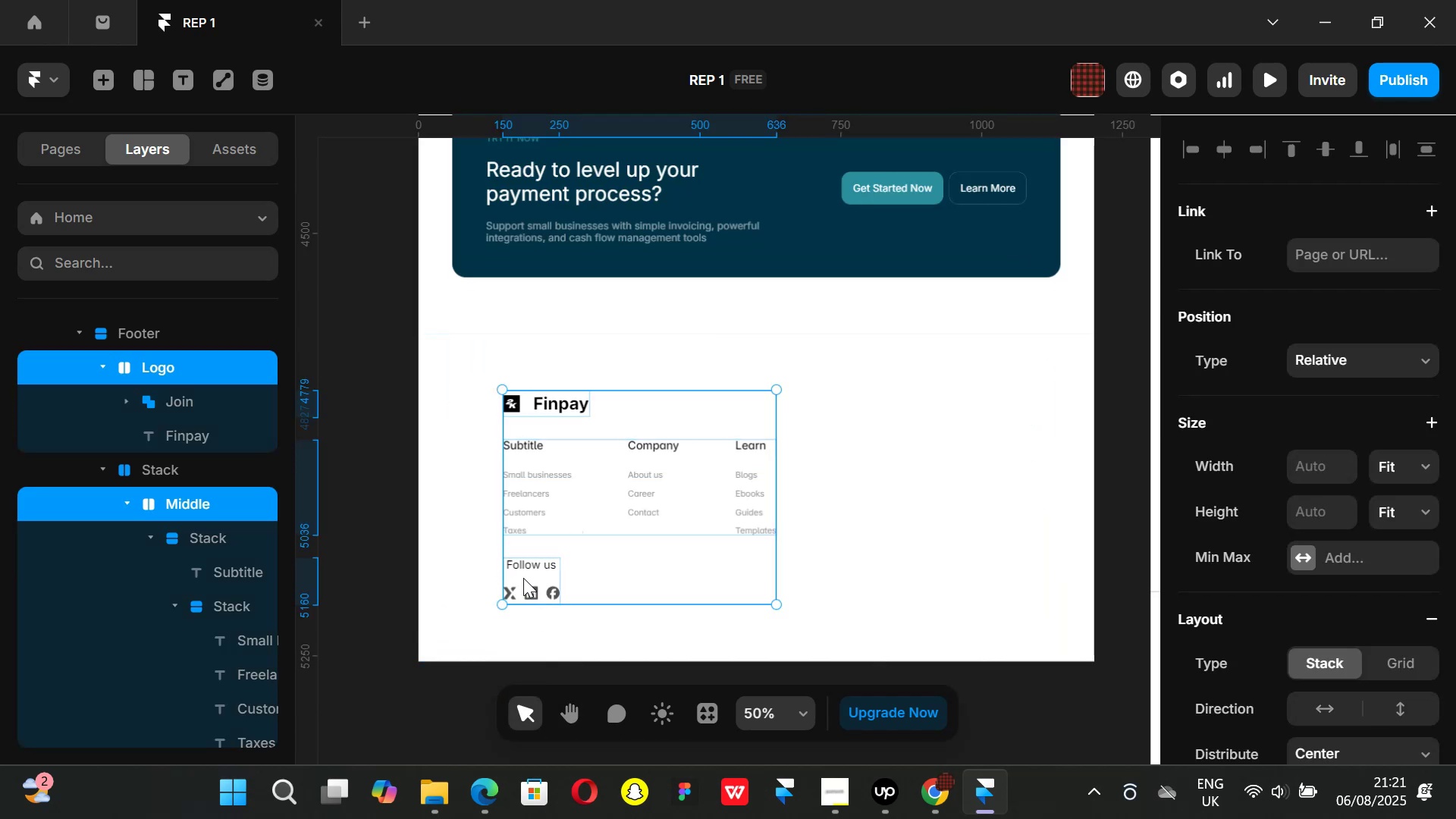 
key(Alt+Control+Enter)
 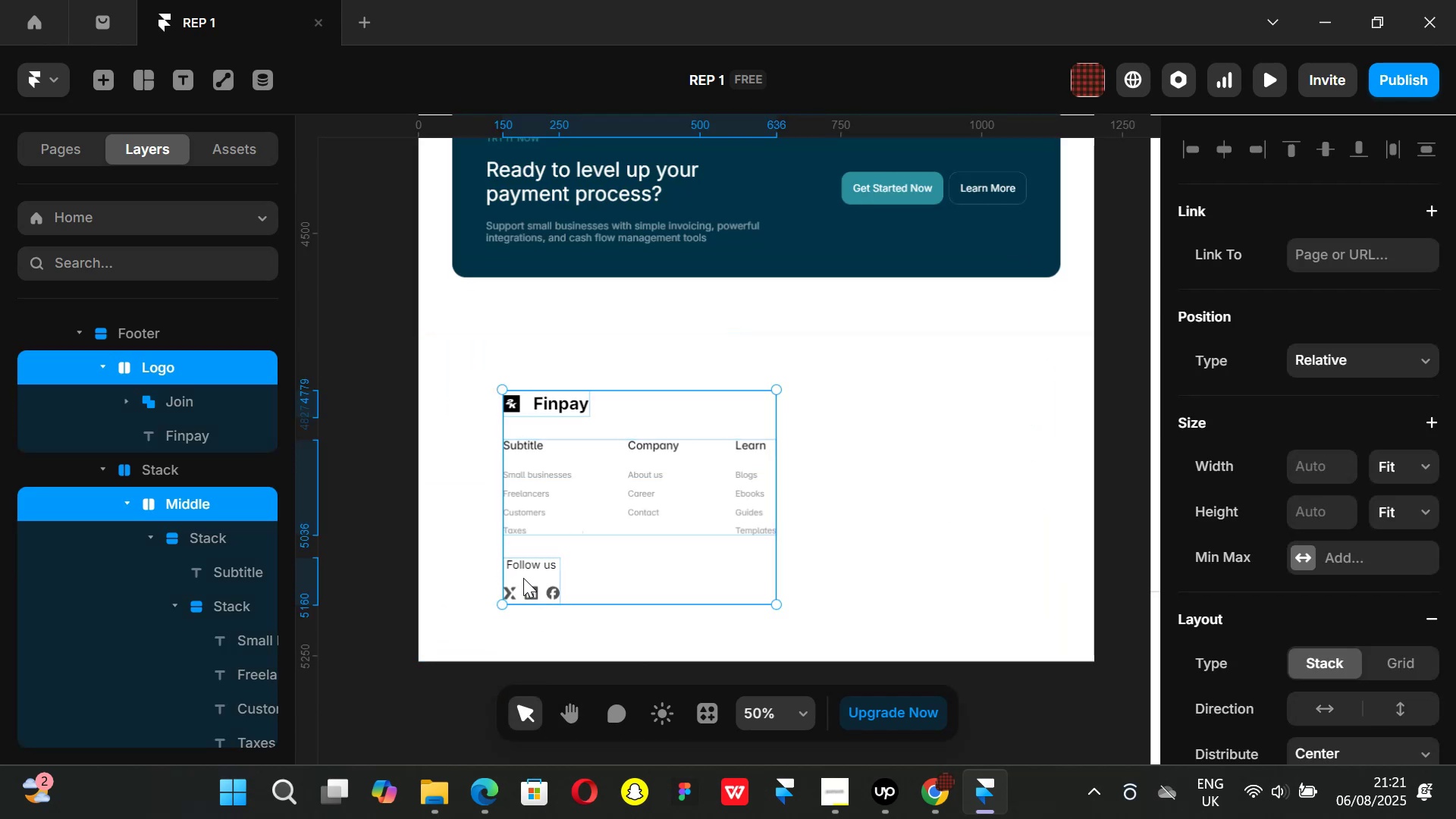 
key(Control+ControlLeft)
 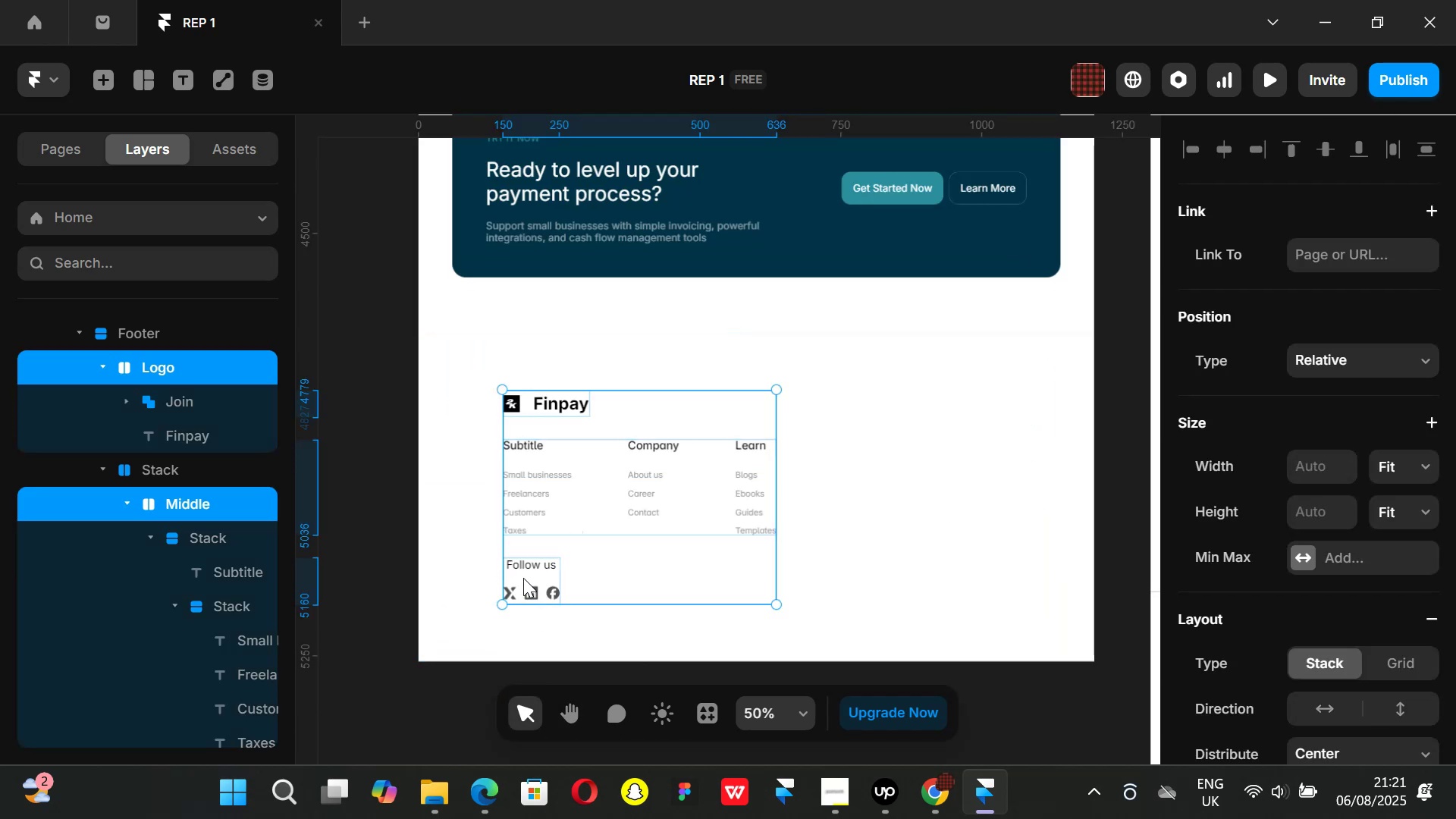 
key(Alt+Control+AltLeft)
 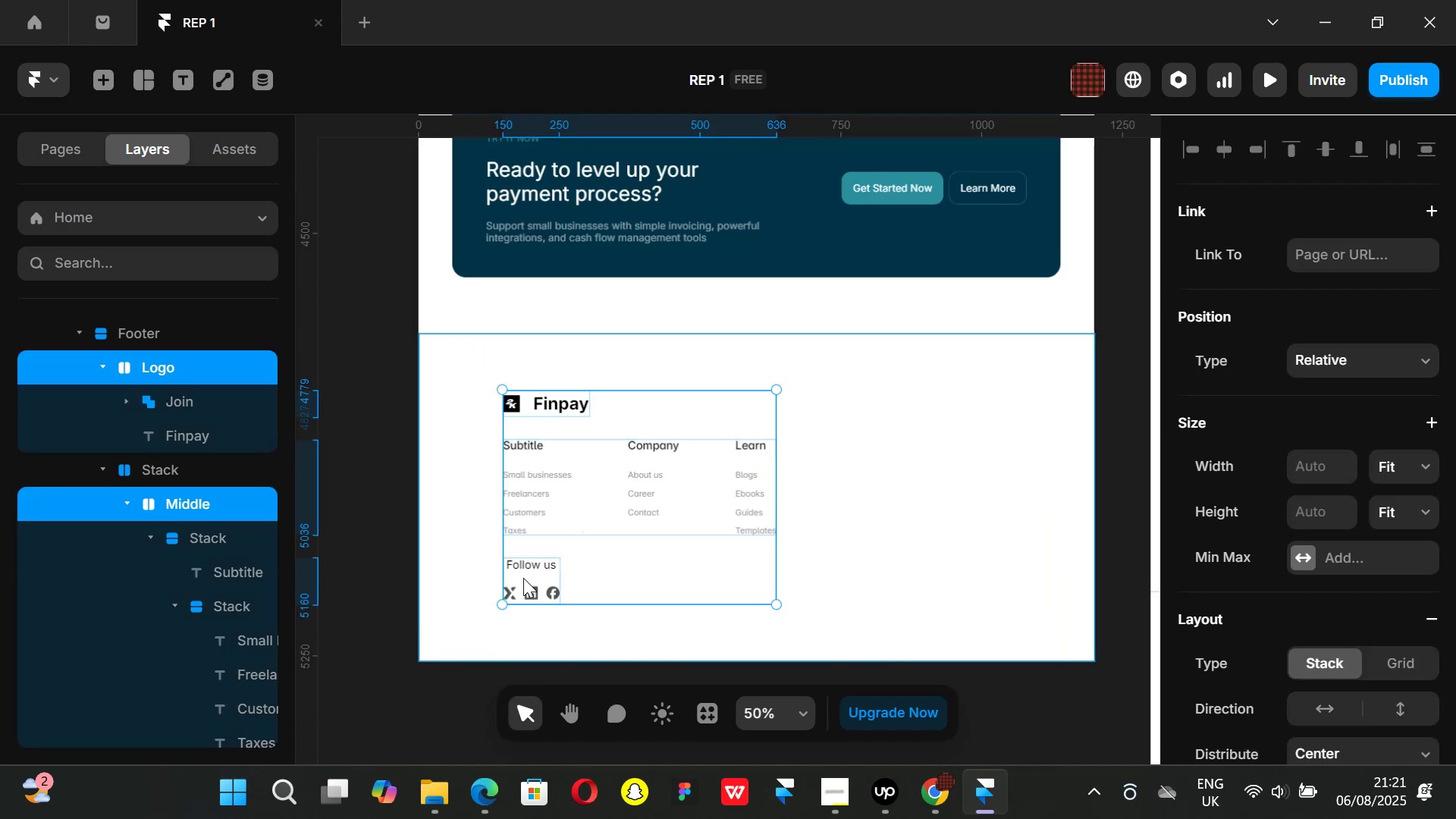 
key(Alt+Control+Enter)
 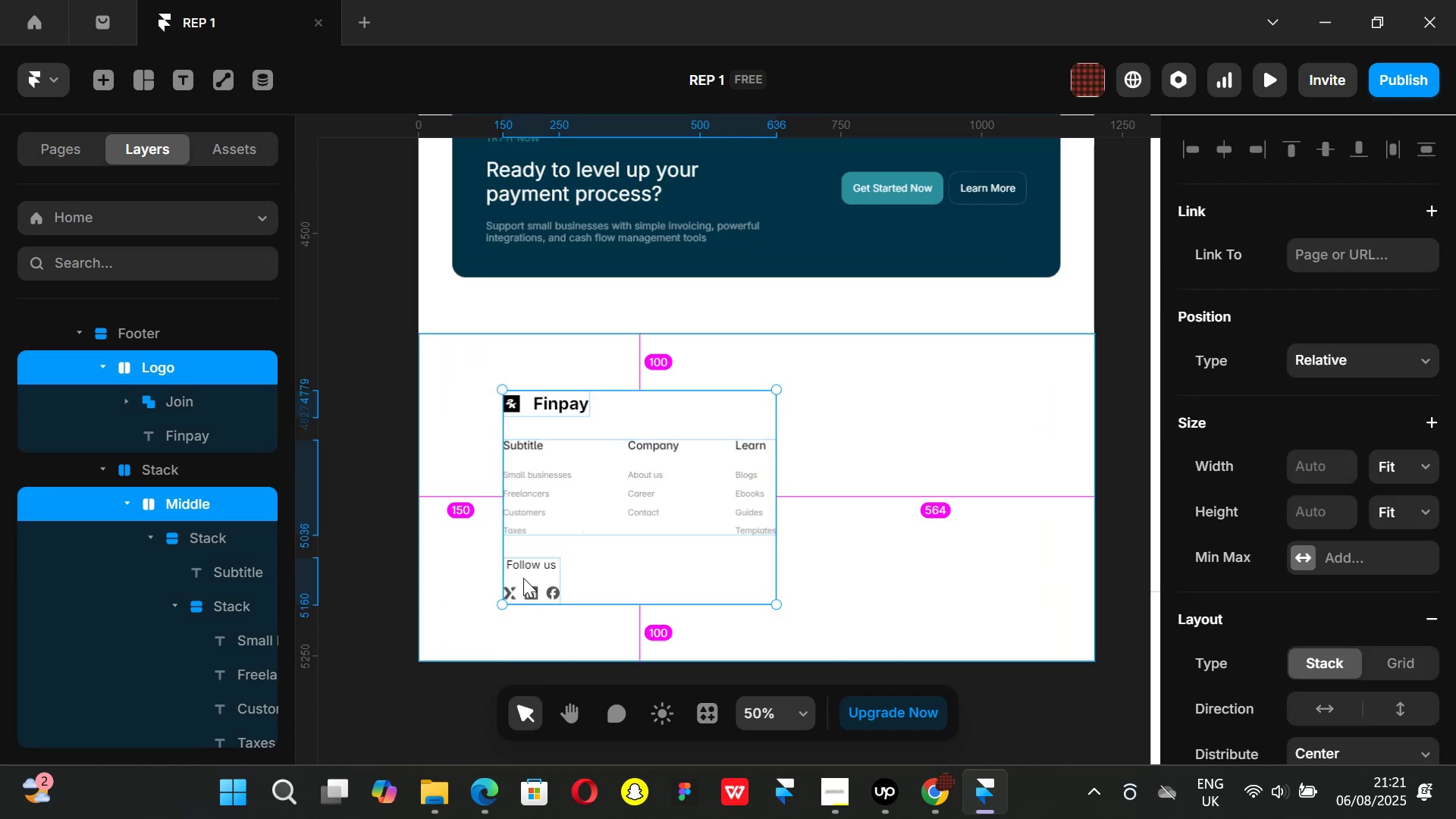 
key(Control+ControlLeft)
 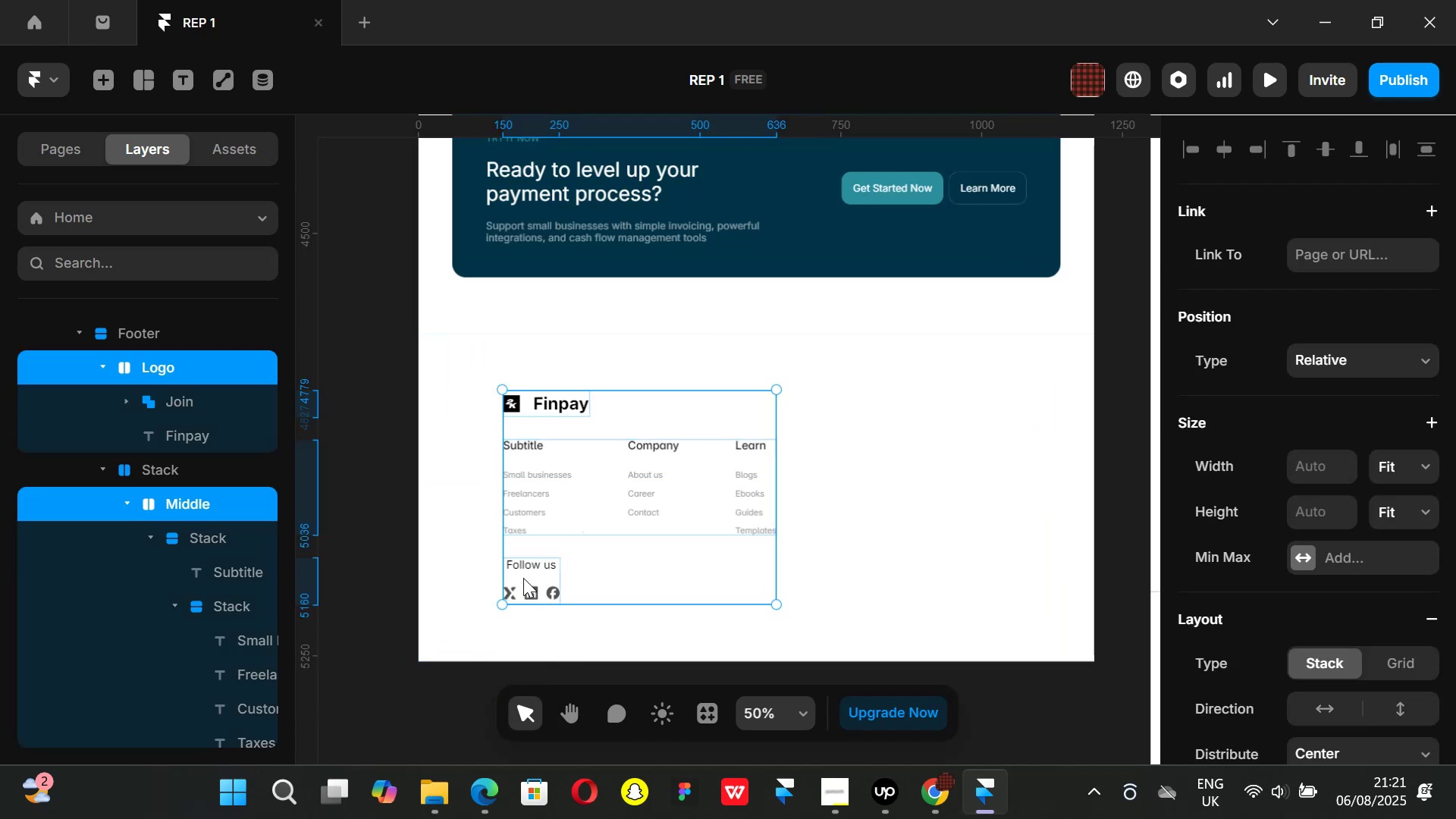 
key(Alt+Control+AltLeft)
 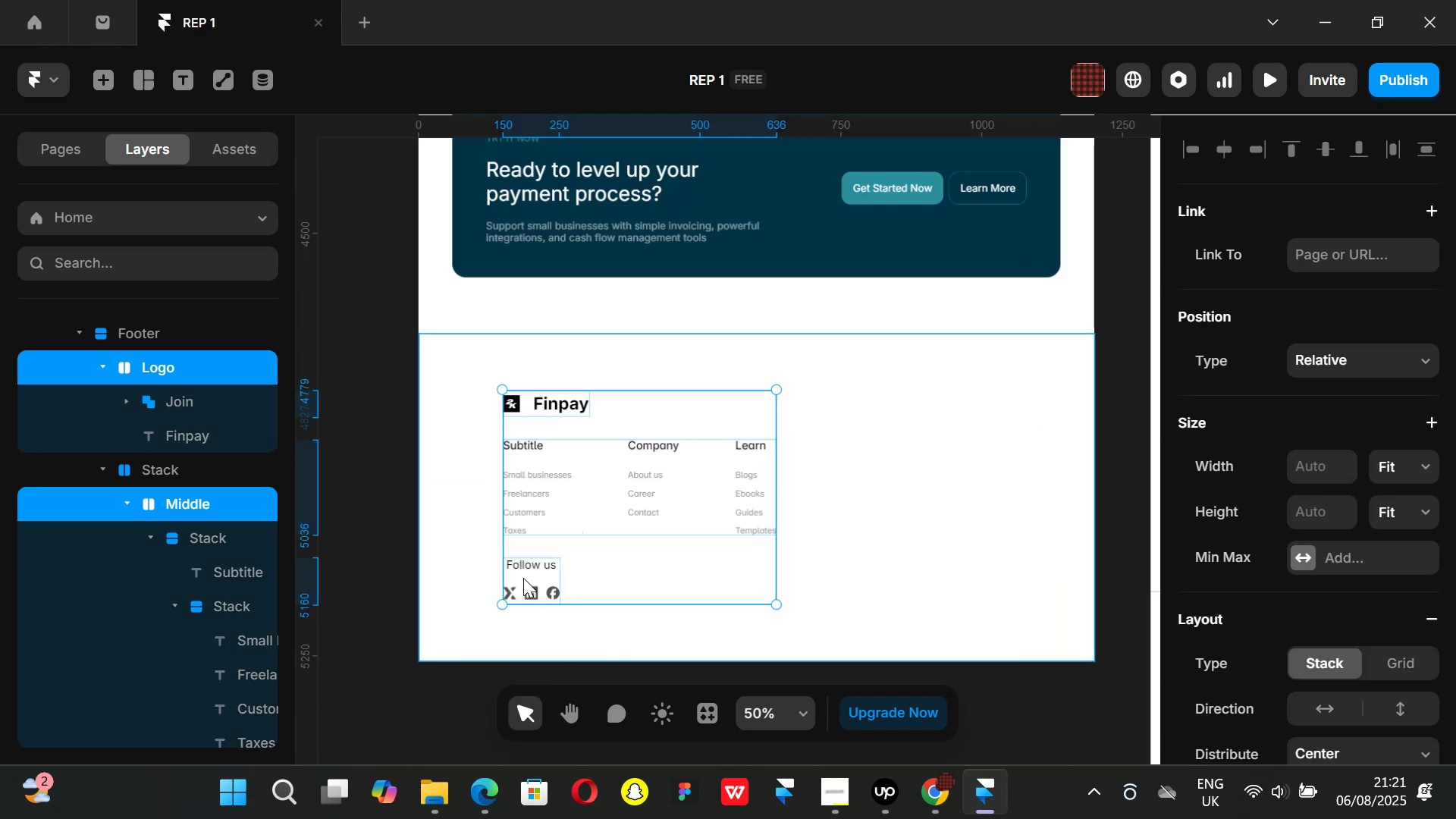 
key(Alt+Control+Enter)
 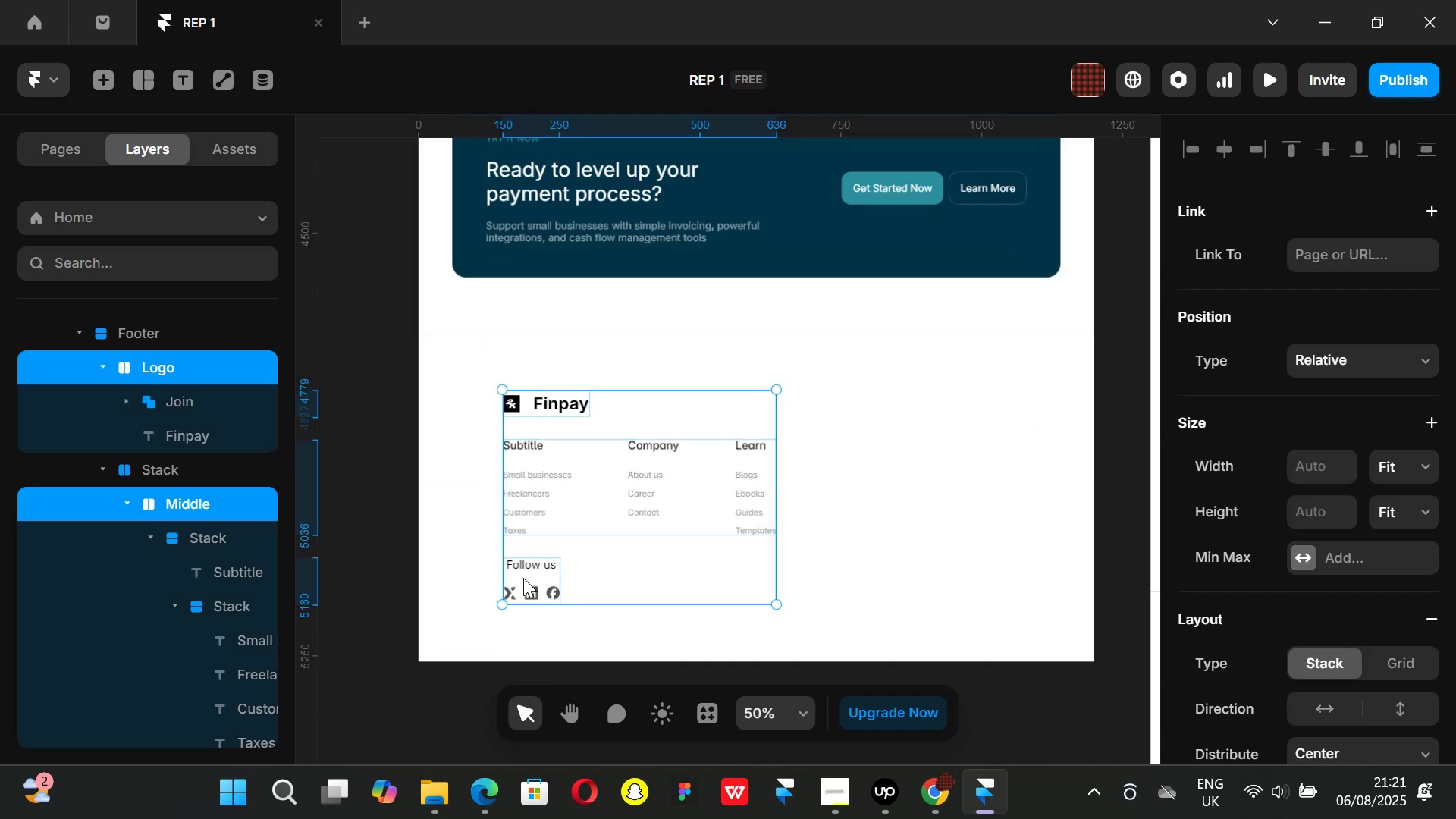 
key(Alt+AltLeft)
 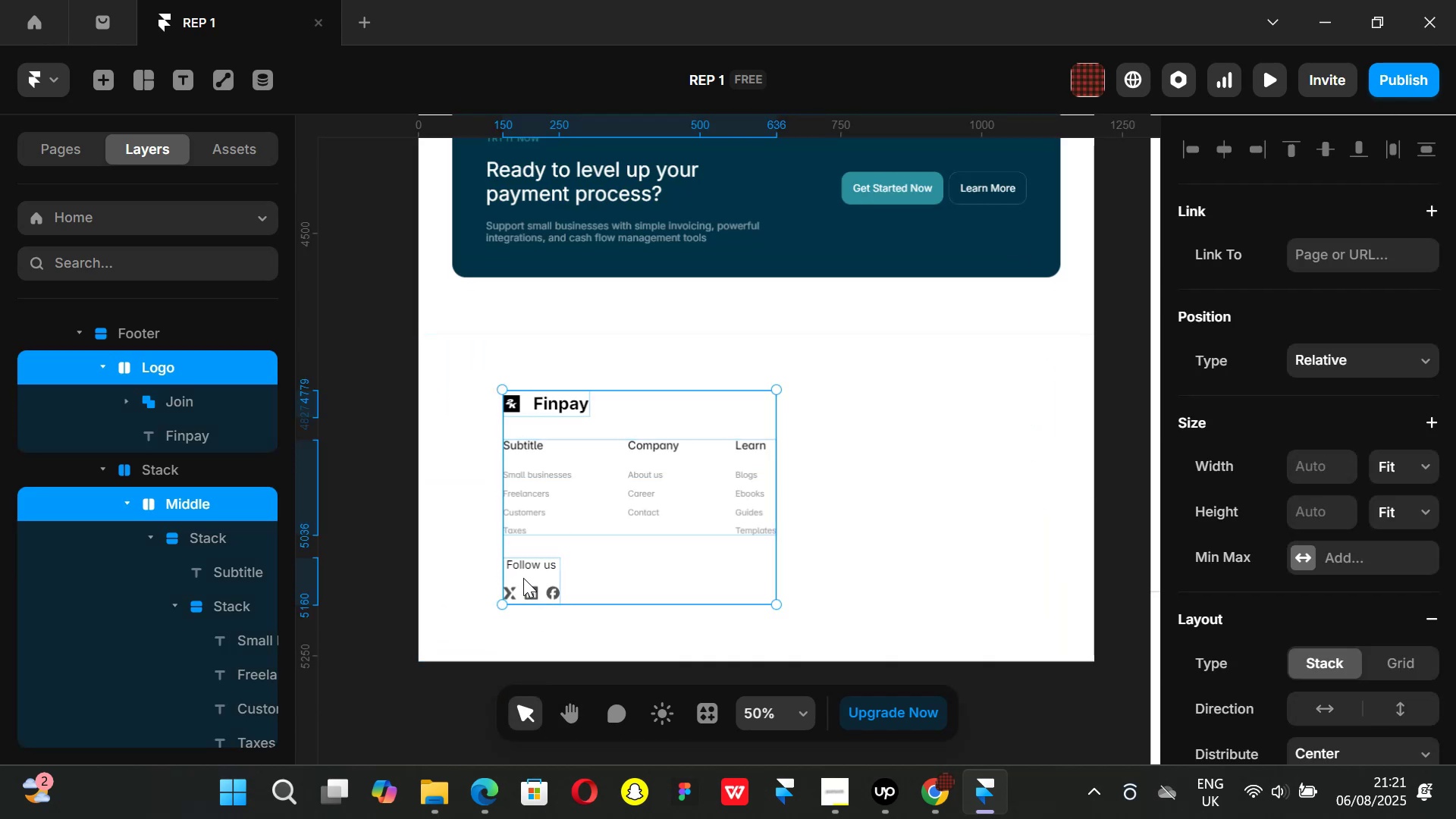 
key(Alt+Control+ControlLeft)
 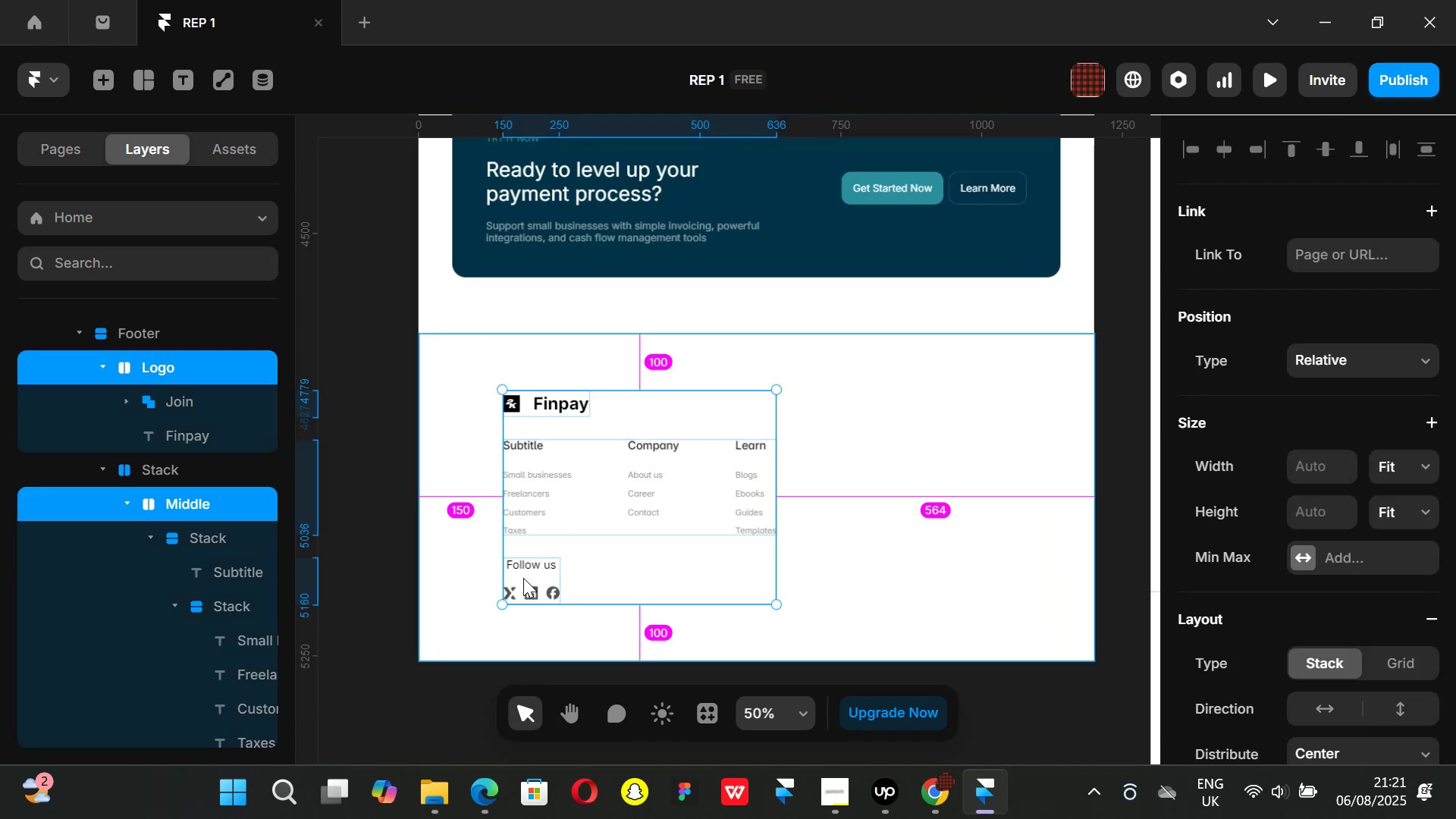 
key(Alt+Control+Enter)
 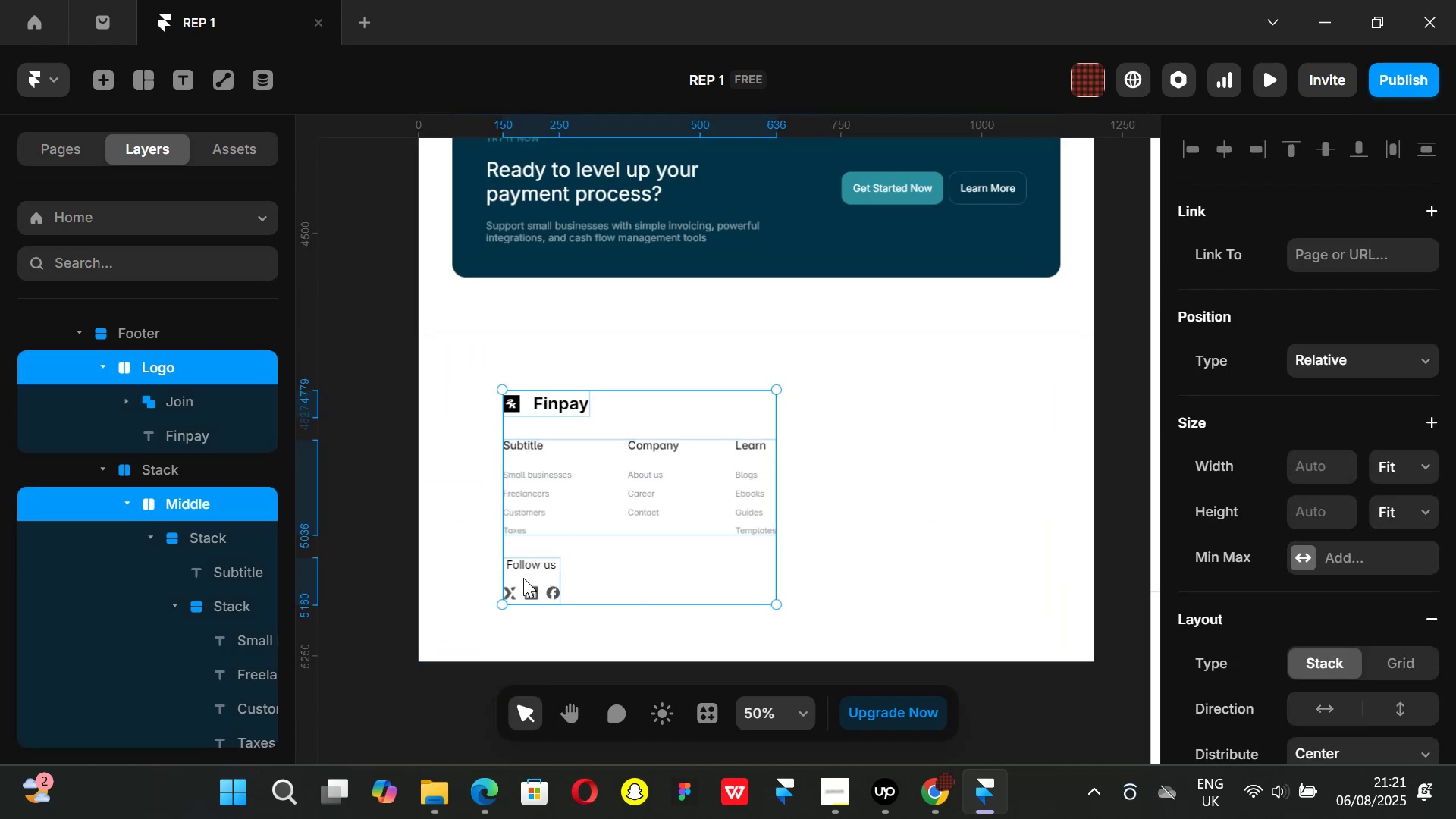 
key(Alt+AltLeft)
 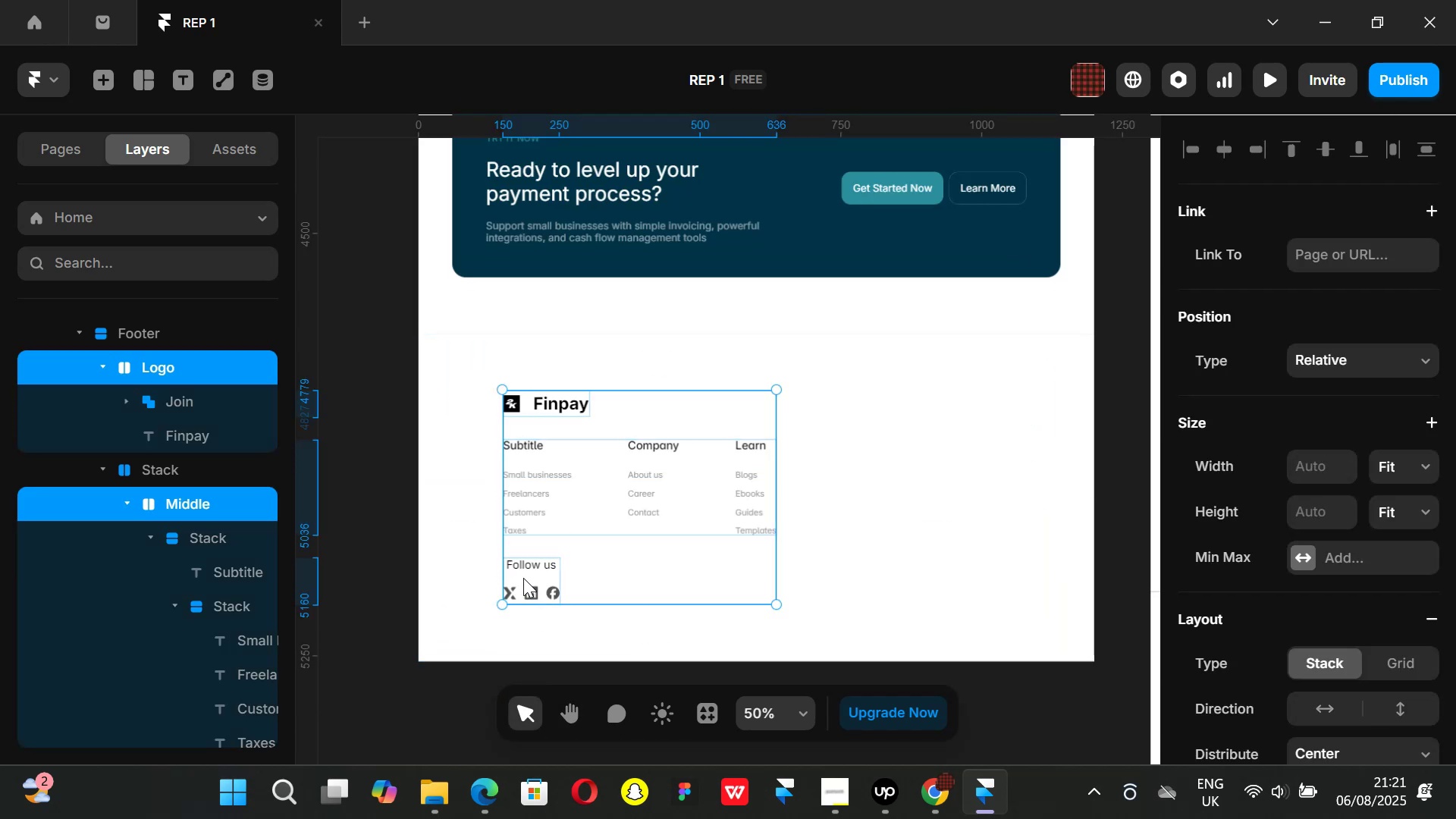 
key(Alt+Control+ControlLeft)
 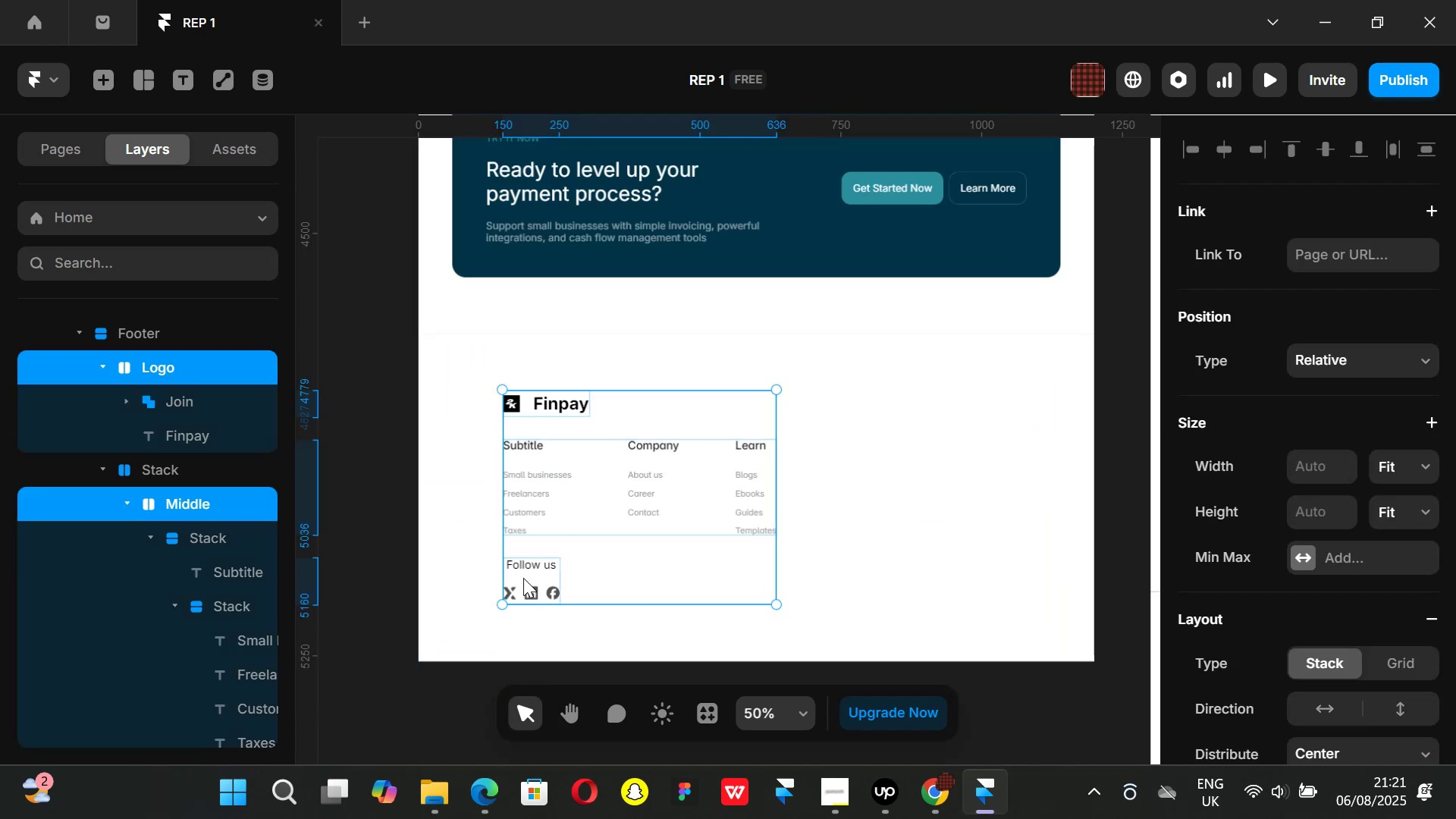 
key(Alt+Control+Enter)
 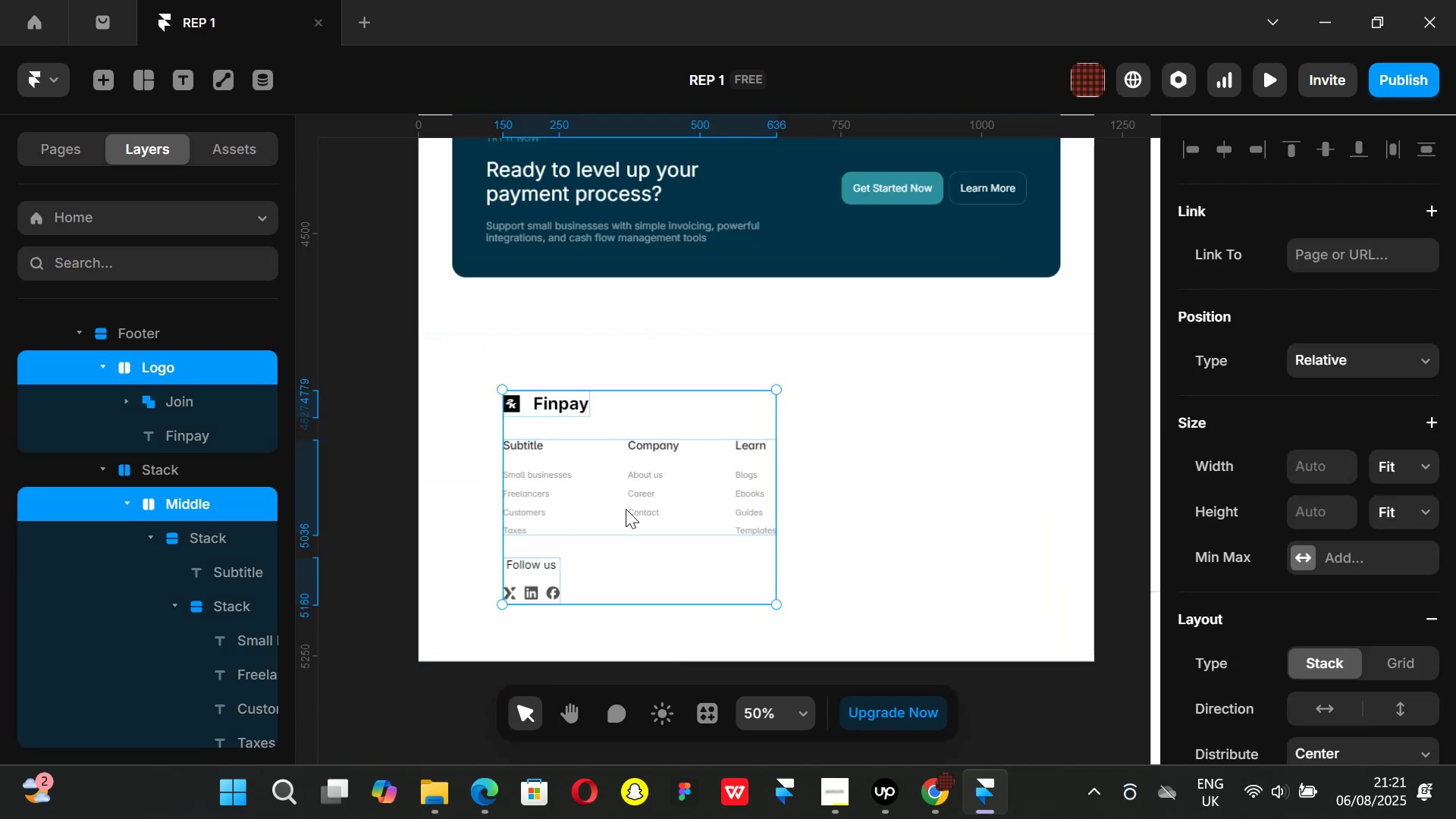 
right_click([627, 504])
 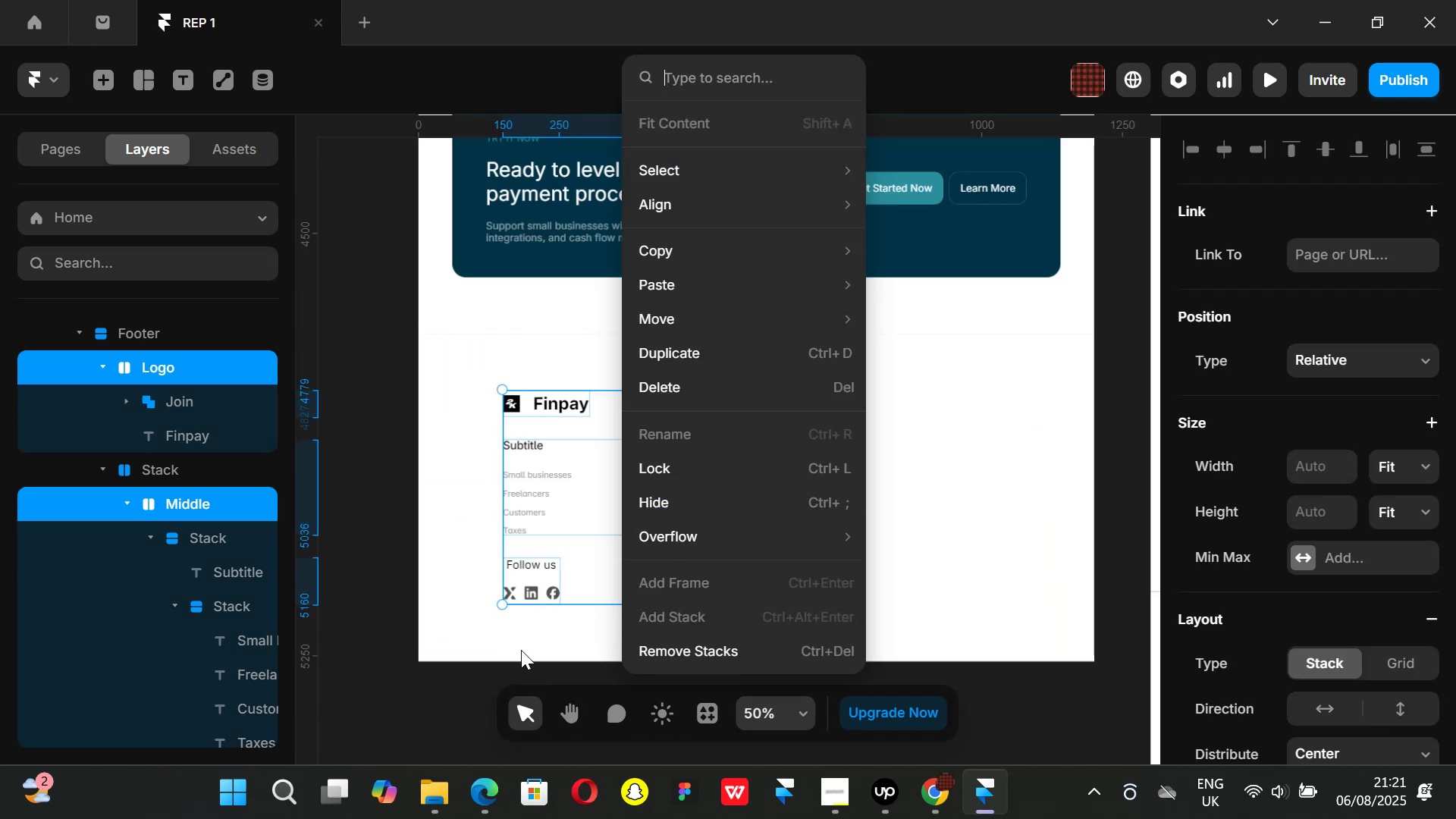 
left_click([451, 686])
 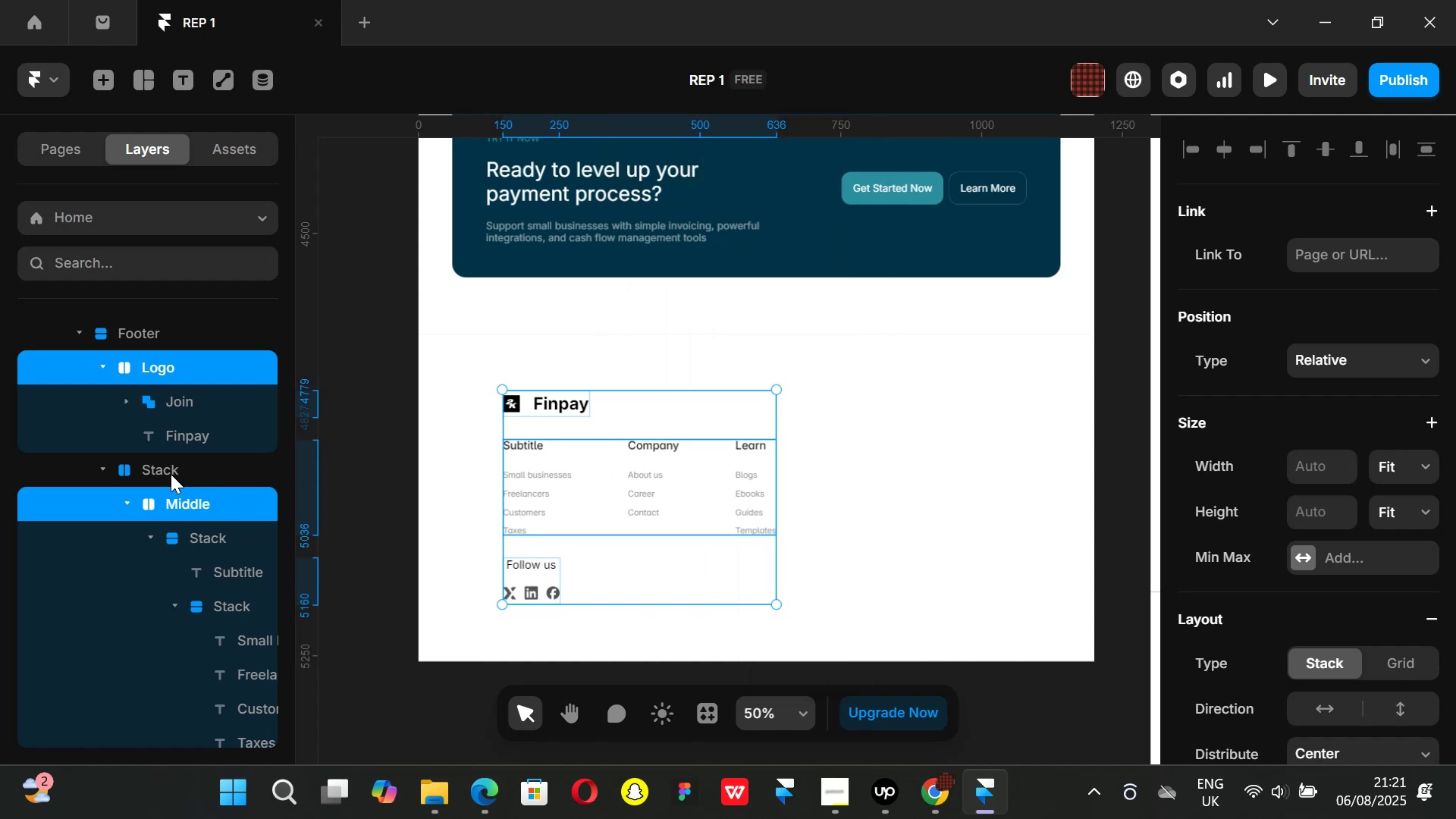 
left_click([171, 474])
 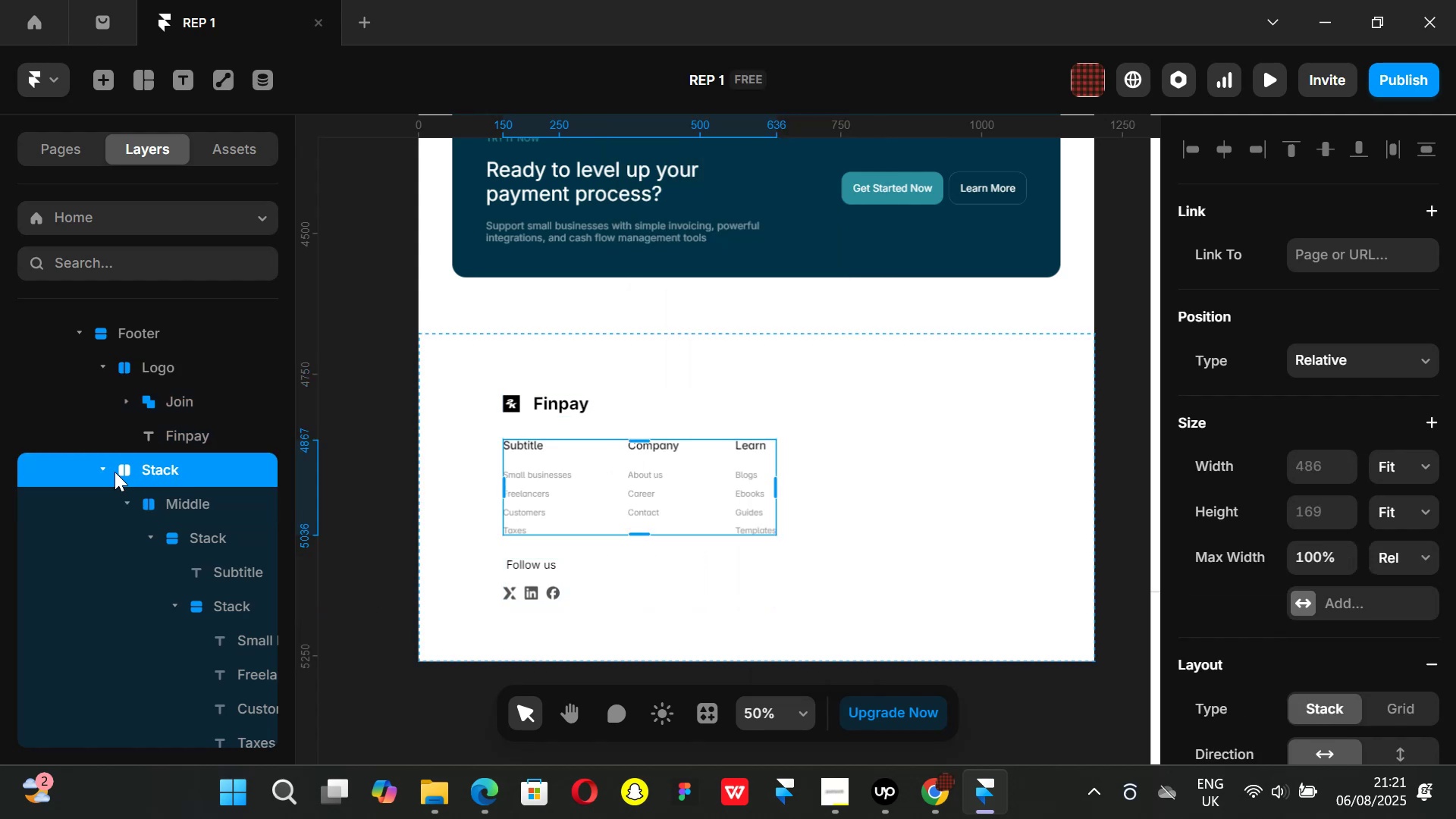 
left_click([105, 467])
 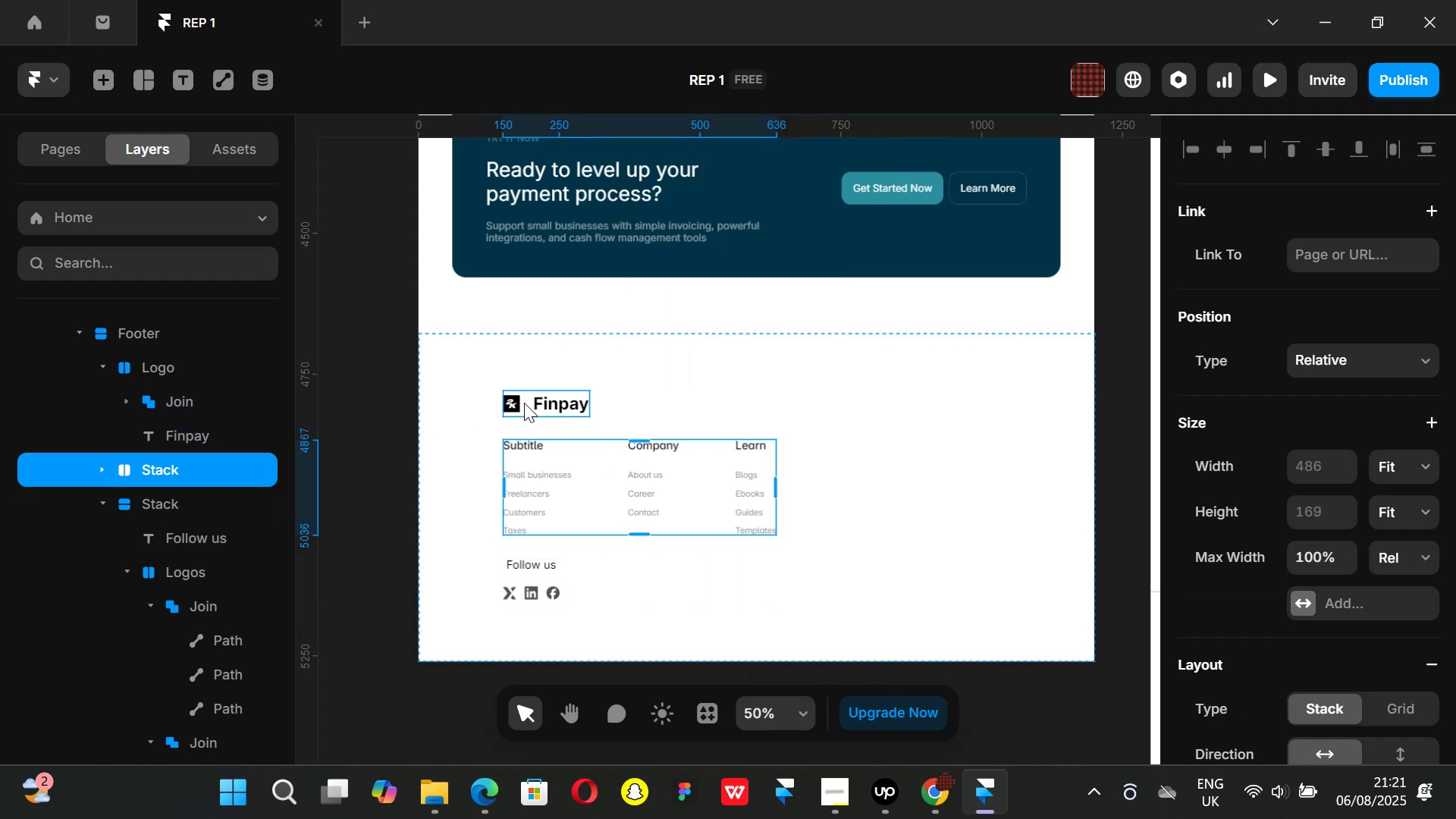 
left_click([522, 403])
 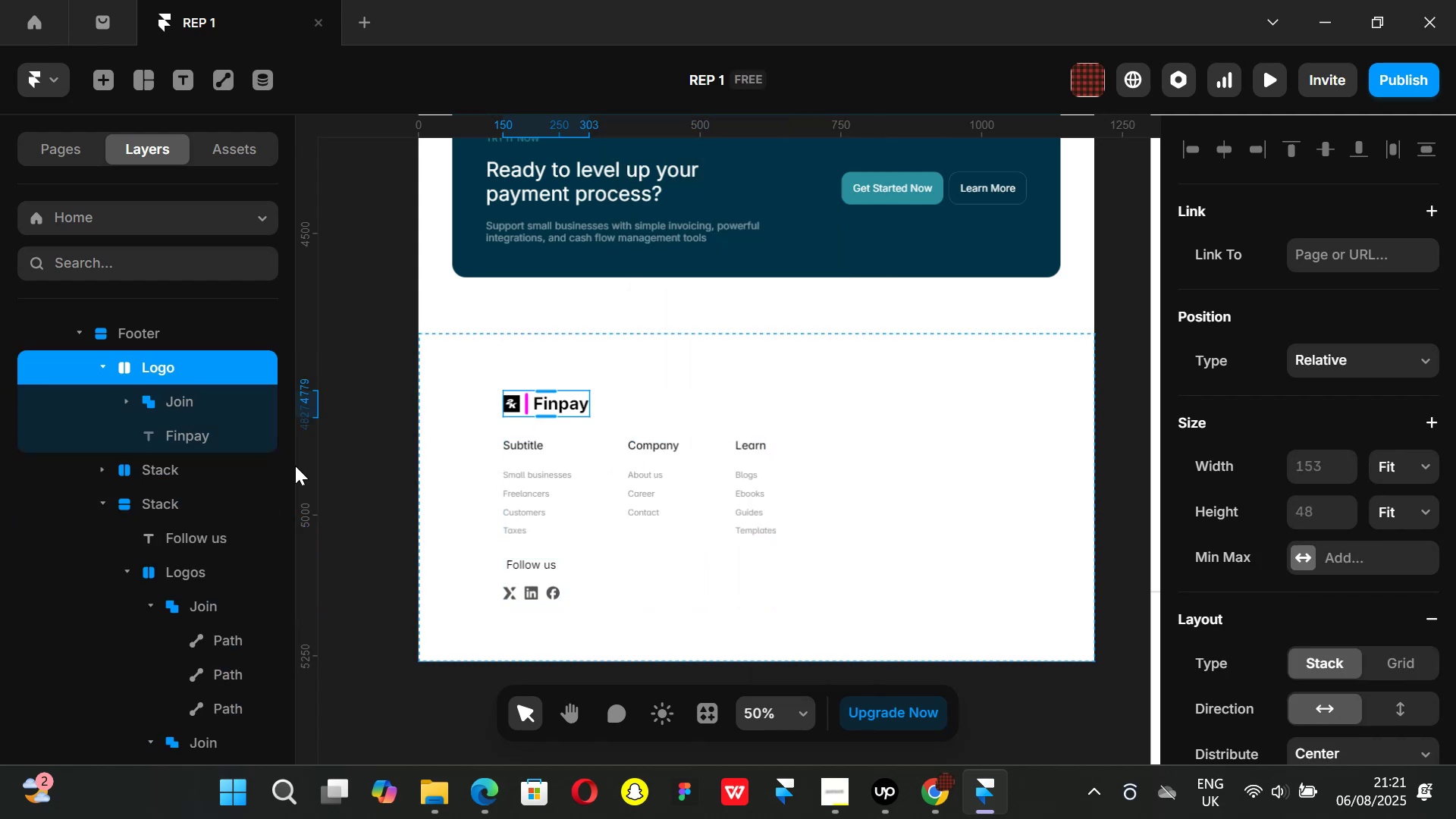 
hold_key(key=ShiftLeft, duration=1.51)
left_click([174, 470])
 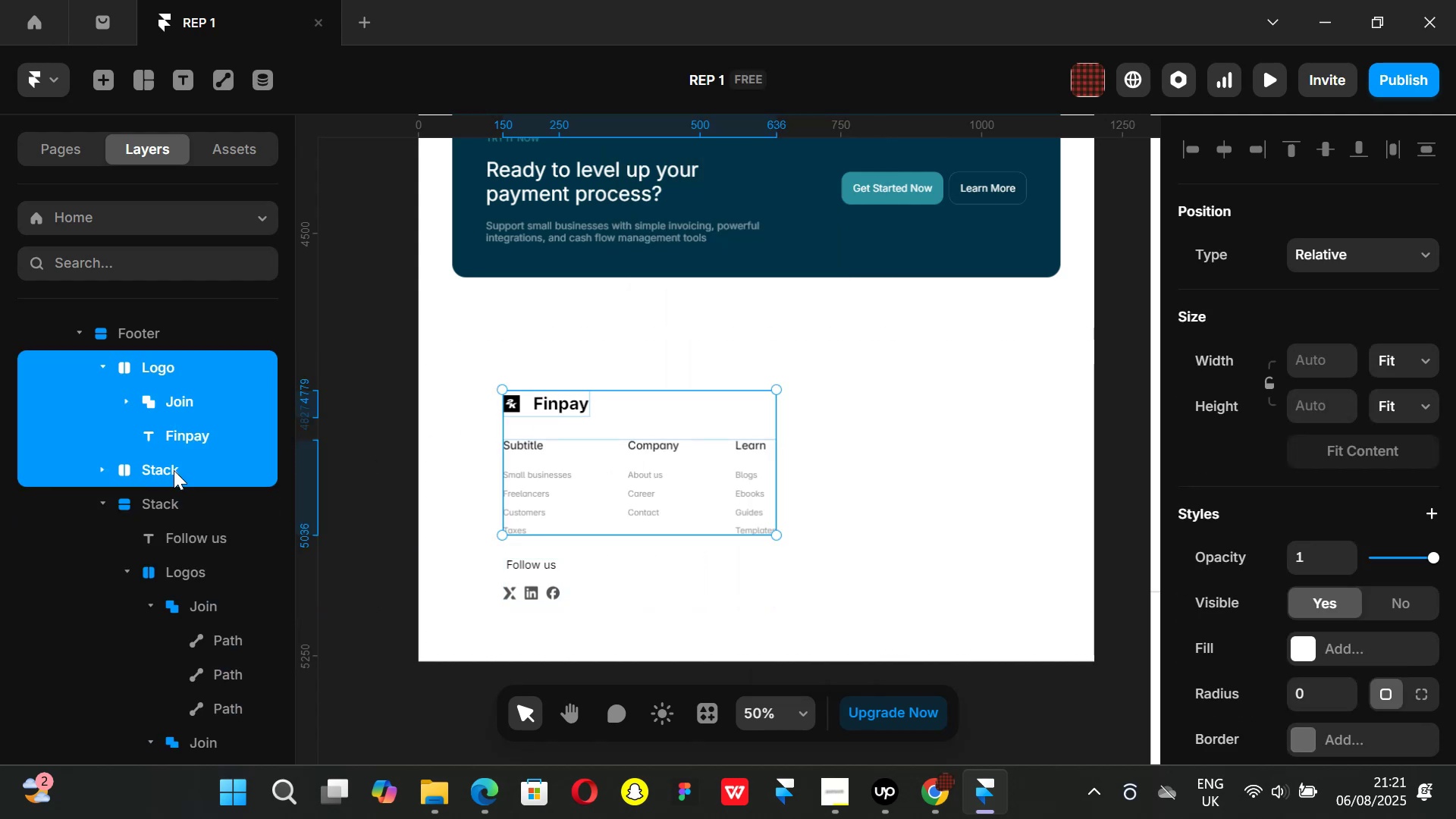 
hold_key(key=ShiftLeft, duration=1.21)
left_click([162, 500])
 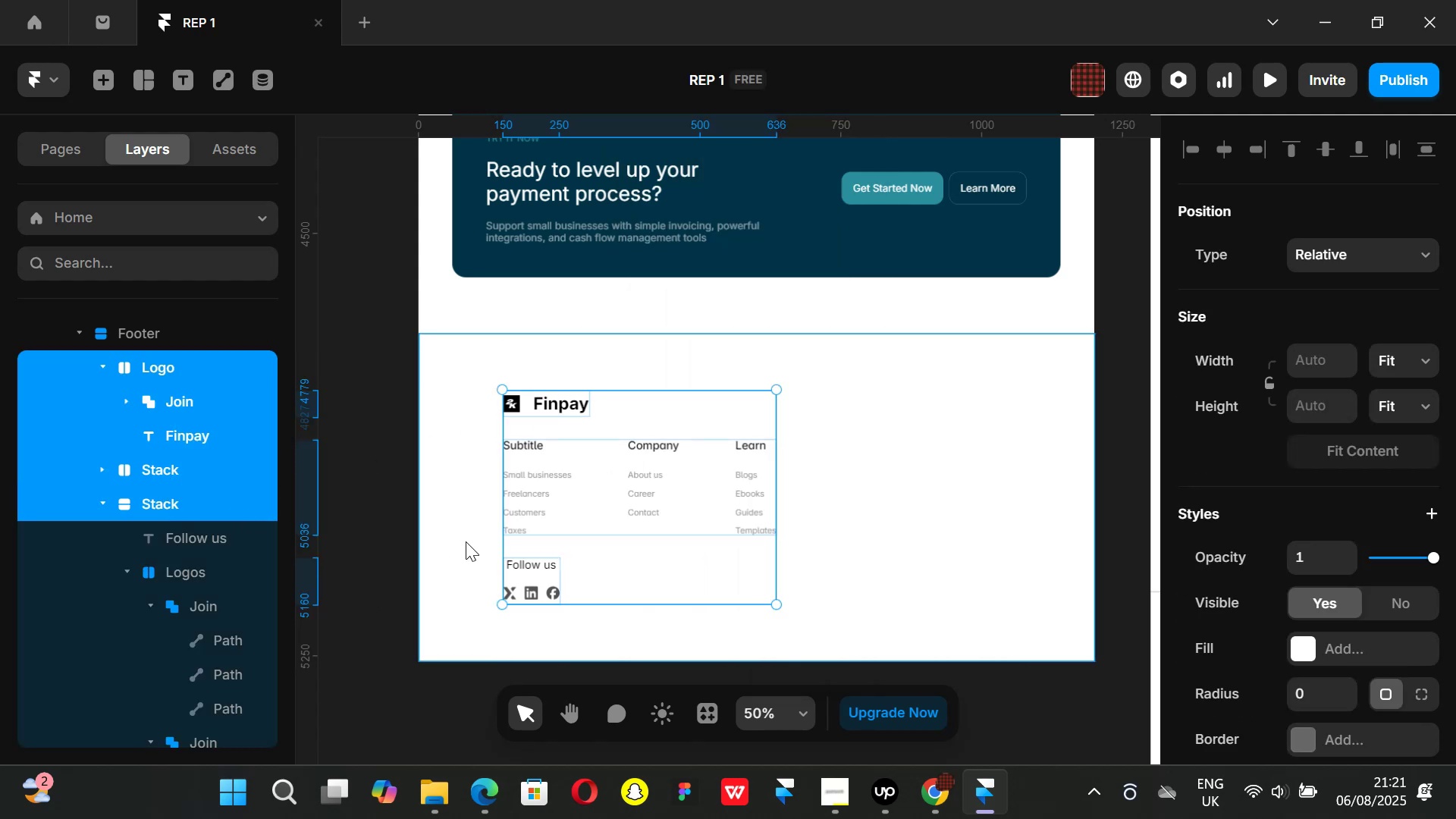 
key(Control+ControlLeft)
 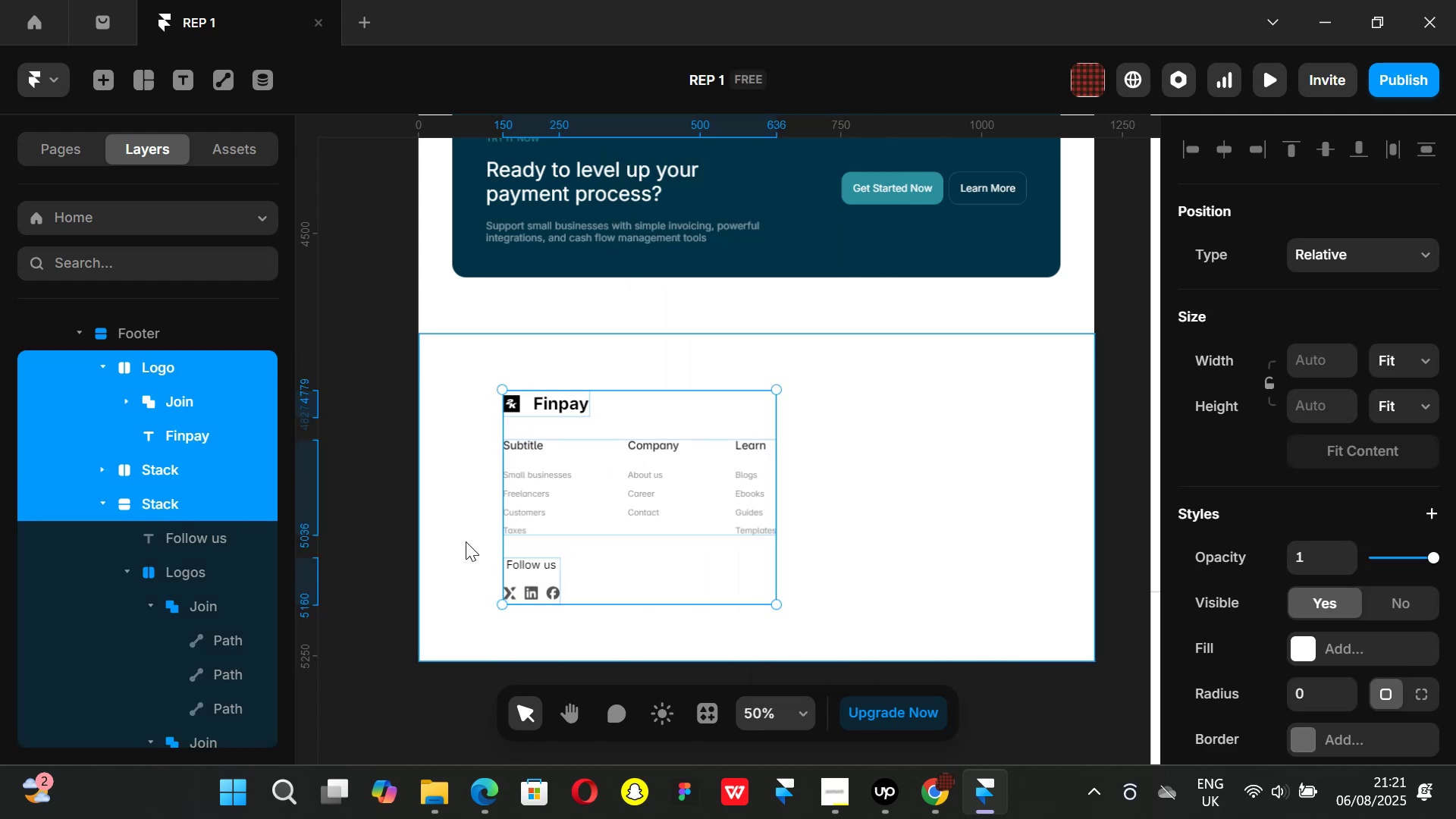 
key(Alt+Control+AltLeft)
 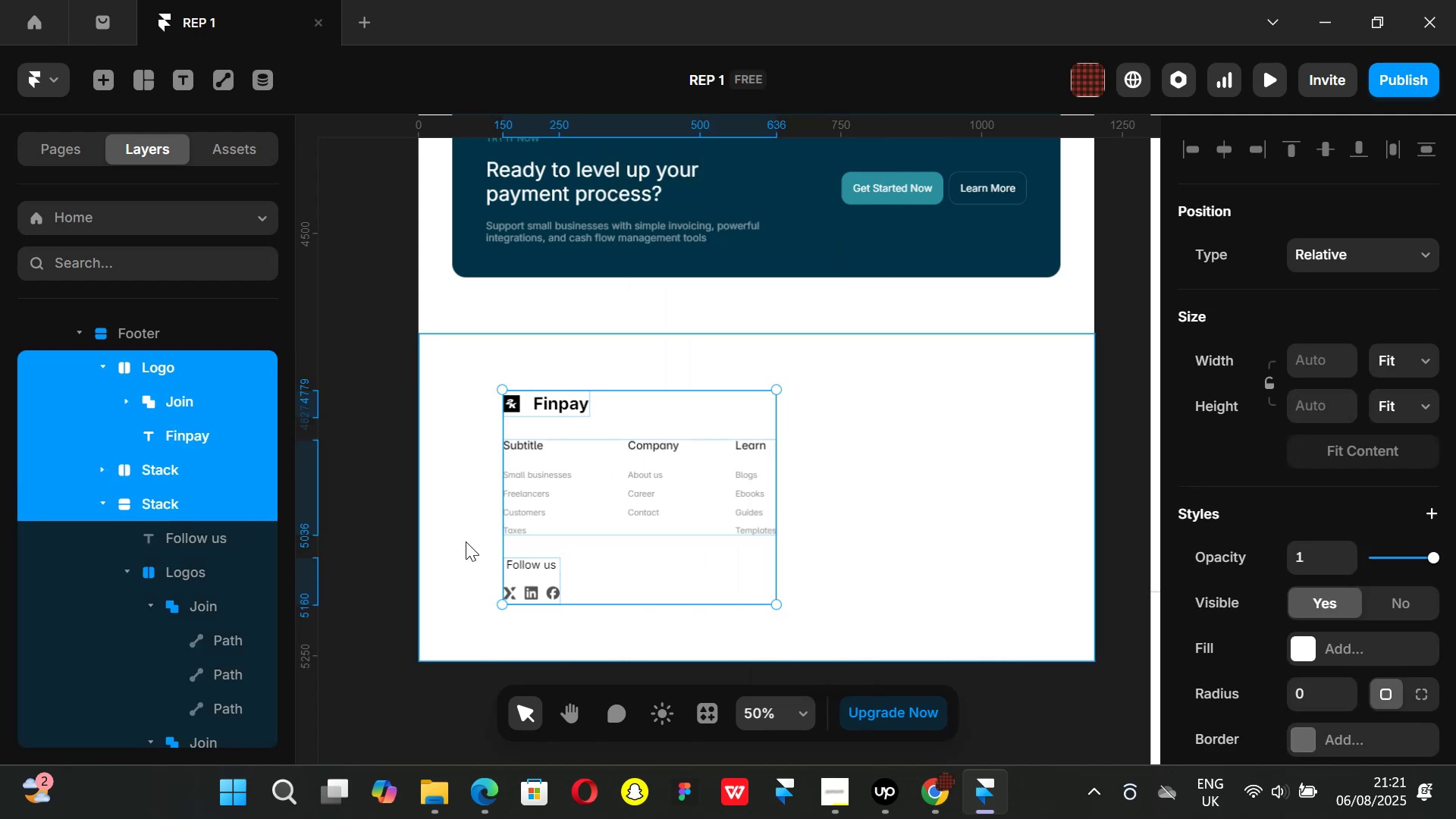 
key(Alt+Control+Enter)
 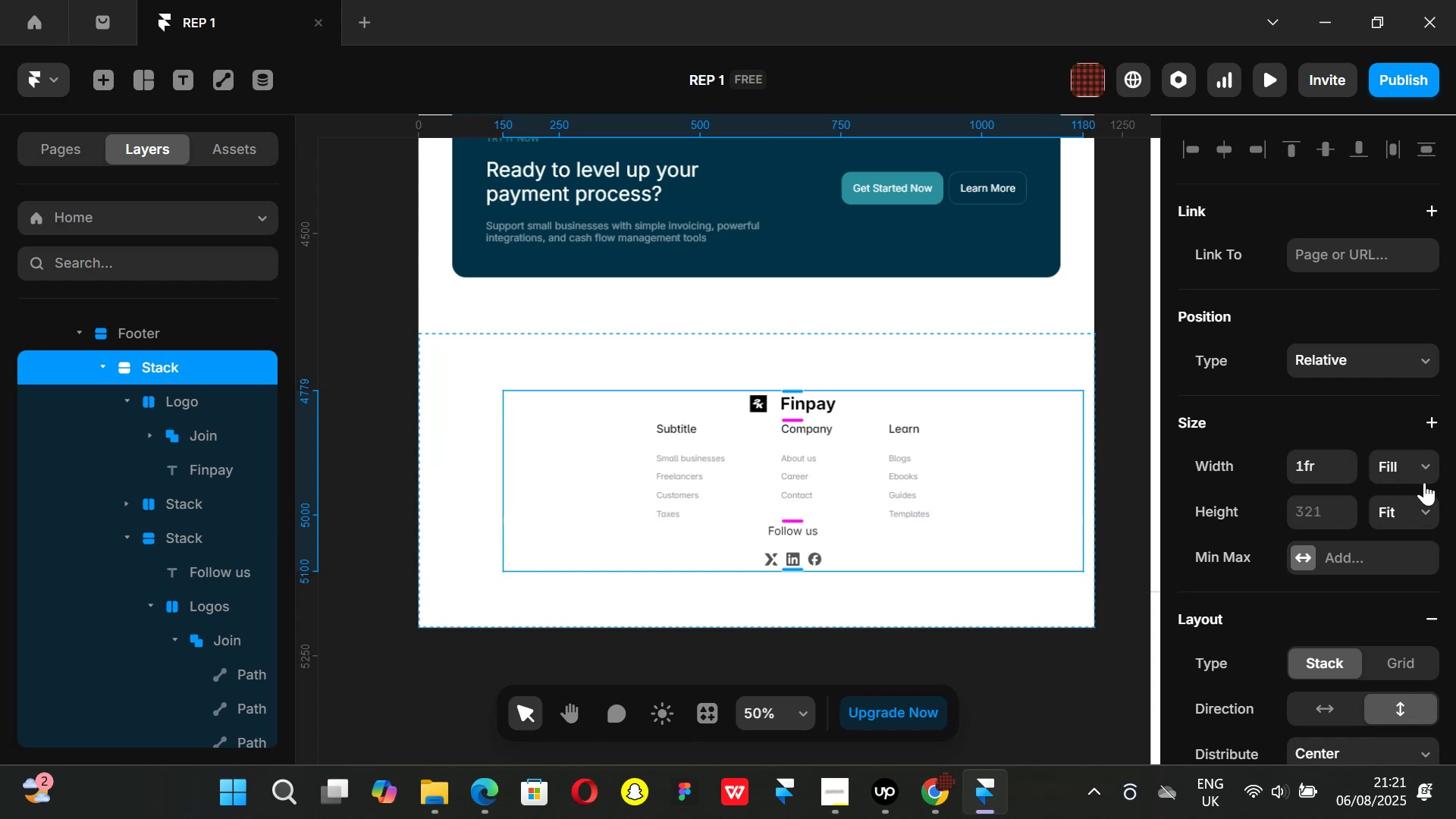 
left_click([1425, 464])
 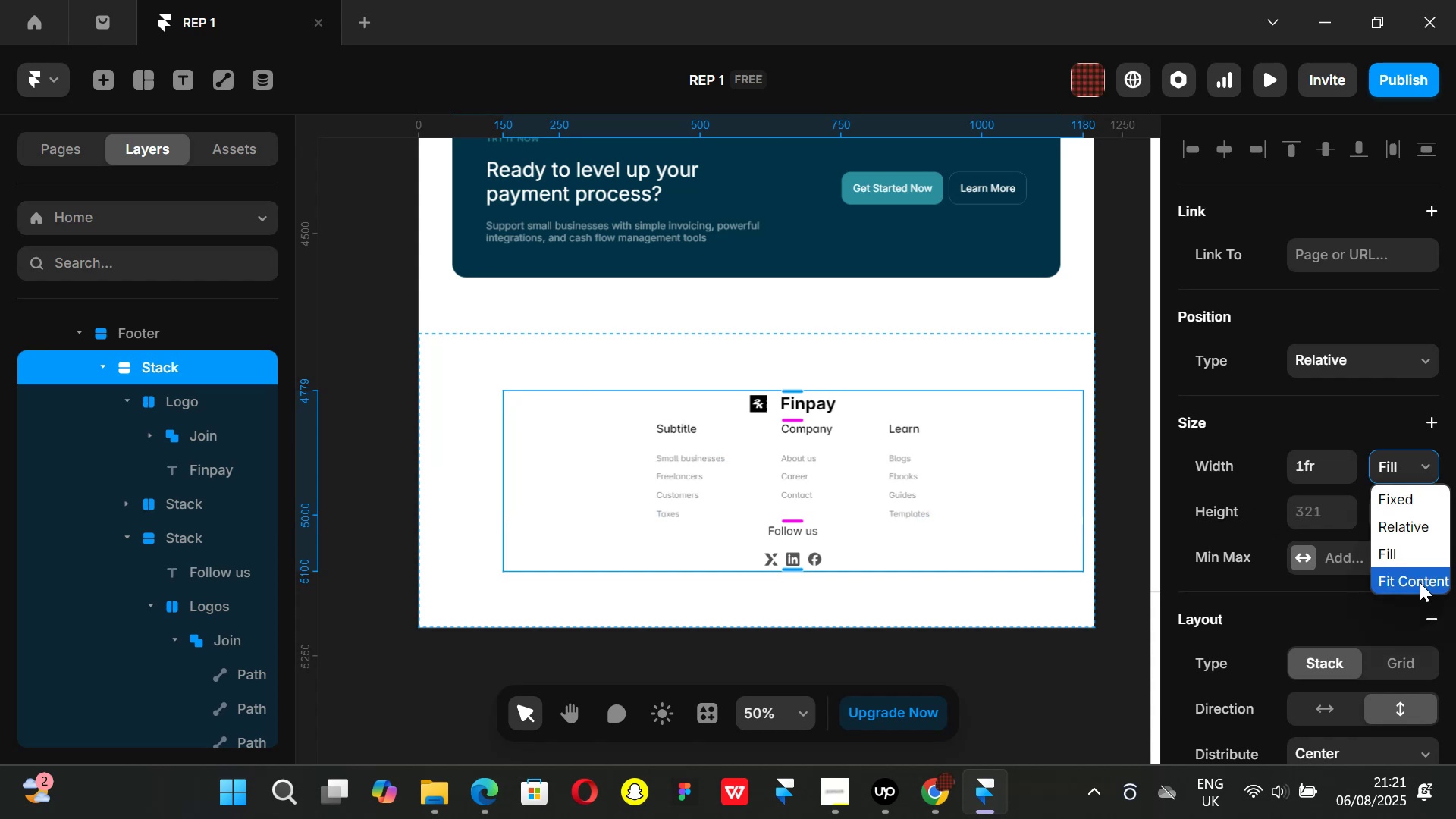 
left_click([1420, 582])
 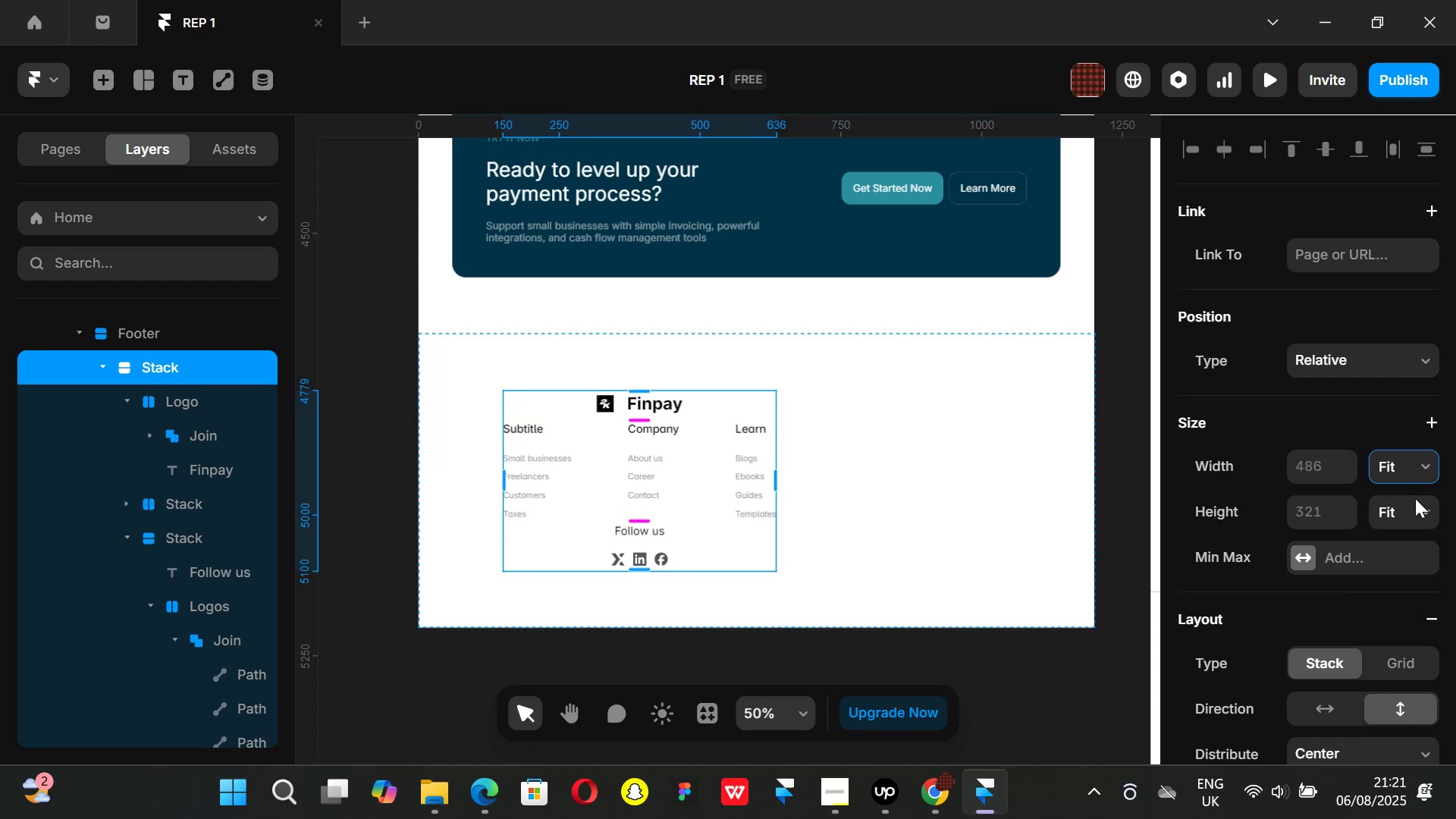 
wait(5.12)
 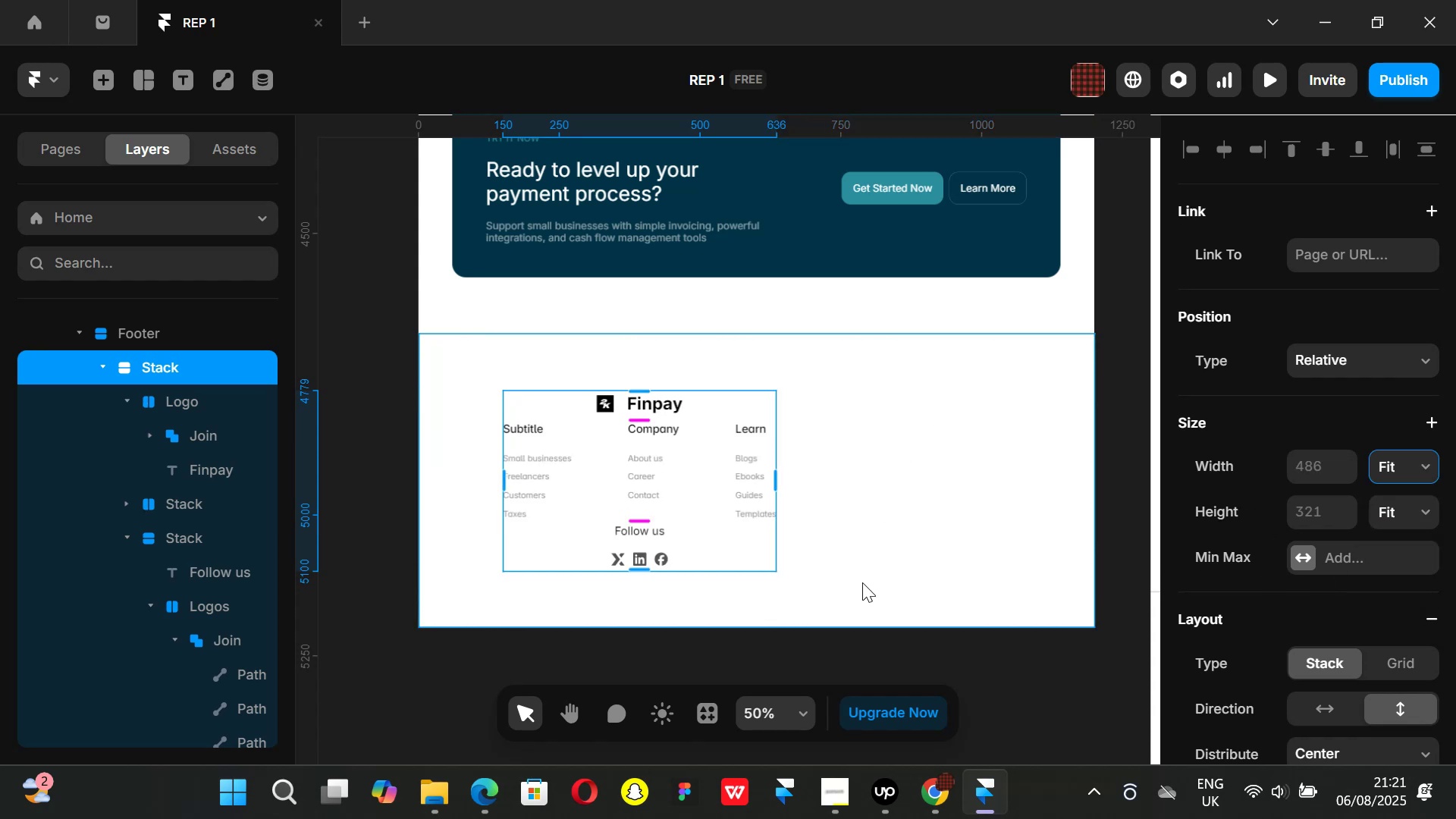 
left_click([1326, 702])
 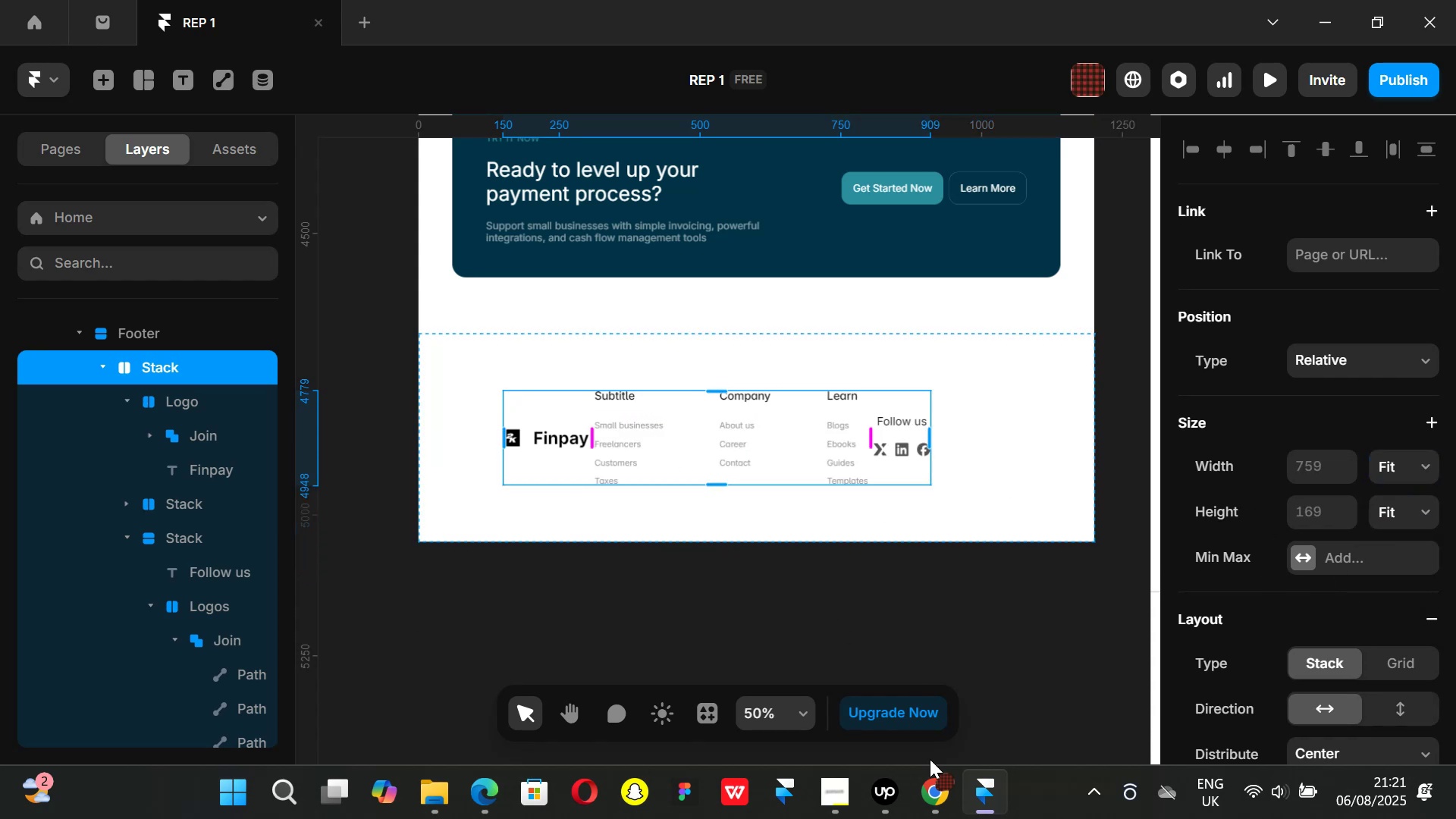 
left_click([938, 796])
 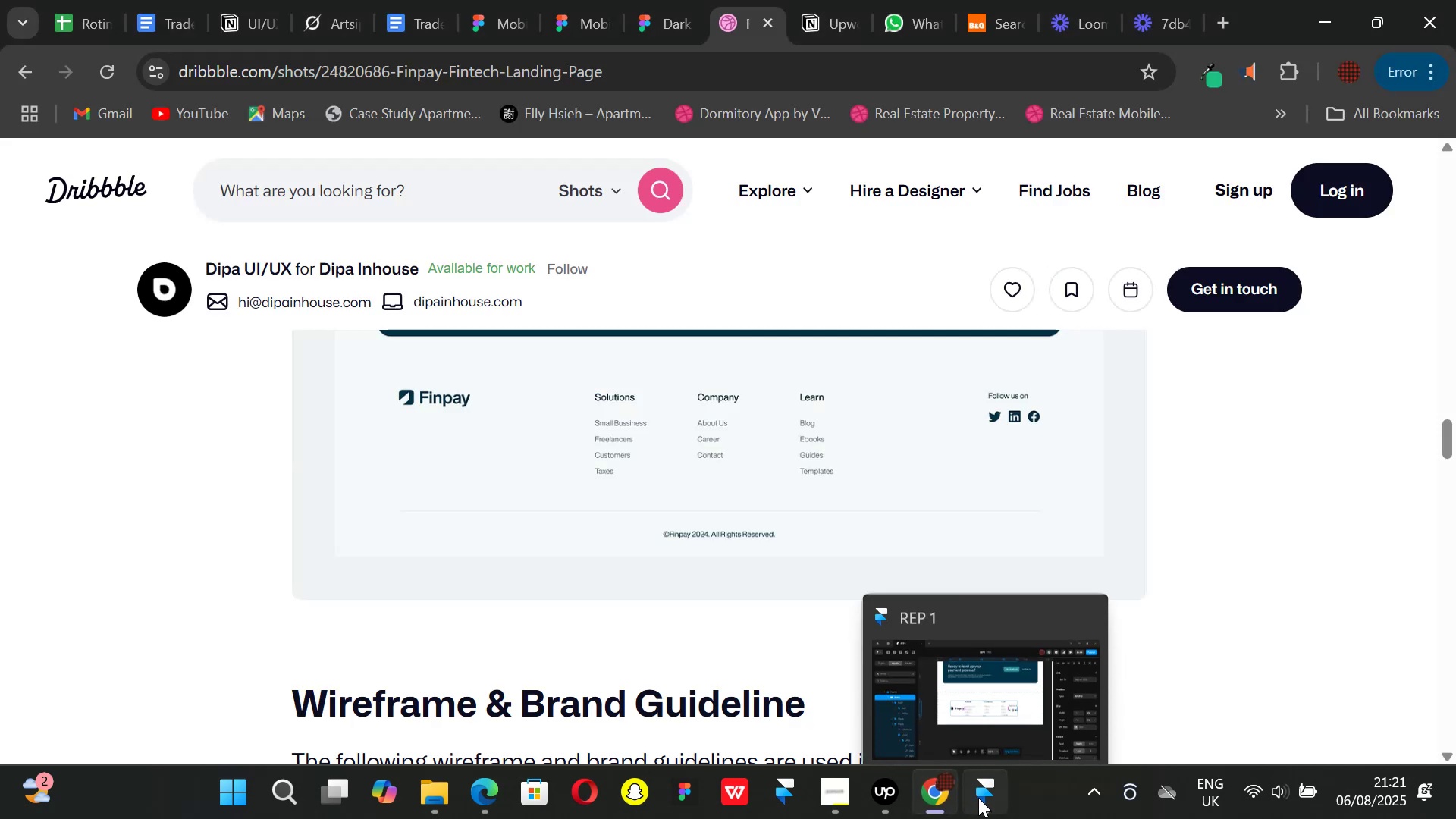 
left_click([978, 798])
 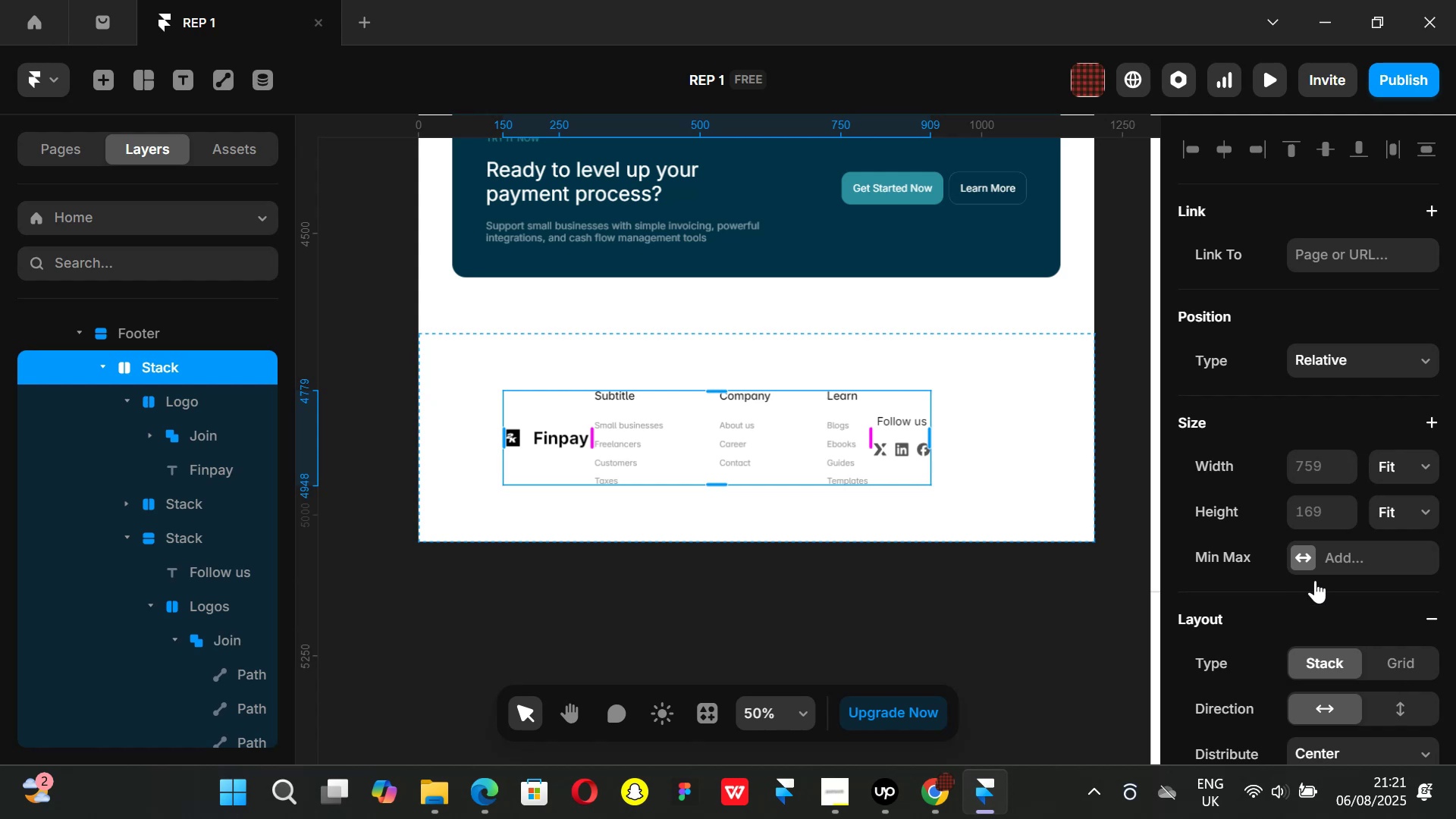 
scroll: coordinate [1328, 573], scroll_direction: down, amount: 2.0
 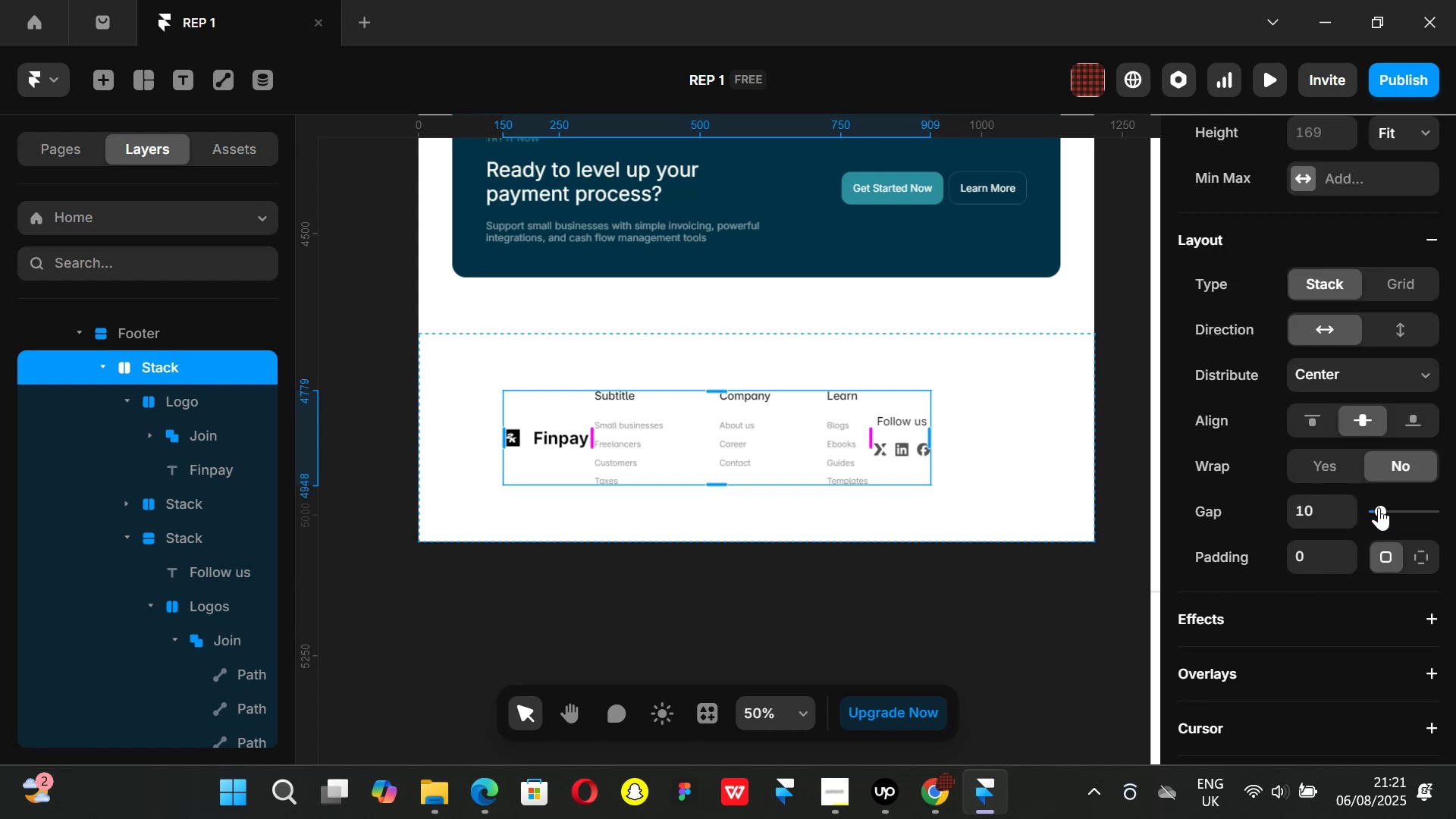 
left_click_drag(start_coordinate=[1382, 509], to_coordinate=[1455, 529])
 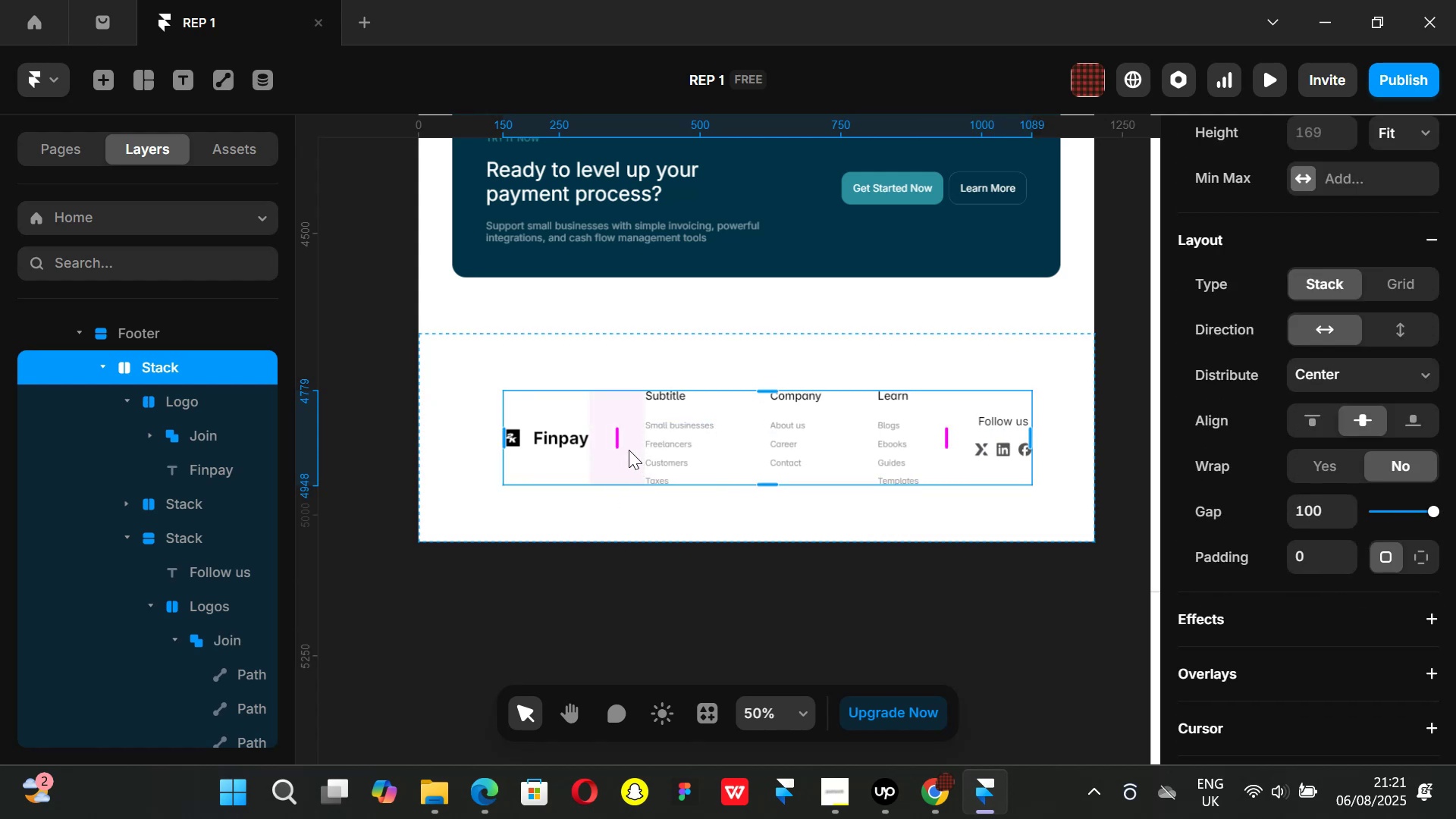 
left_click_drag(start_coordinate=[613, 441], to_coordinate=[619, 446])
 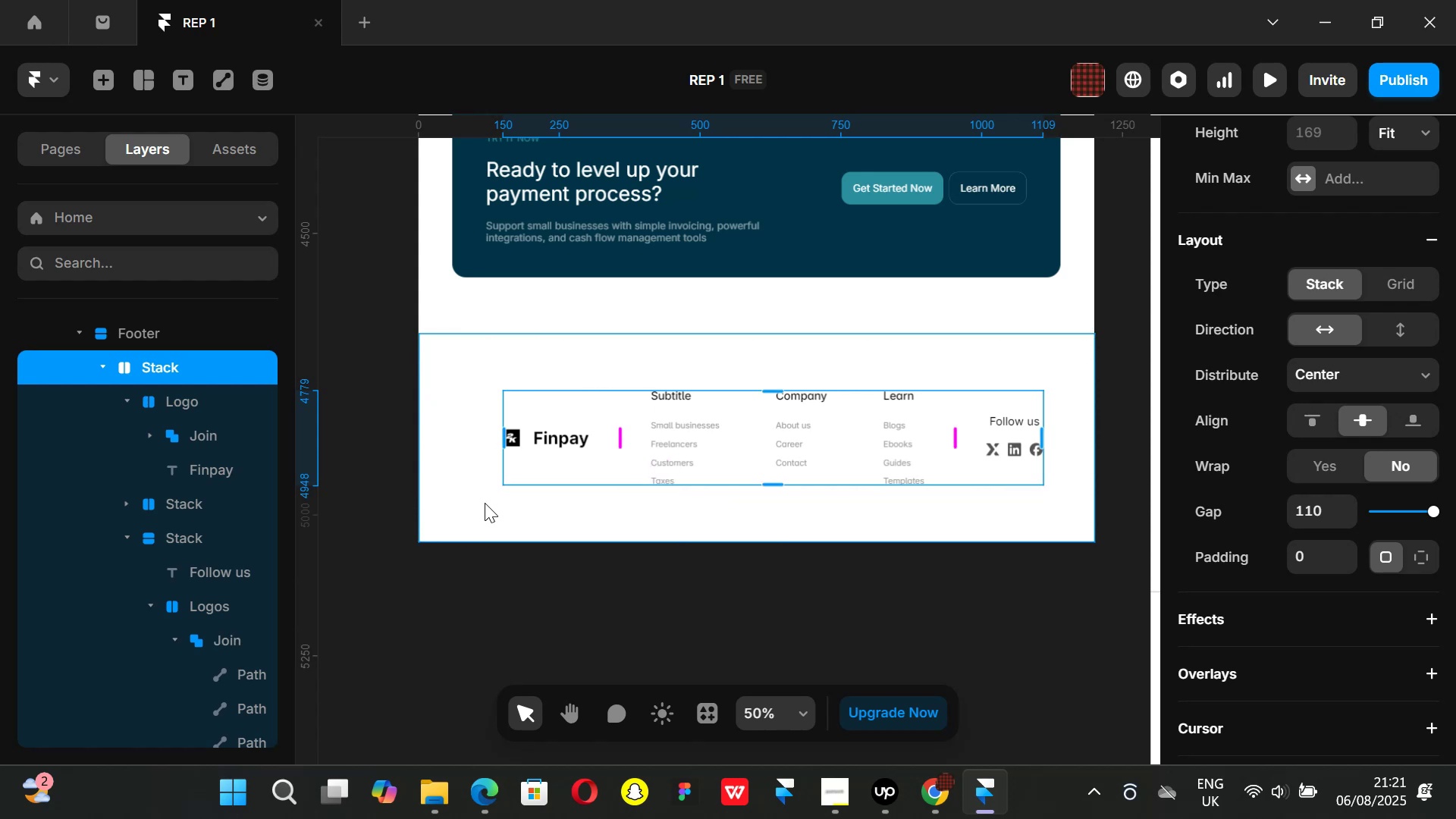 
left_click([485, 503])
 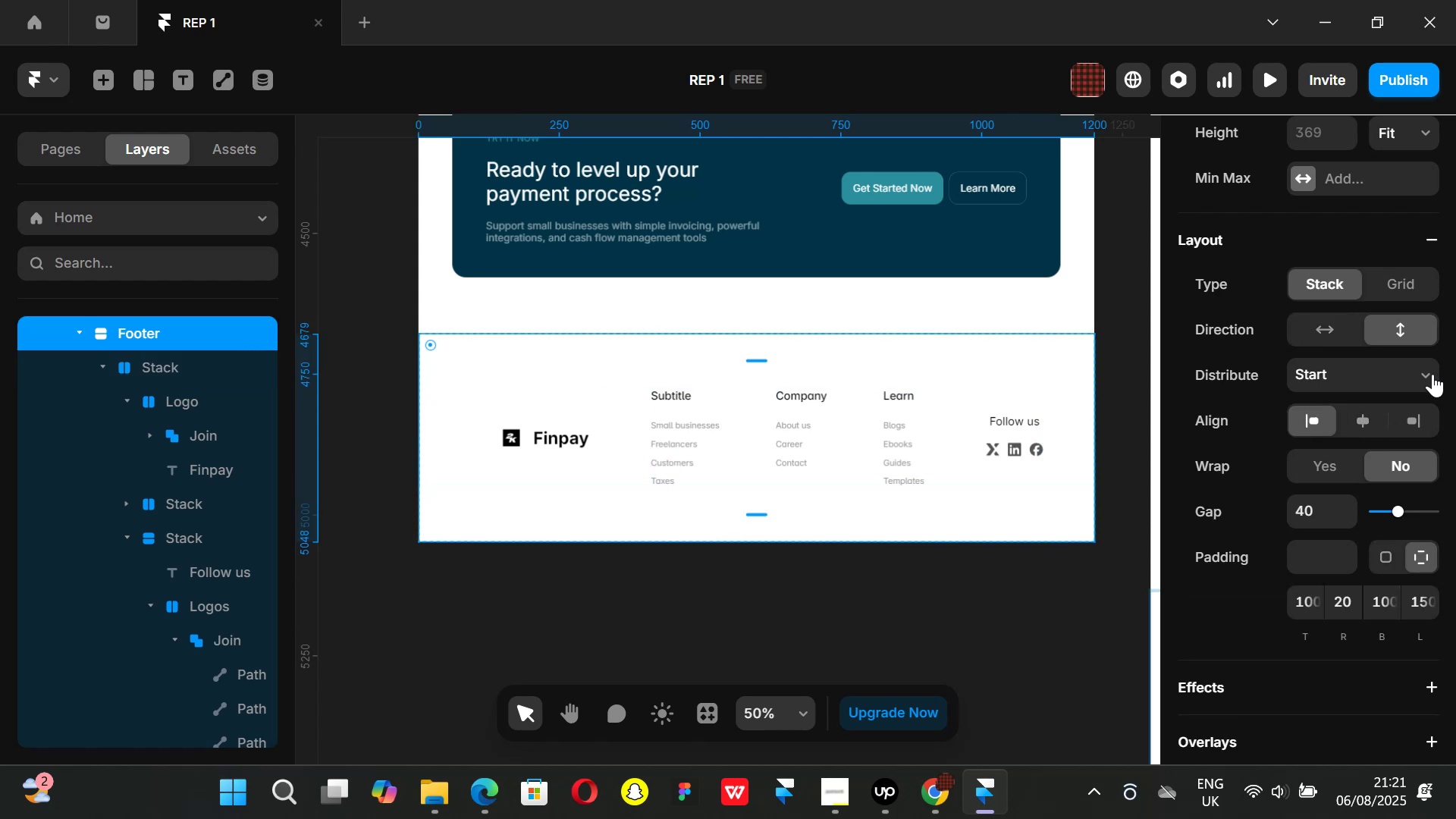 
left_click([1417, 372])
 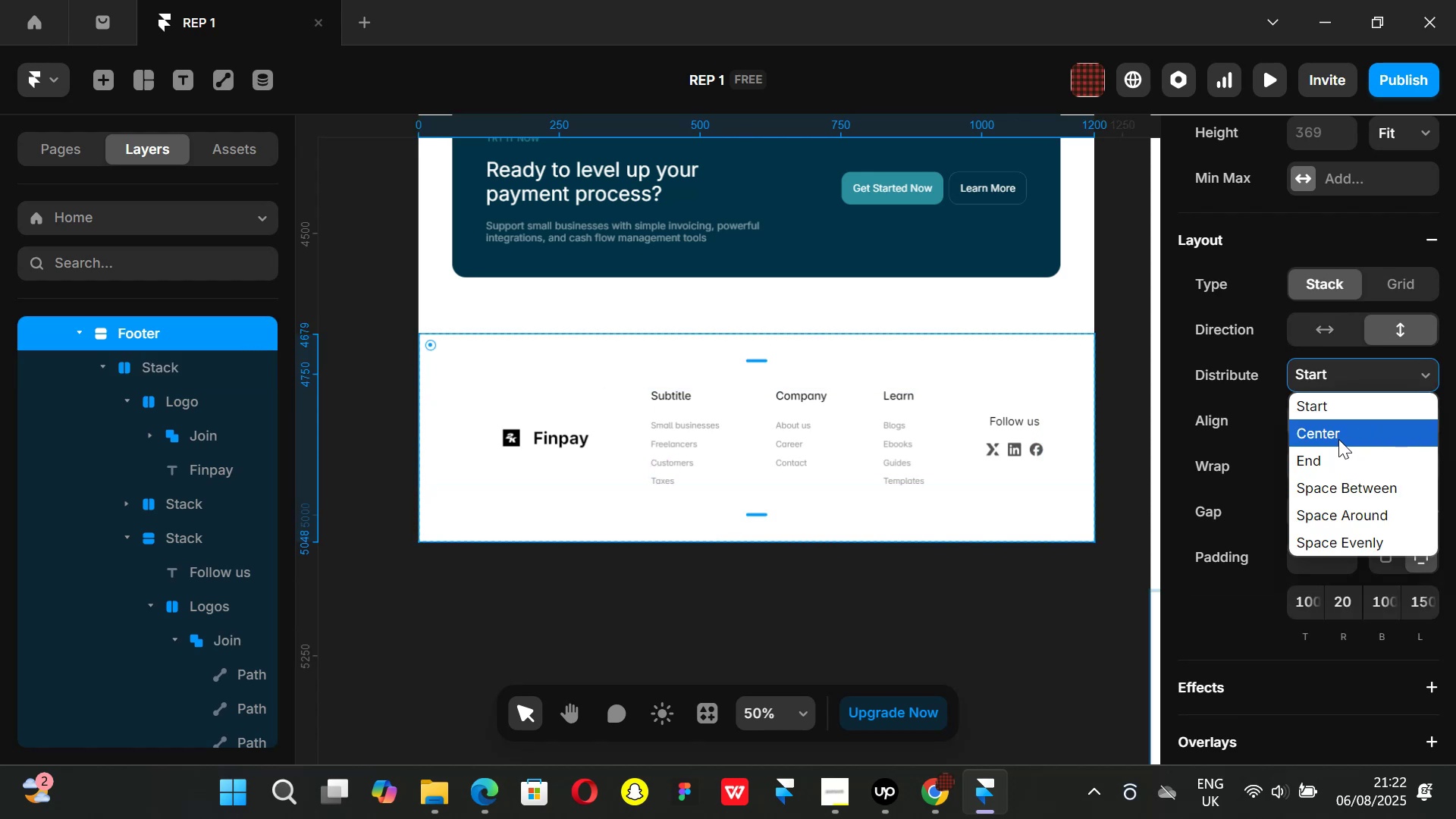 
left_click([1338, 439])
 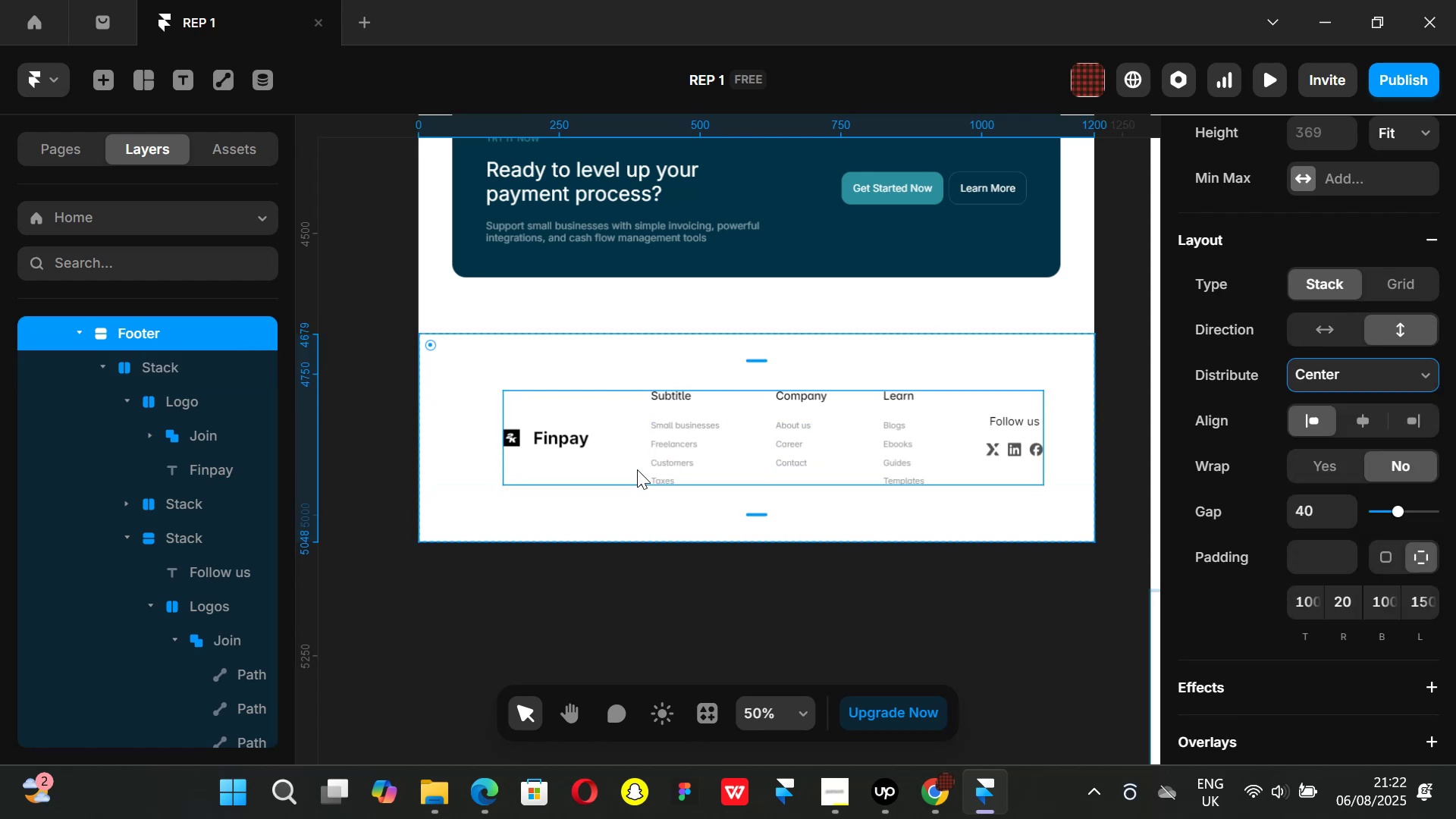 
left_click([627, 466])
 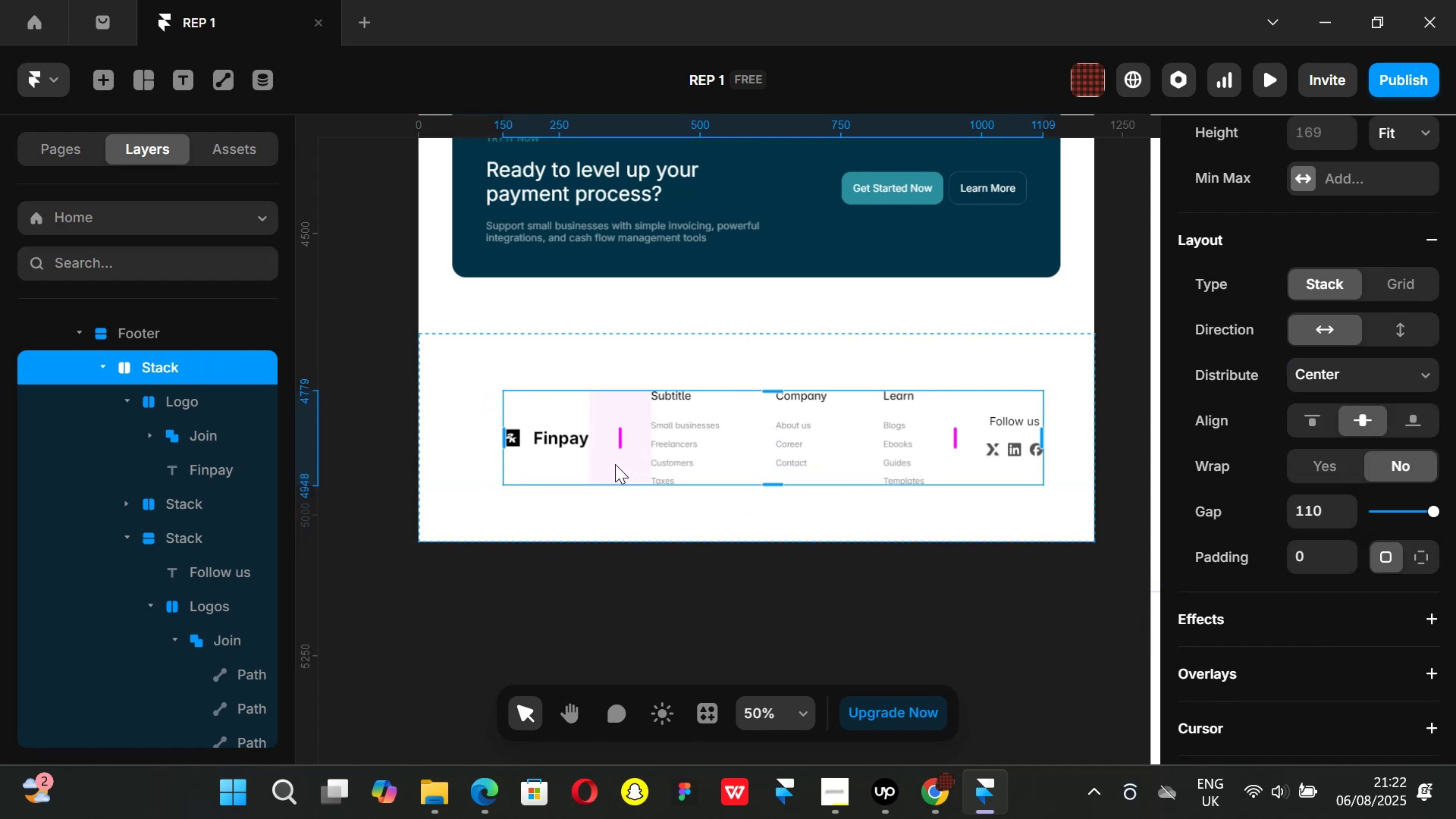 
hold_key(key=AltLeft, duration=0.89)
 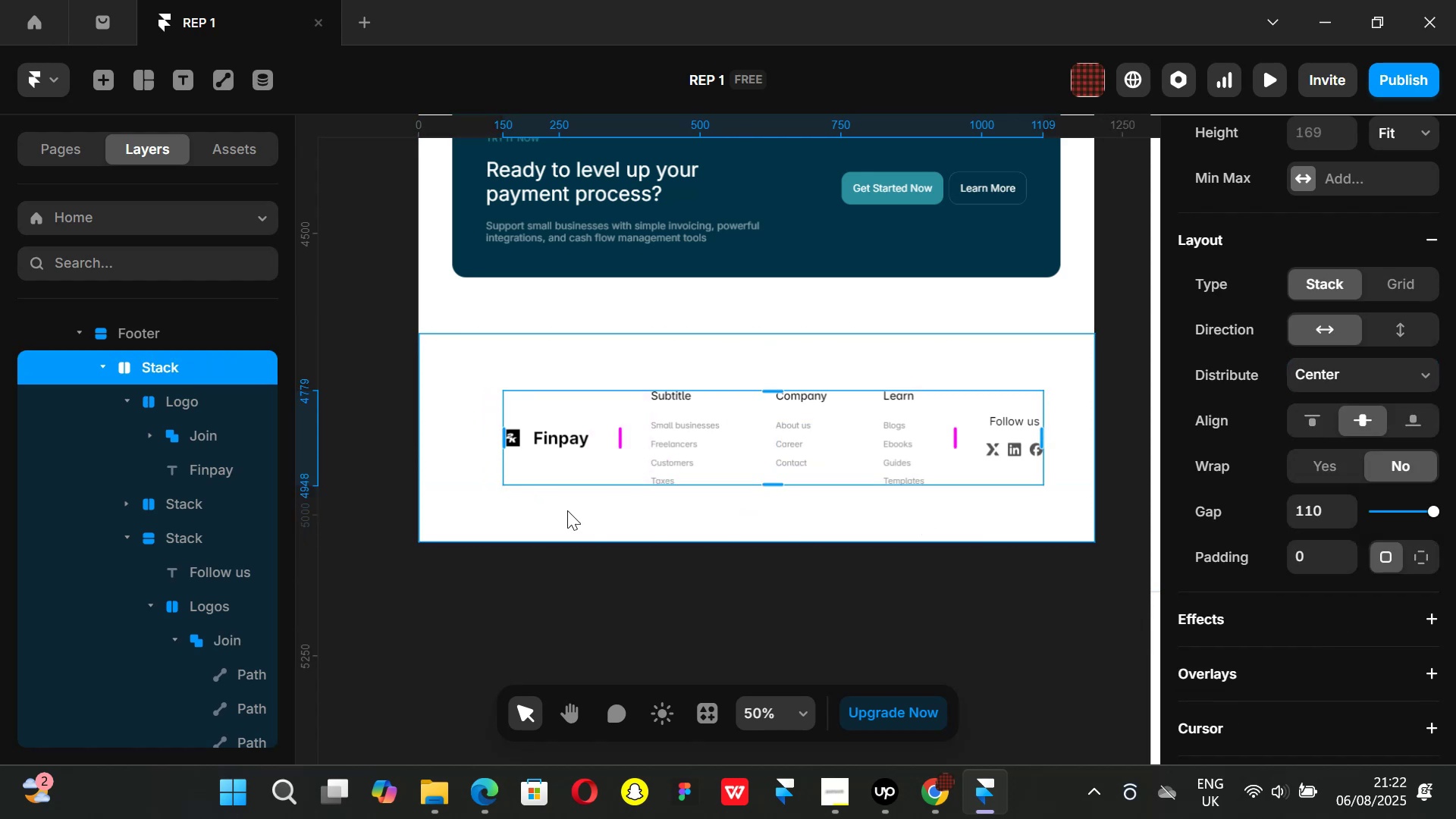 
left_click([560, 502])
 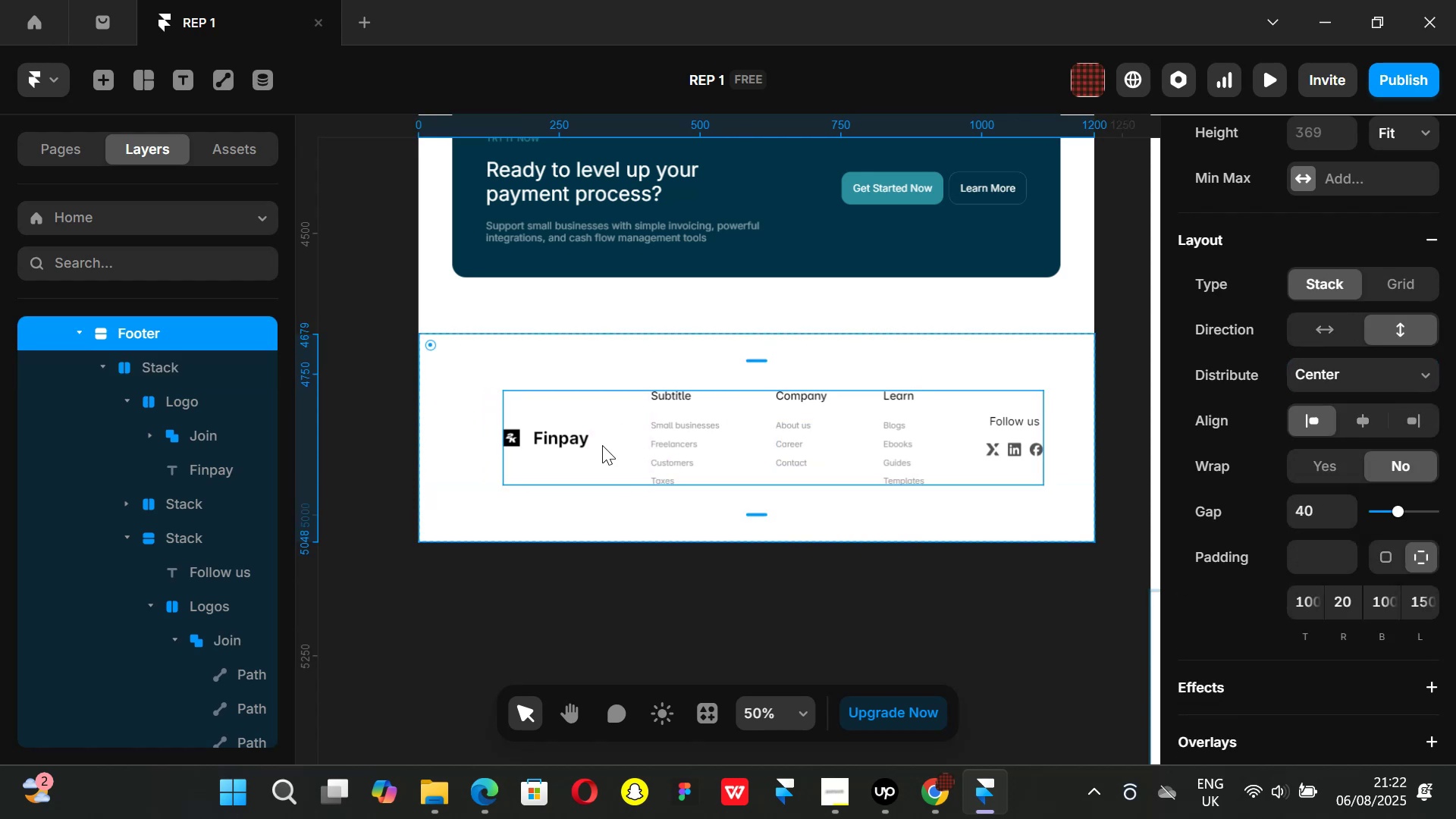 
left_click([602, 445])
 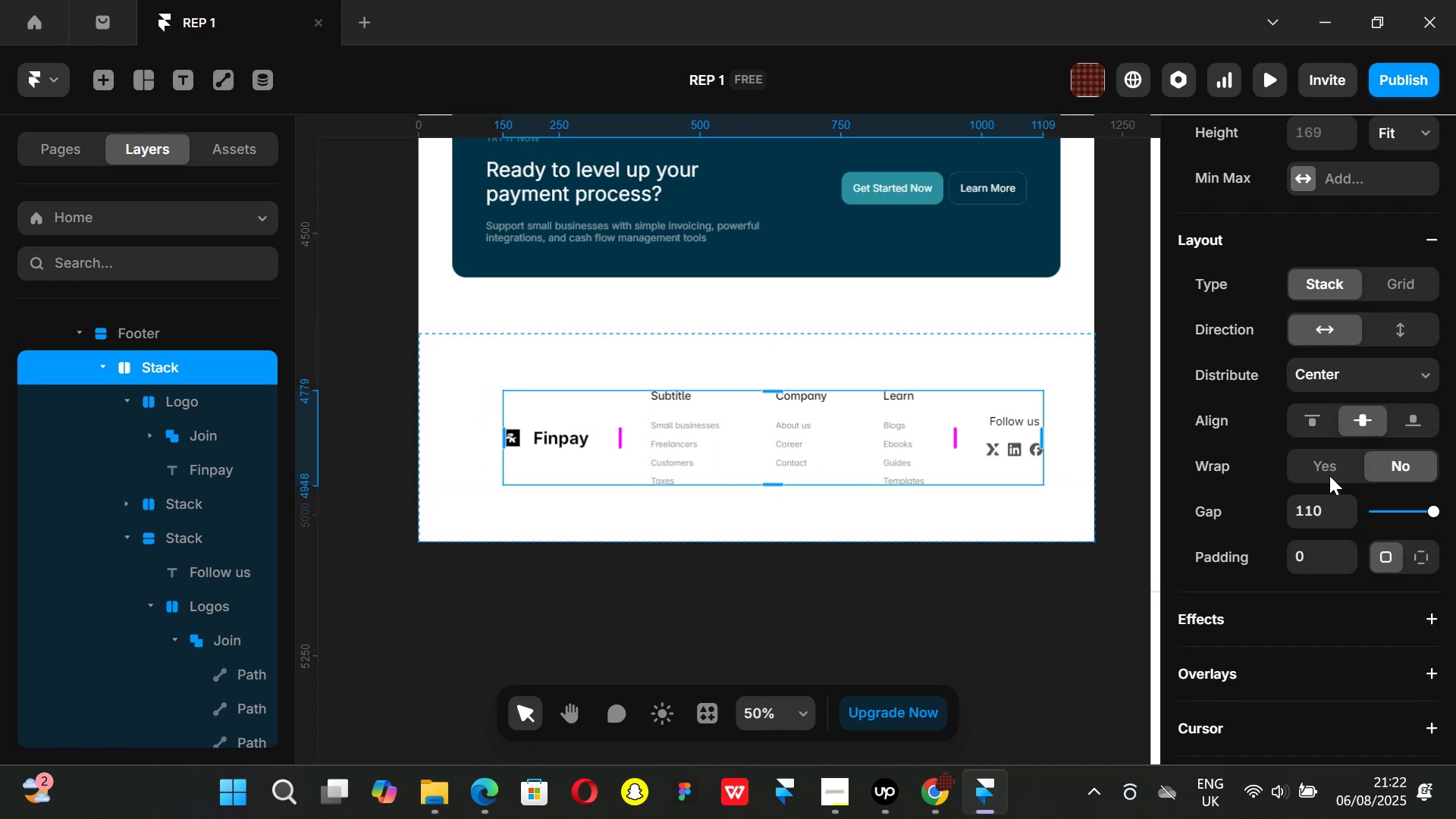 
scroll: coordinate [1407, 449], scroll_direction: up, amount: 1.0
 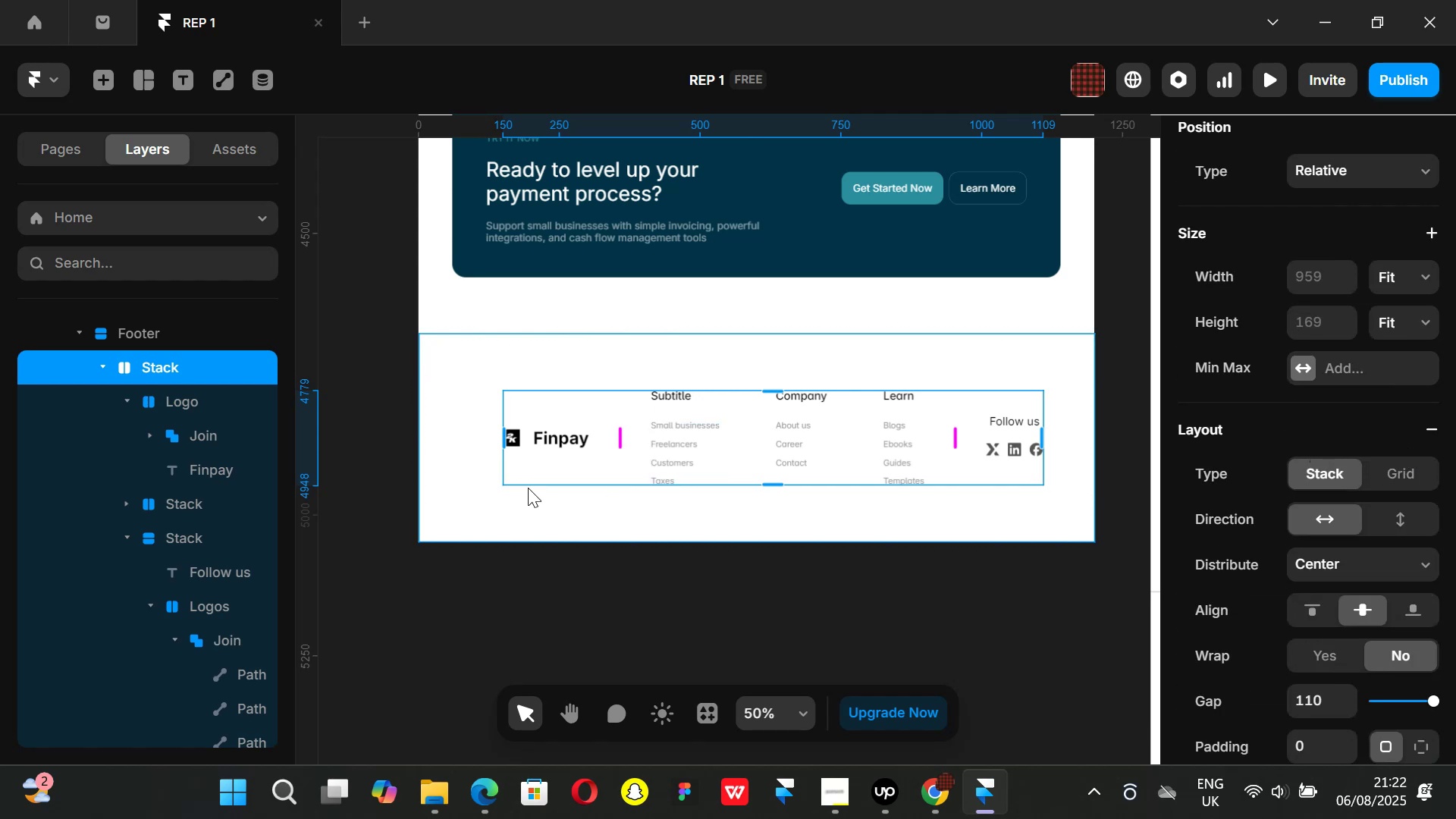 
left_click([524, 510])
 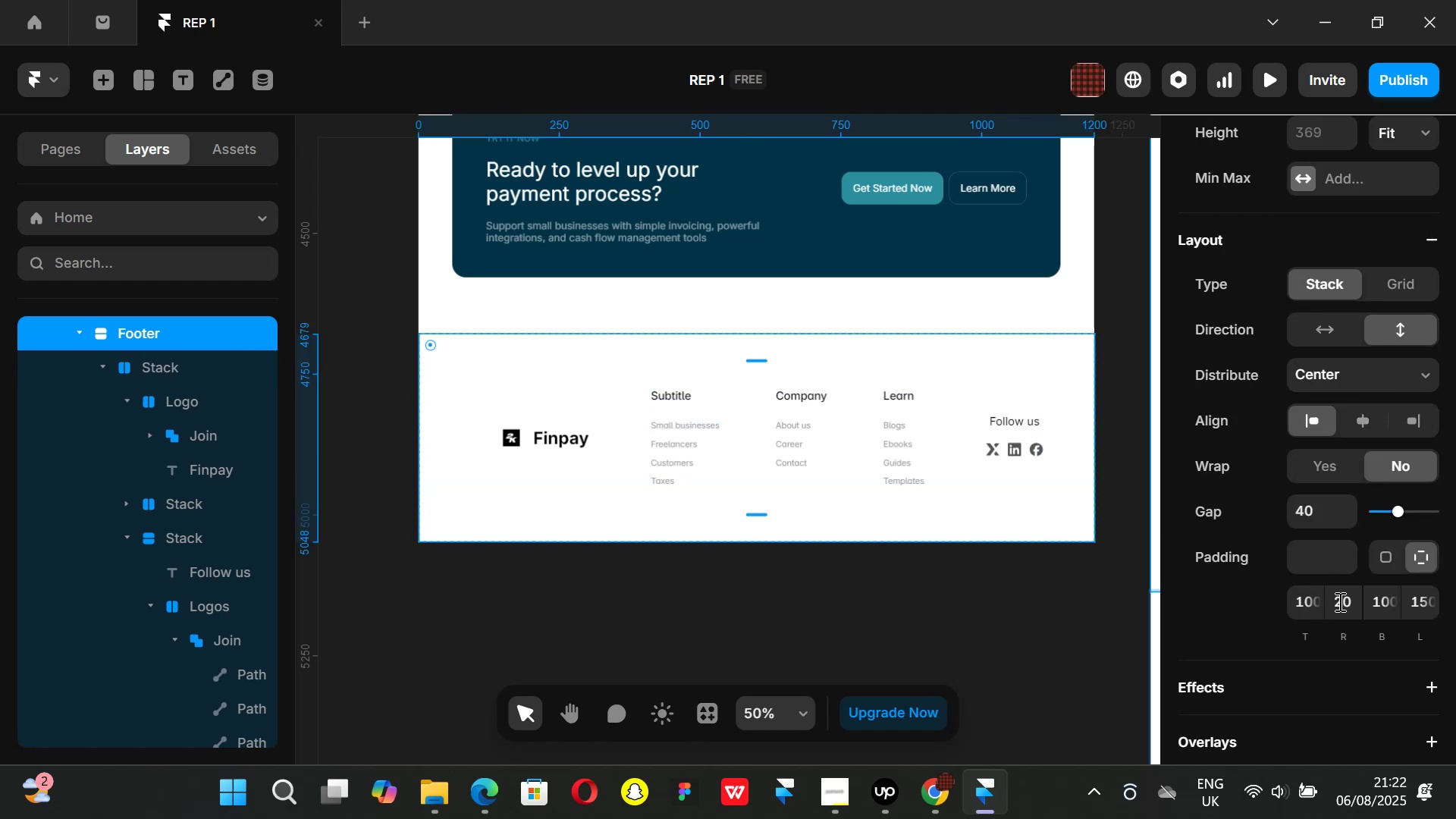 
left_click([1345, 604])
 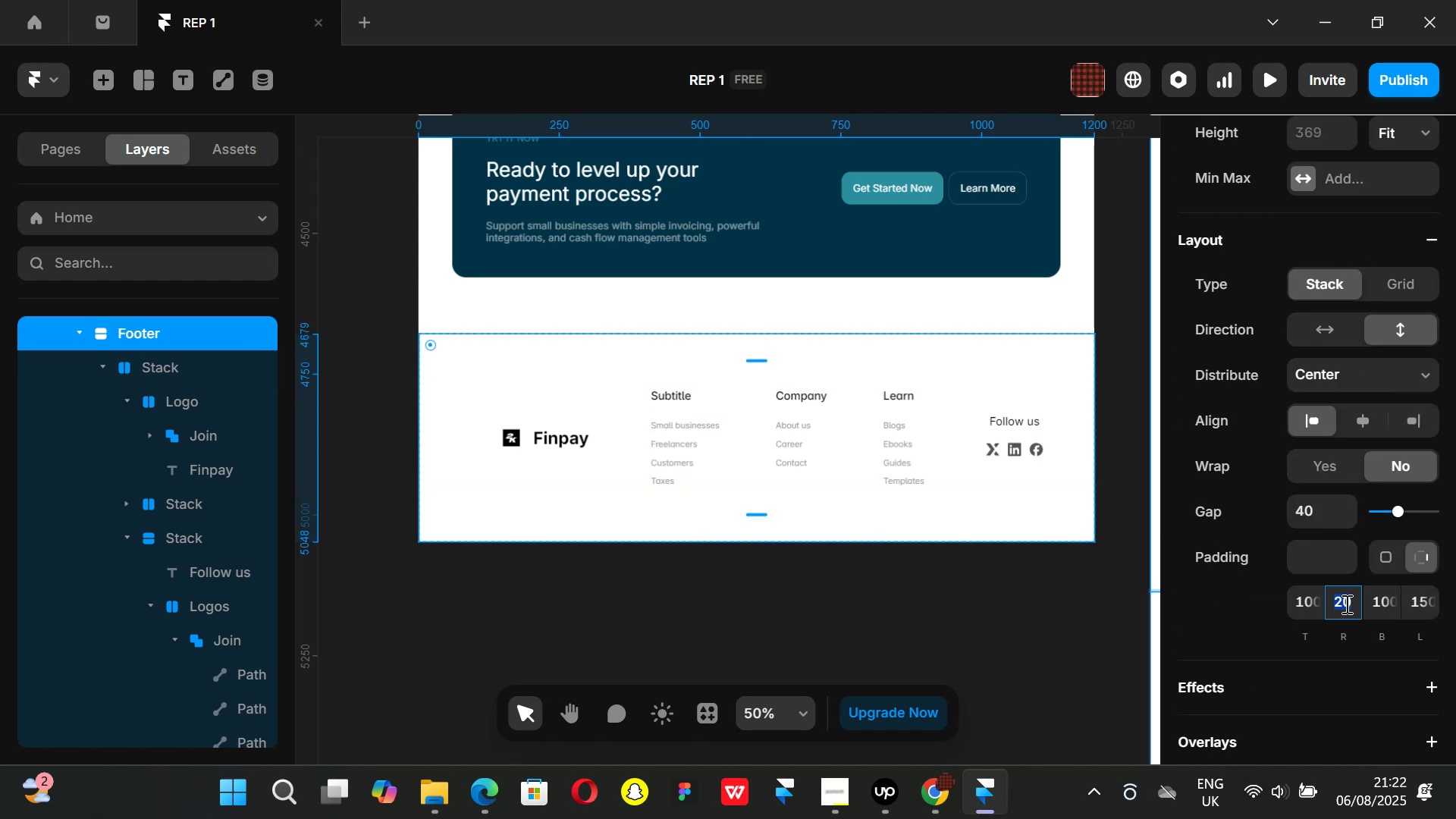 
type(150)
 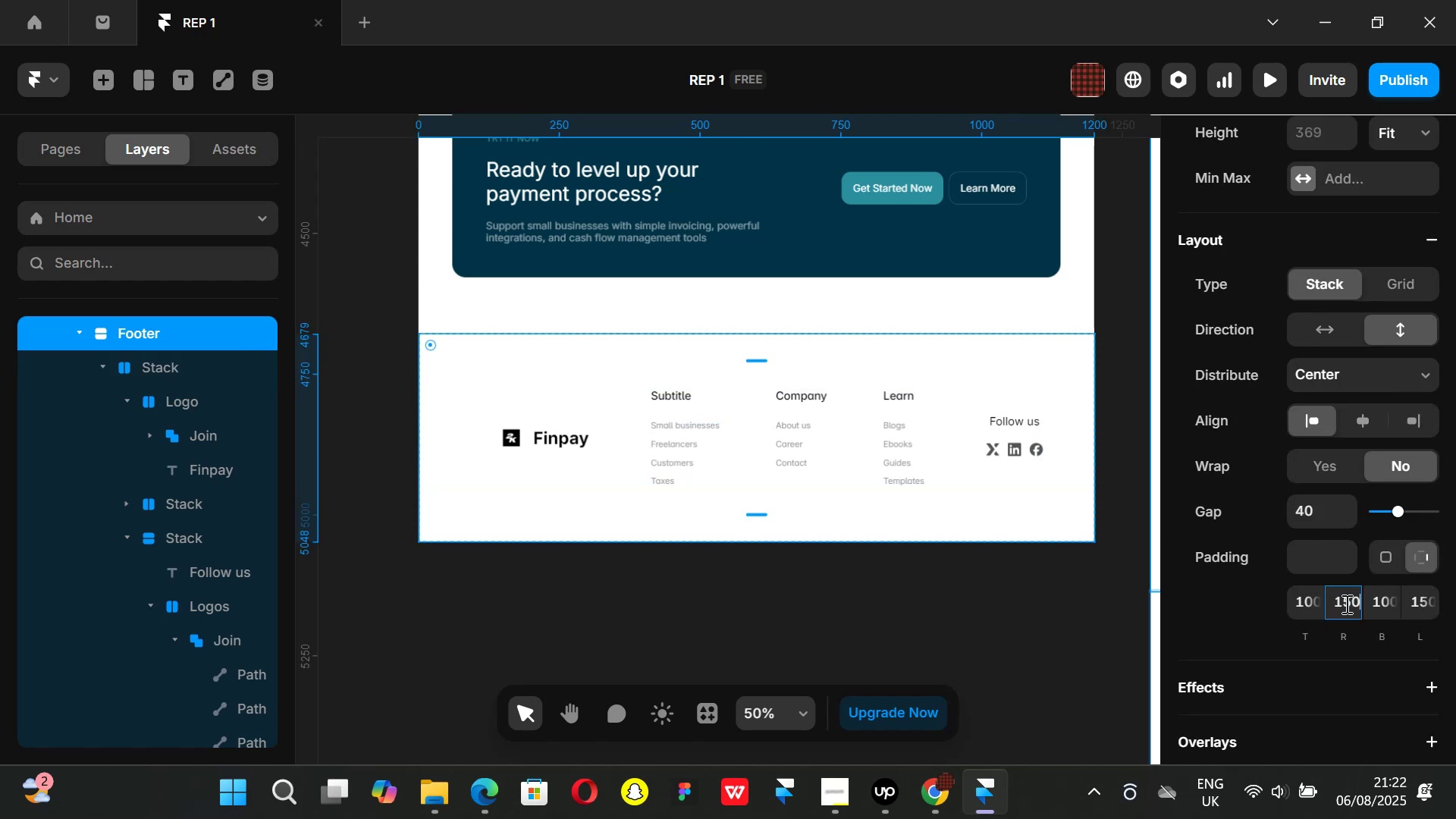 
key(Enter)
 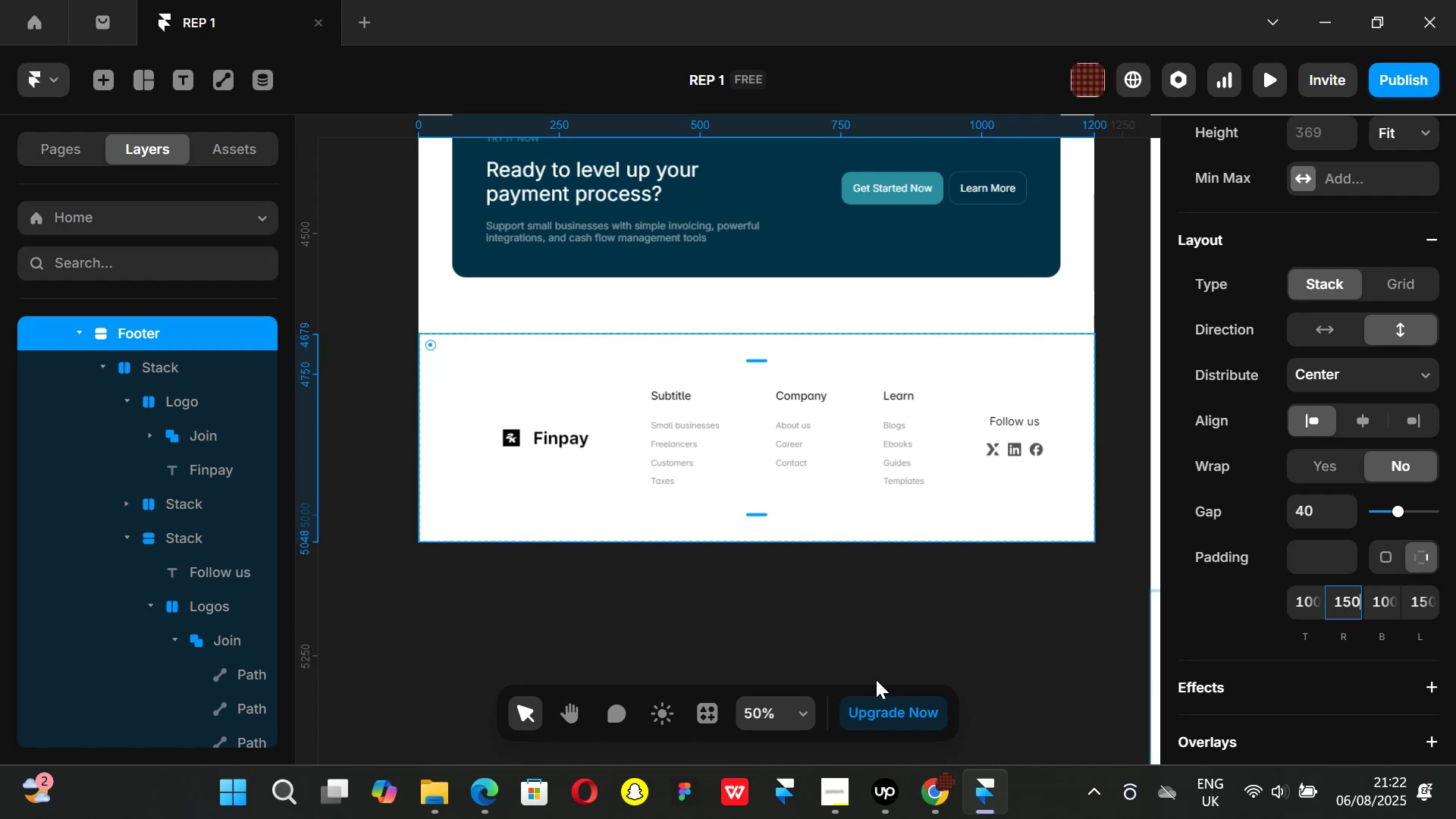 
left_click([862, 661])
 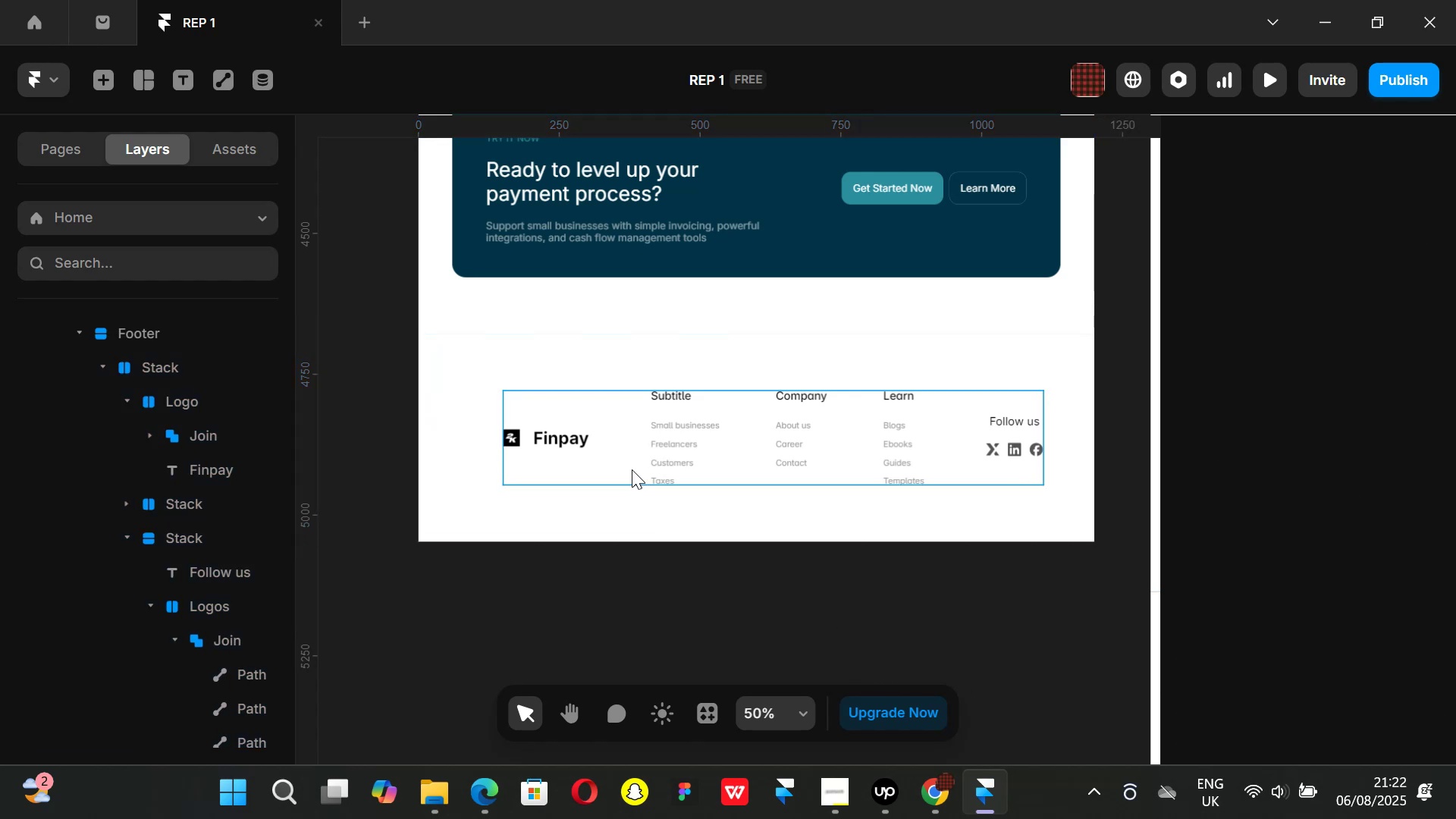 
left_click([632, 469])
 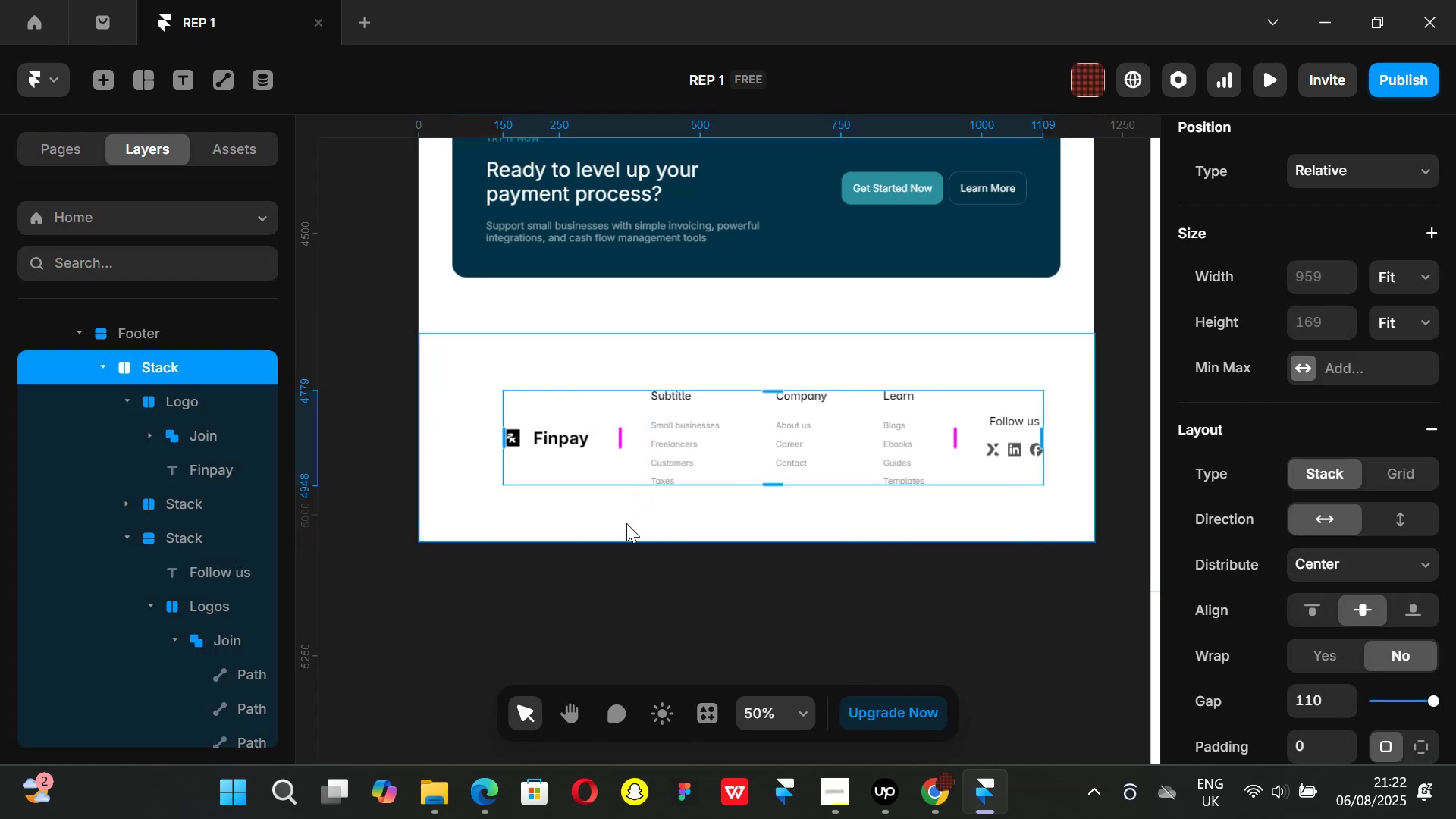 
left_click([605, 517])
 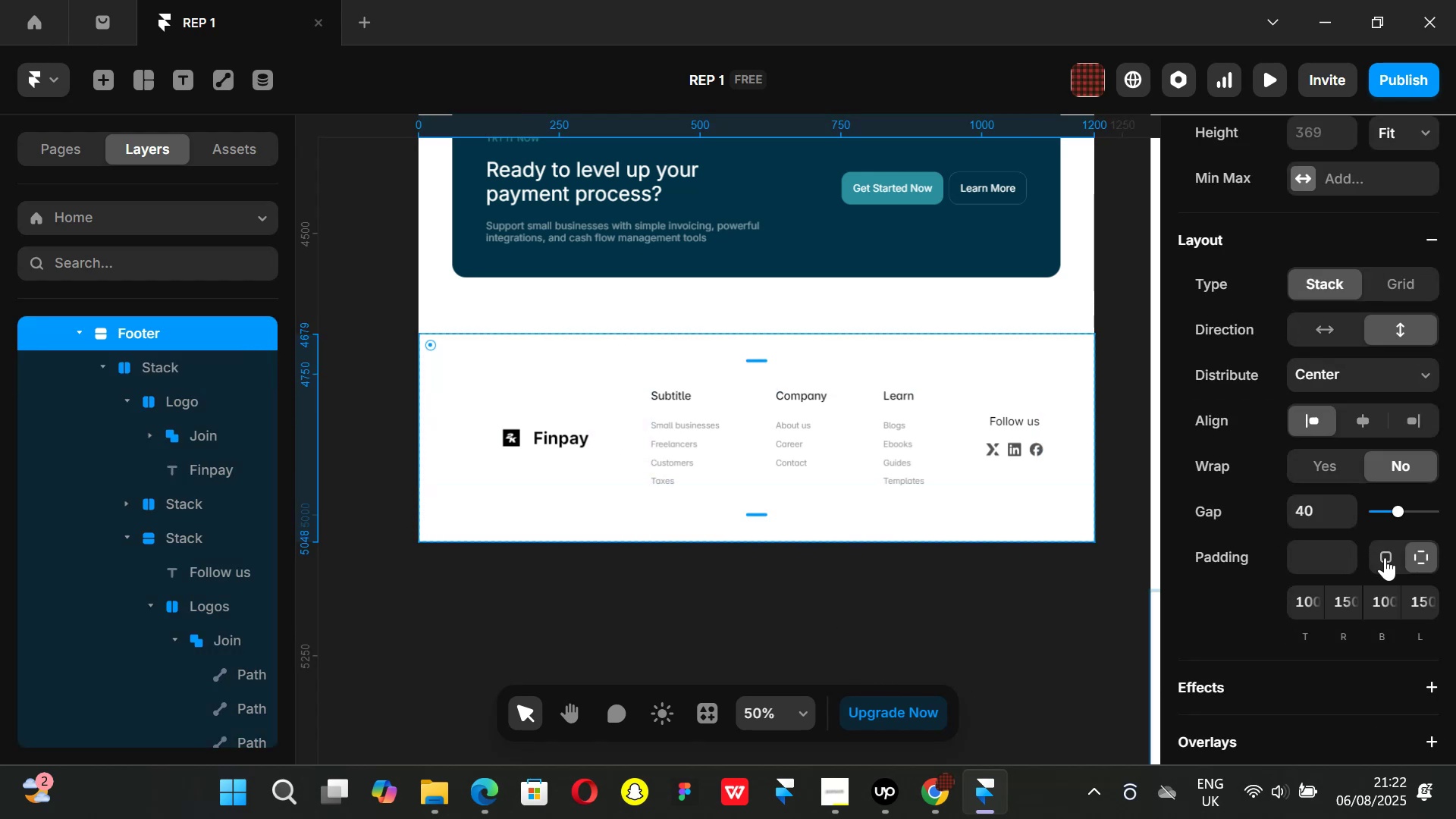 
left_click([774, 630])
 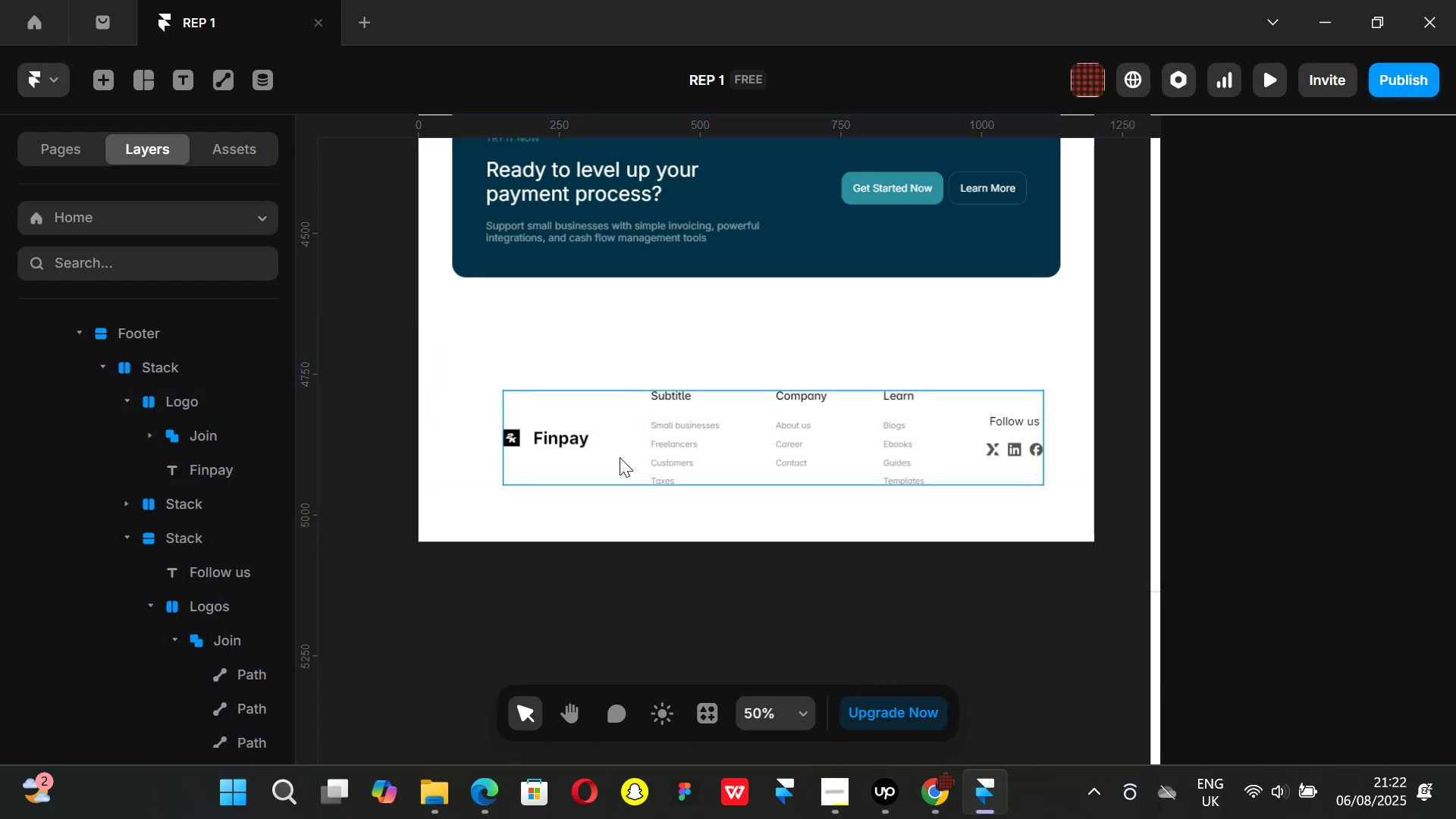 
left_click([620, 457])
 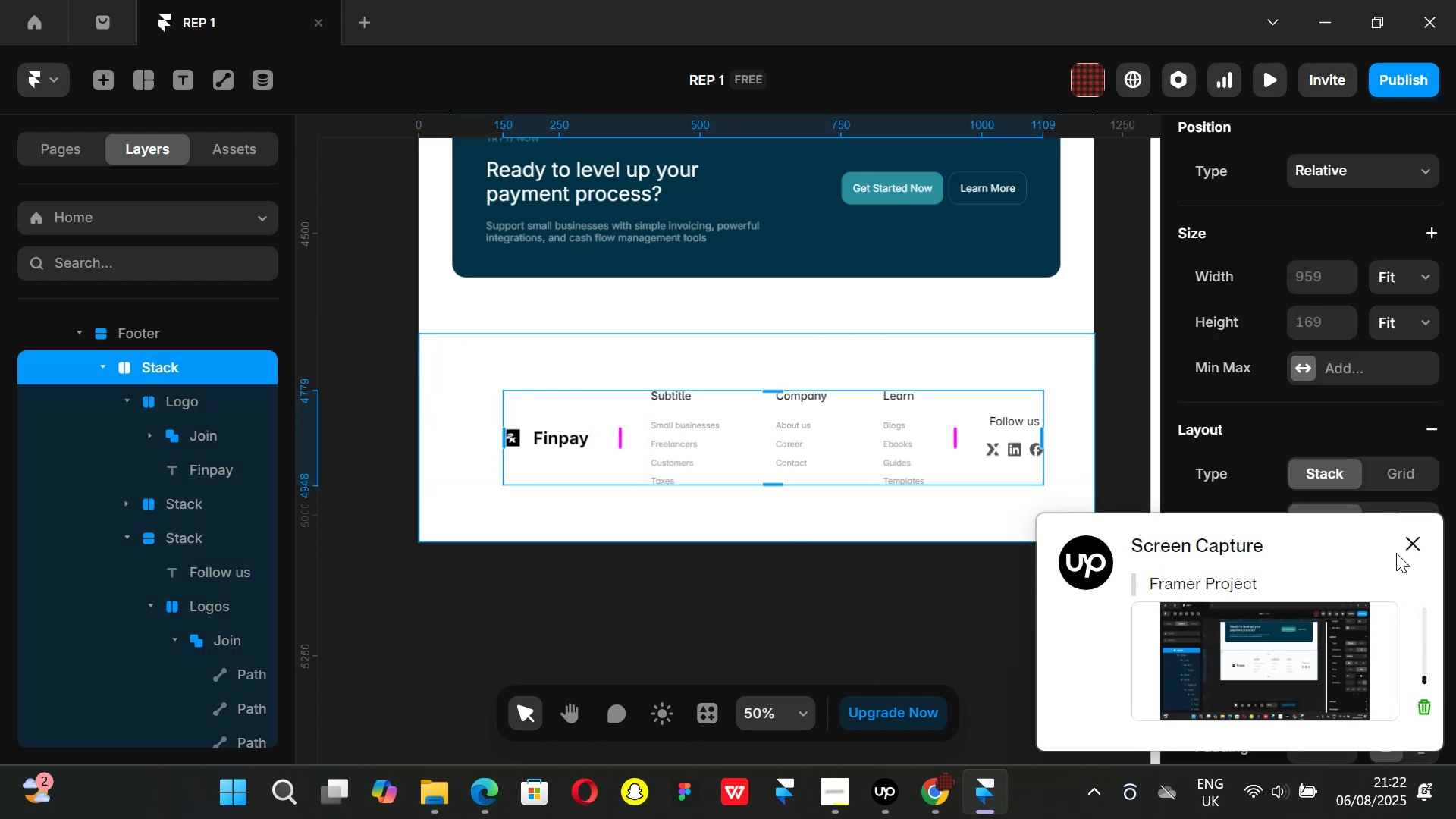 
left_click([1408, 543])
 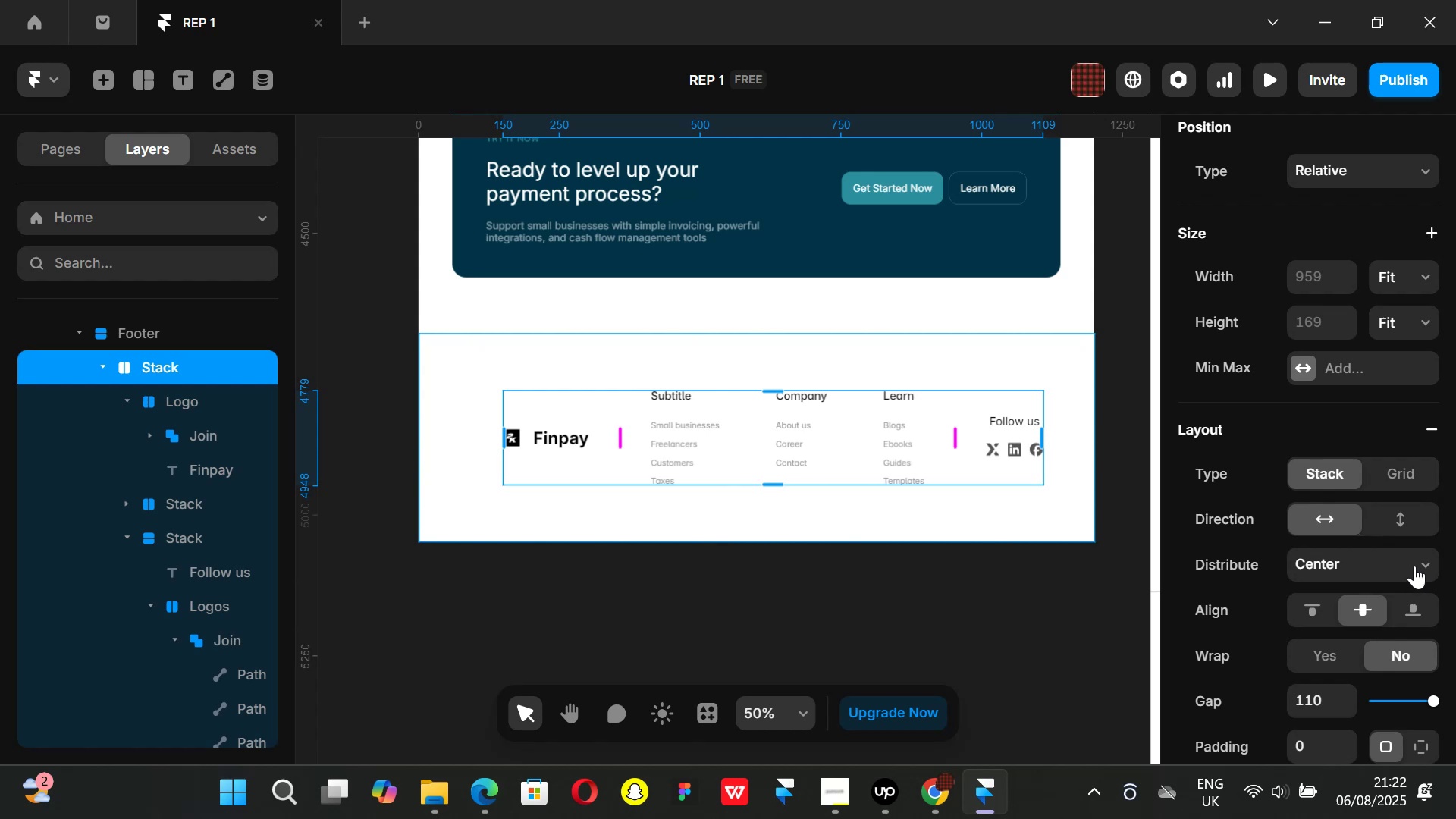 
left_click([1427, 563])
 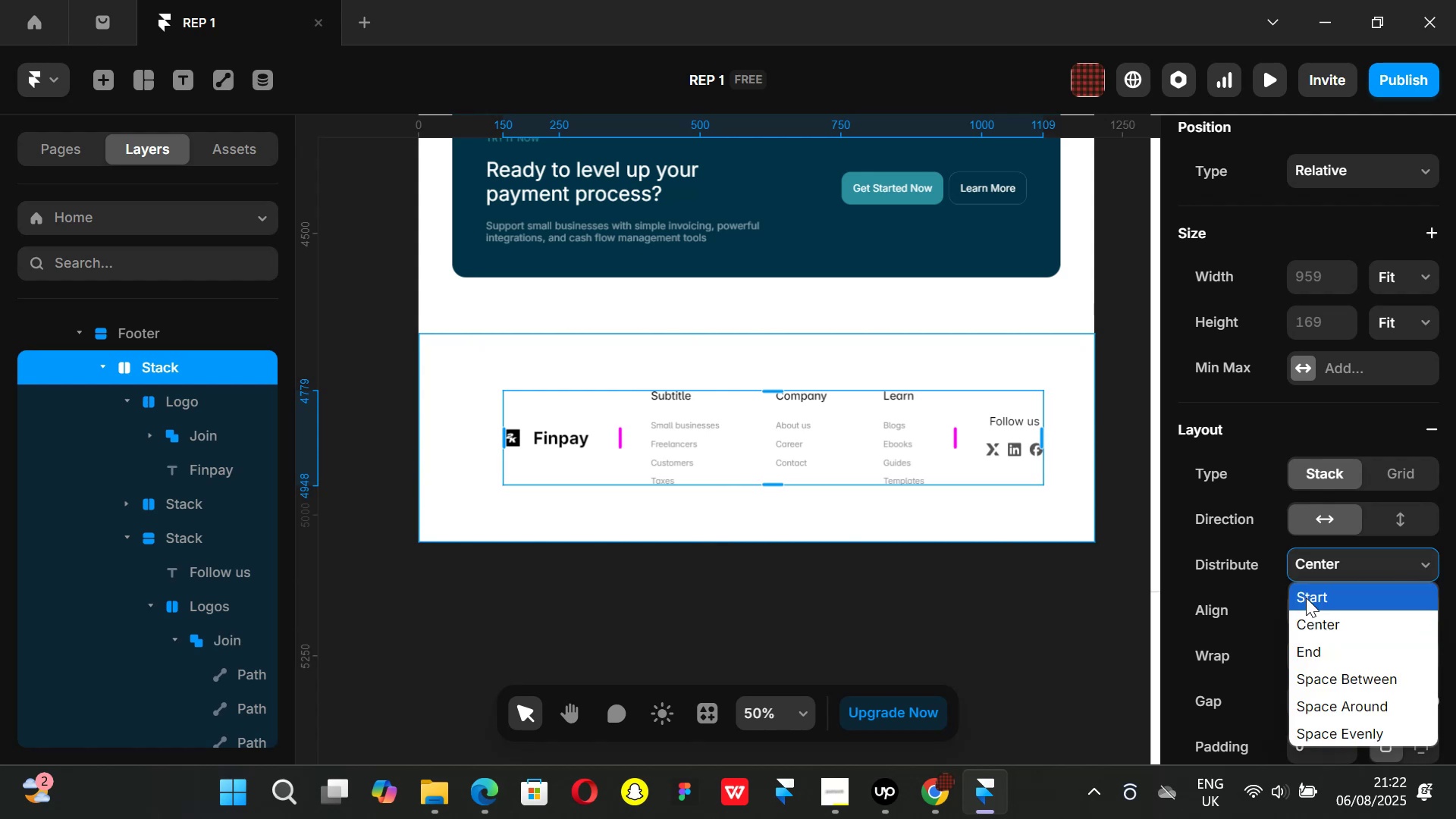 
left_click([1306, 598])
 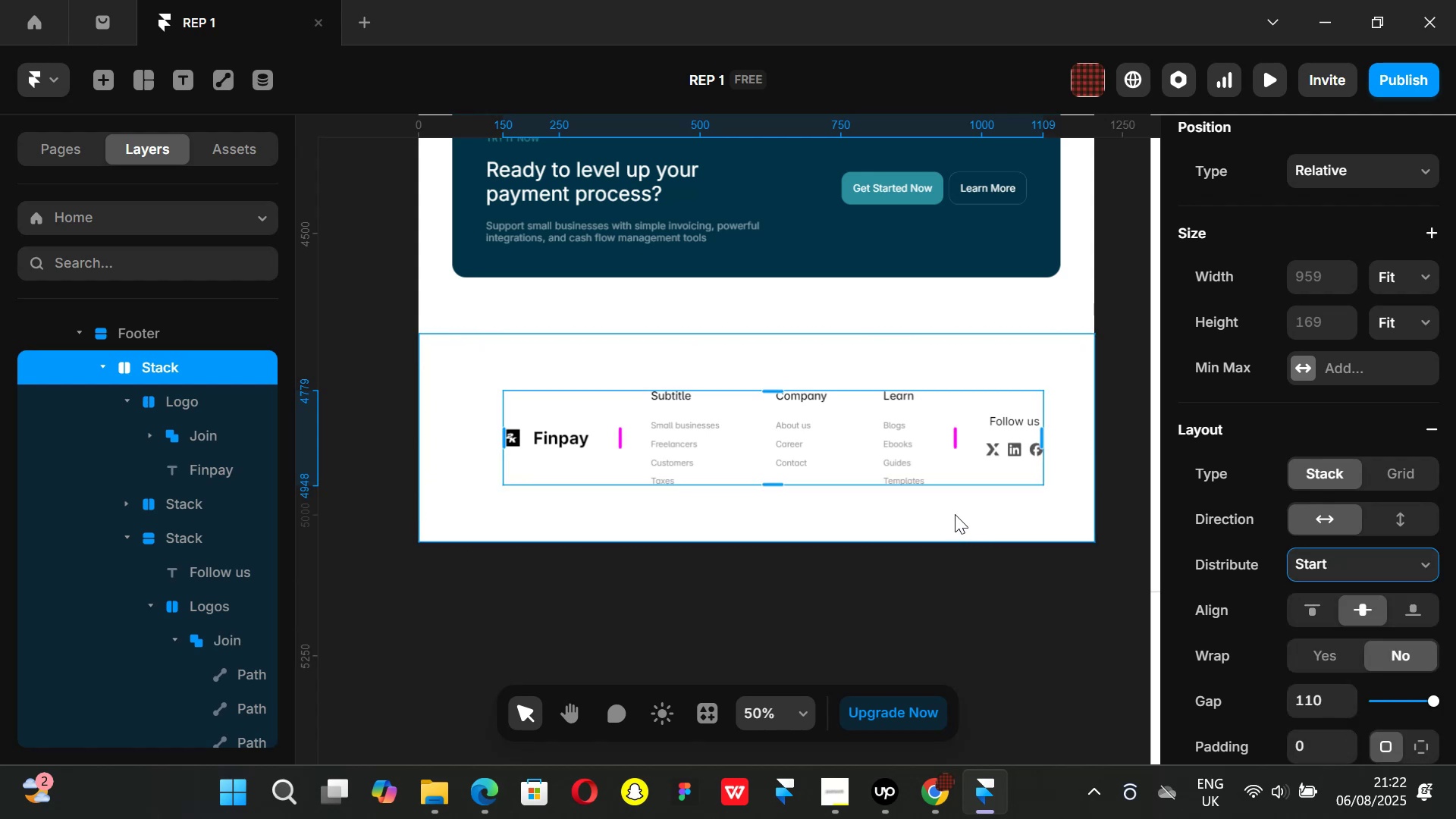 
hold_key(key=AltLeft, duration=0.83)
 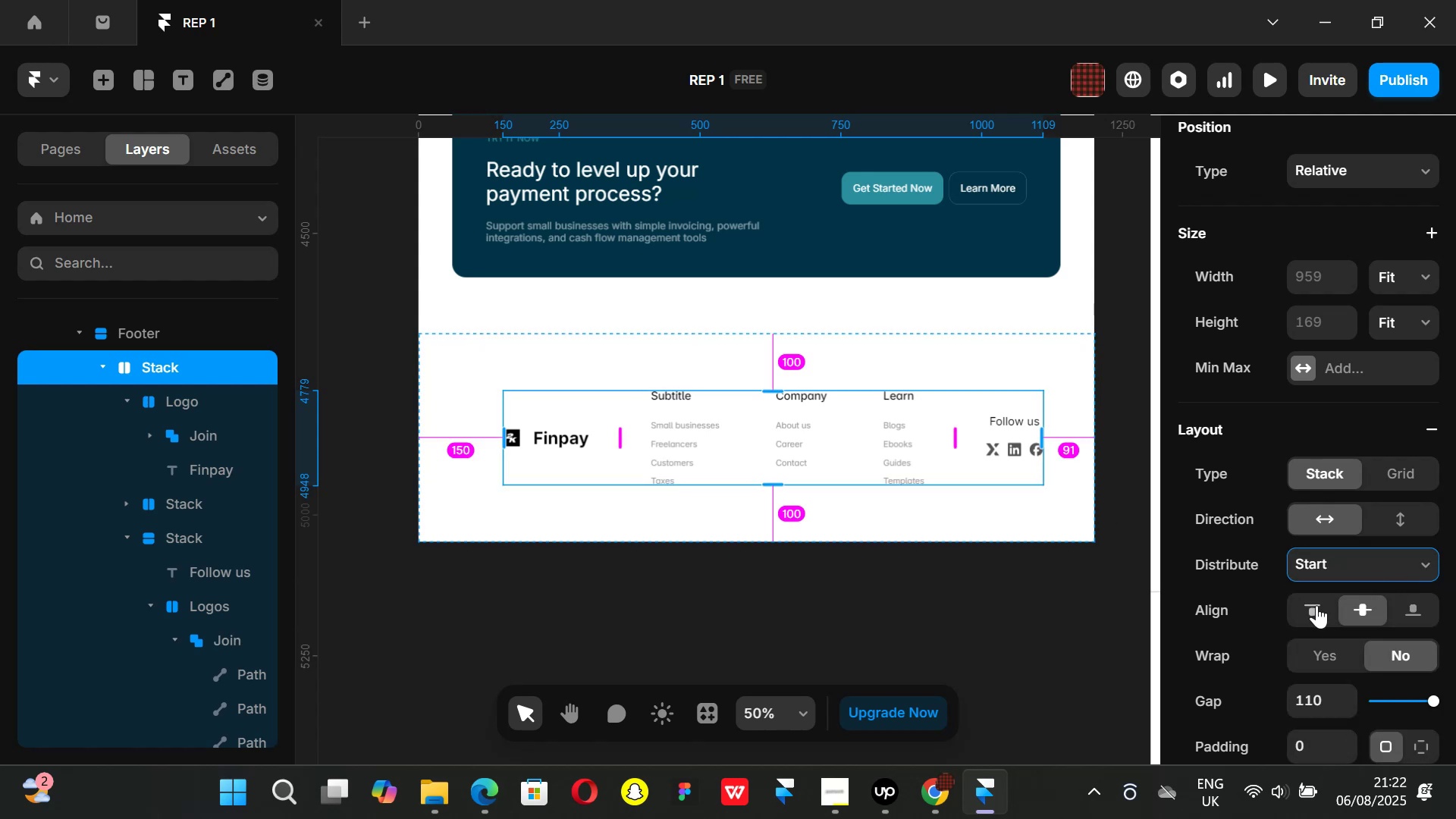 
left_click([1316, 605])
 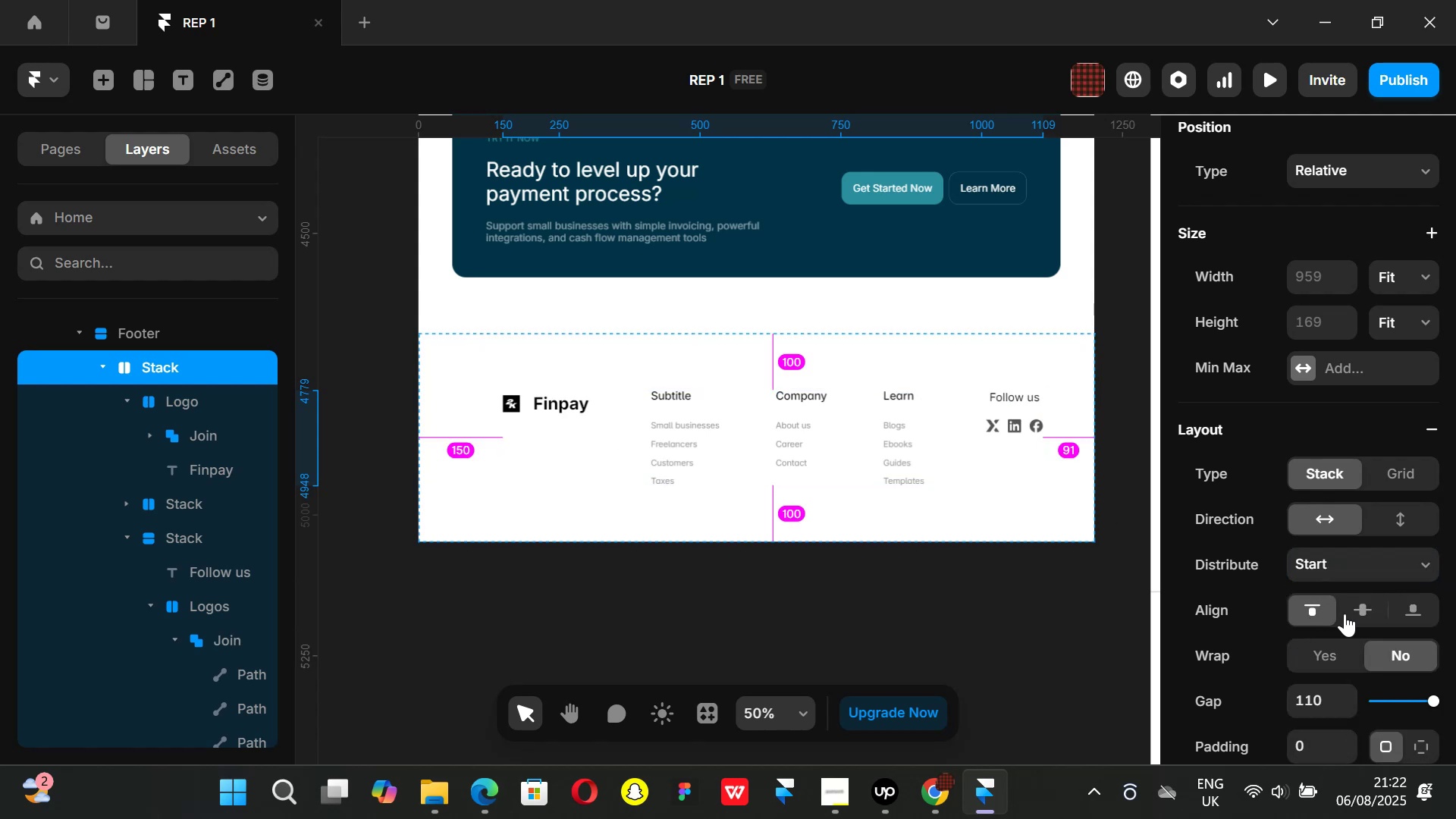 
left_click([1366, 608])
 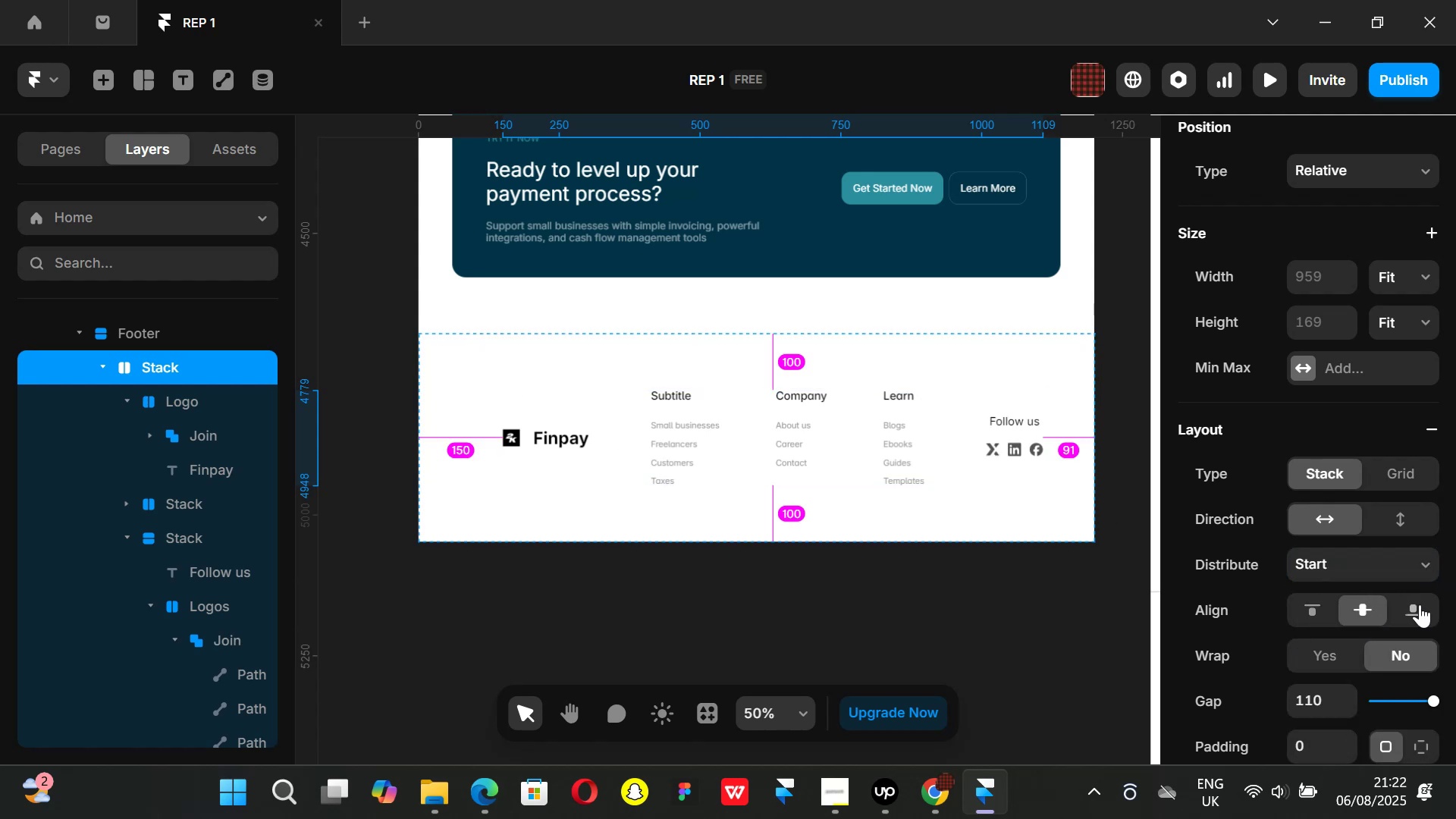 
left_click([1420, 604])
 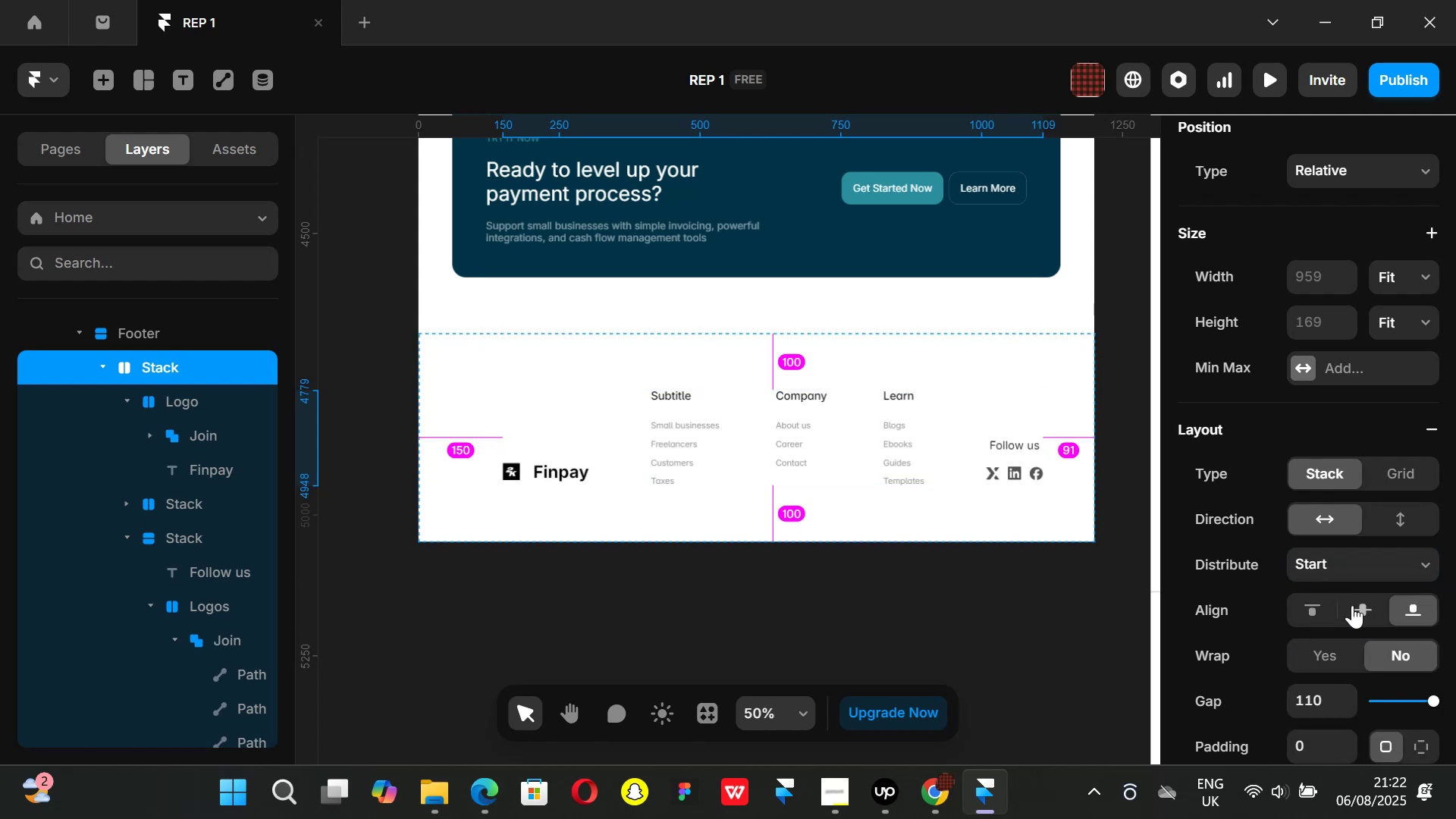 
left_click([1354, 606])
 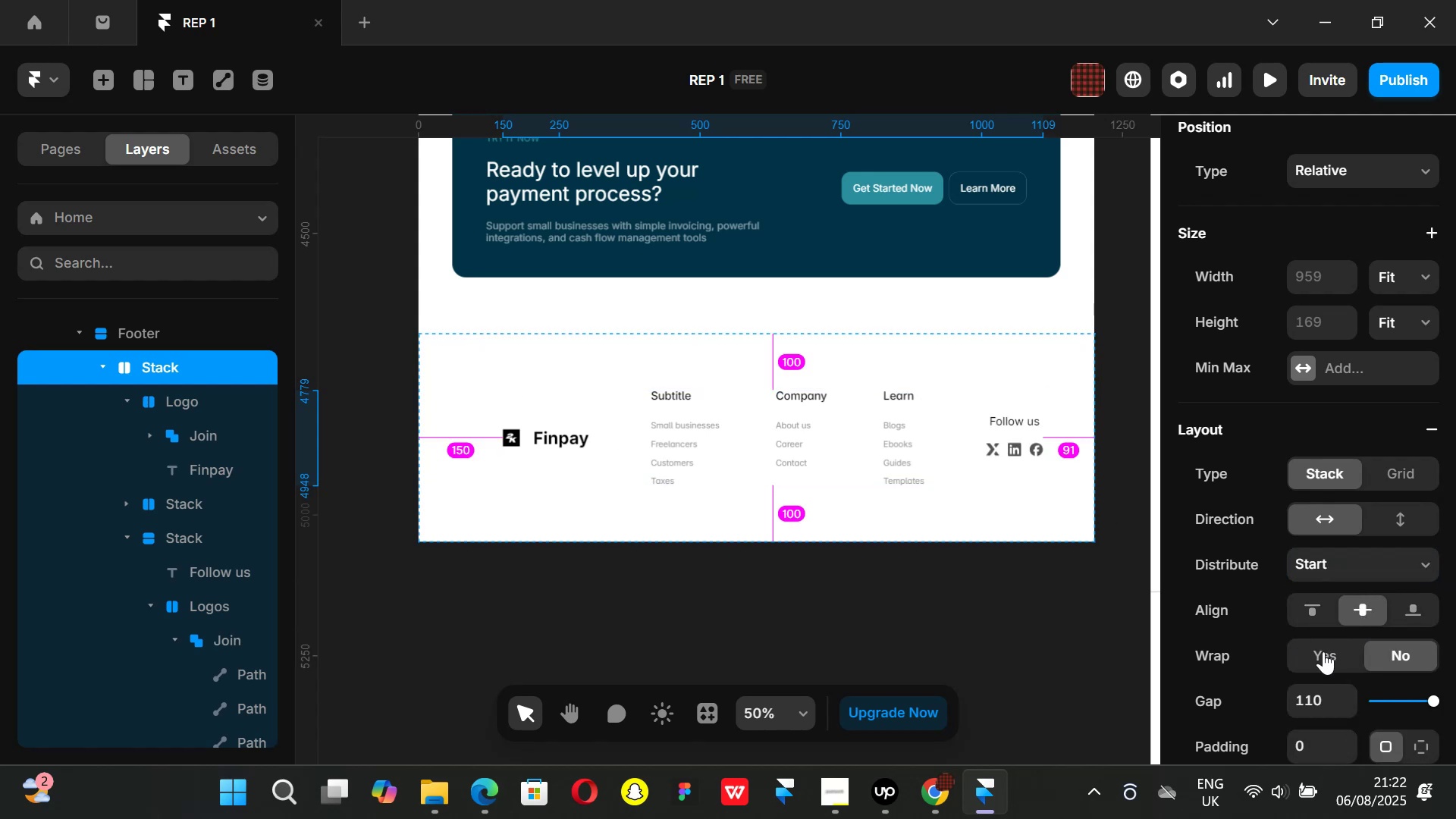 
left_click([1321, 654])
 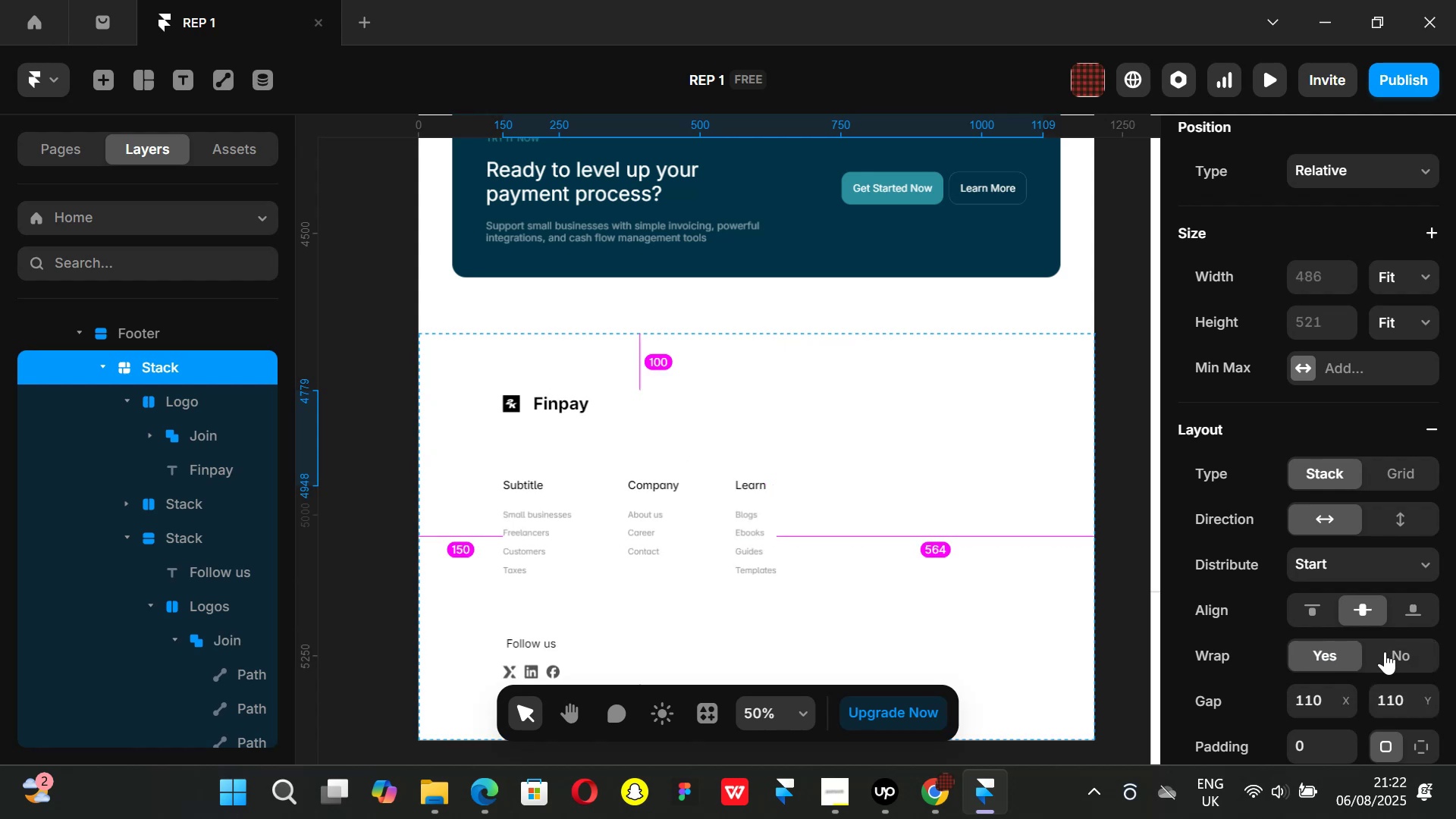 
left_click([1390, 651])
 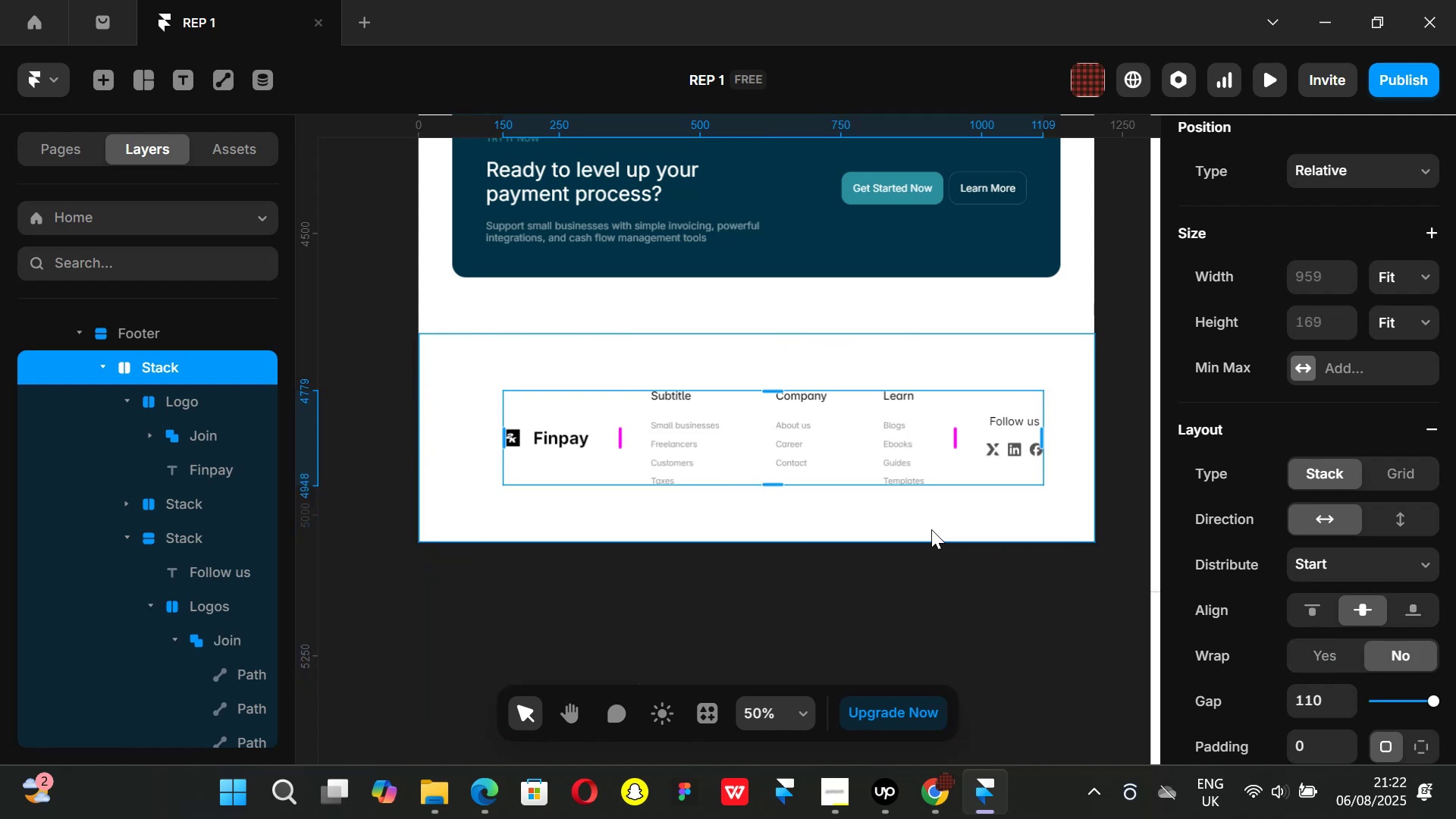 
hold_key(key=AltLeft, duration=0.56)
 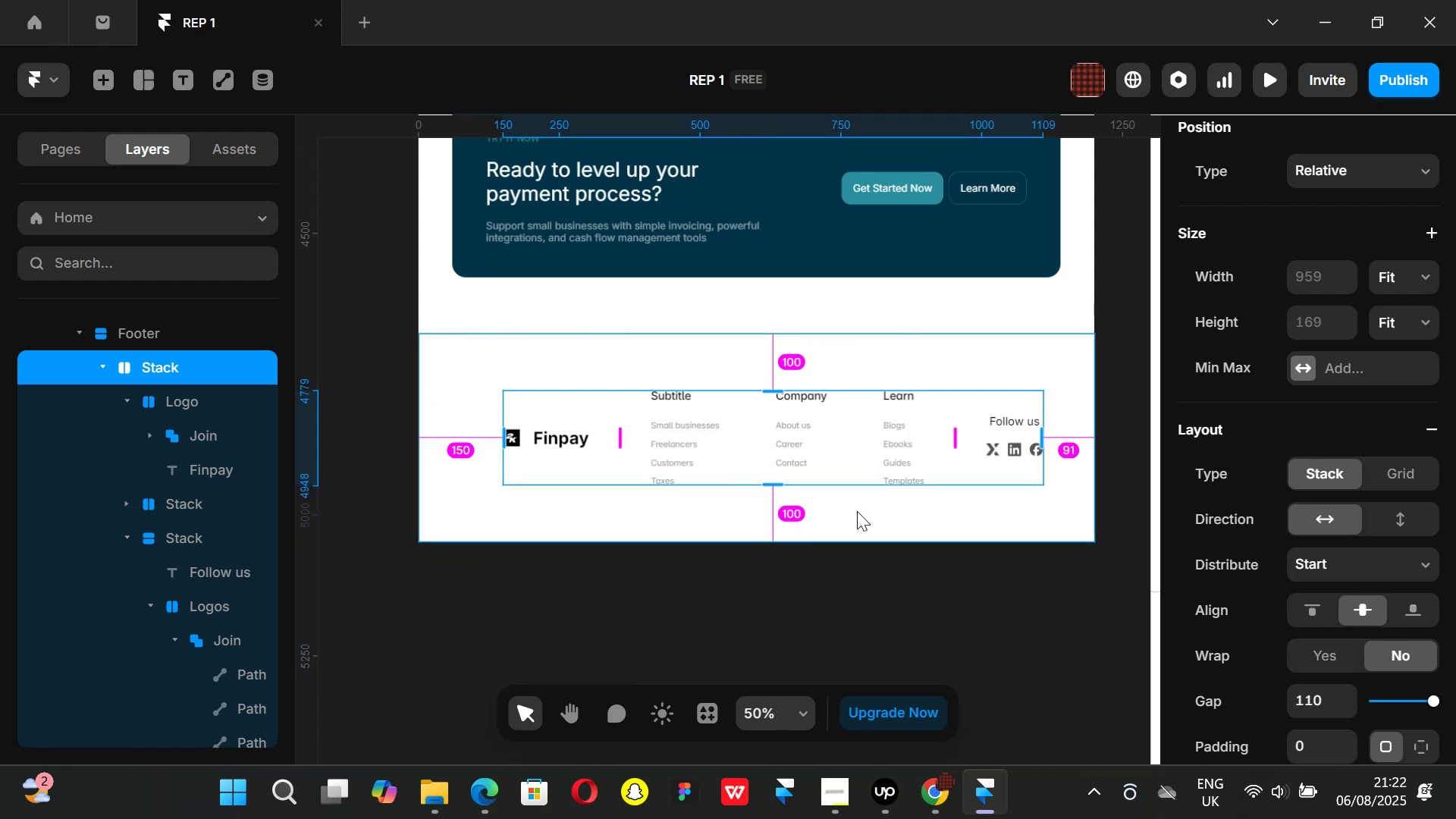 
hold_key(key=AltLeft, duration=0.45)
 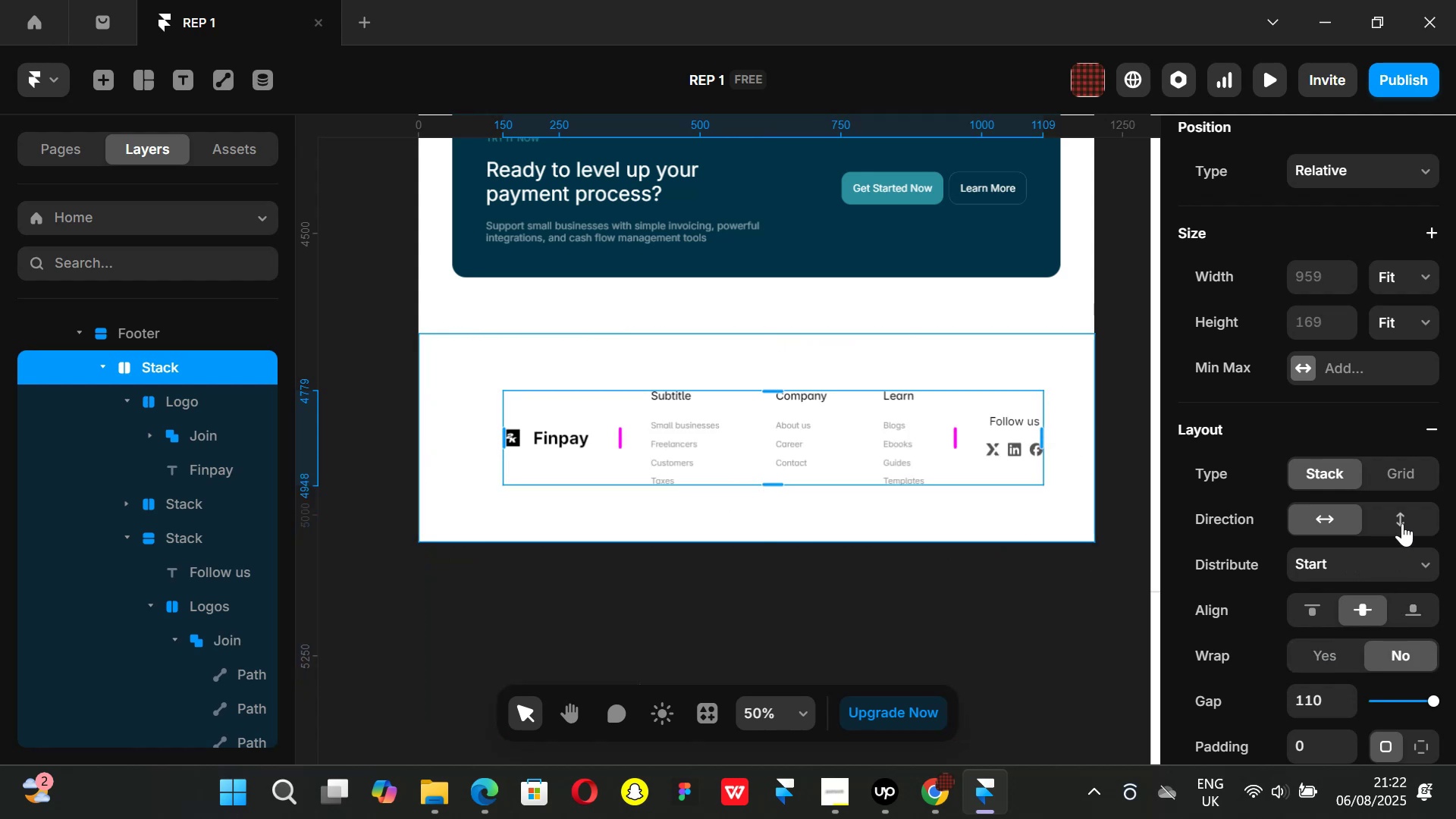 
left_click([1402, 523])
 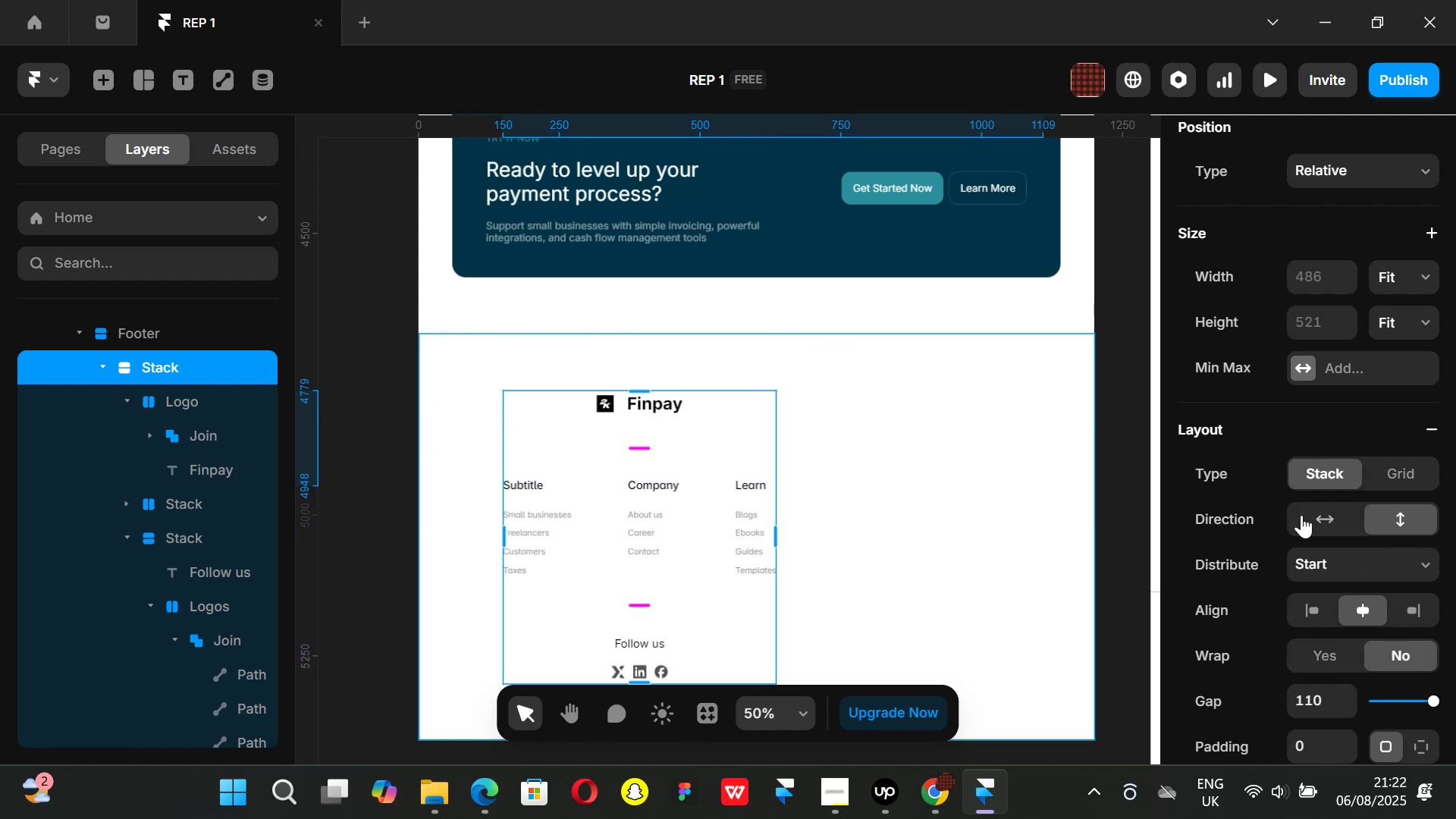 
left_click([1311, 515])
 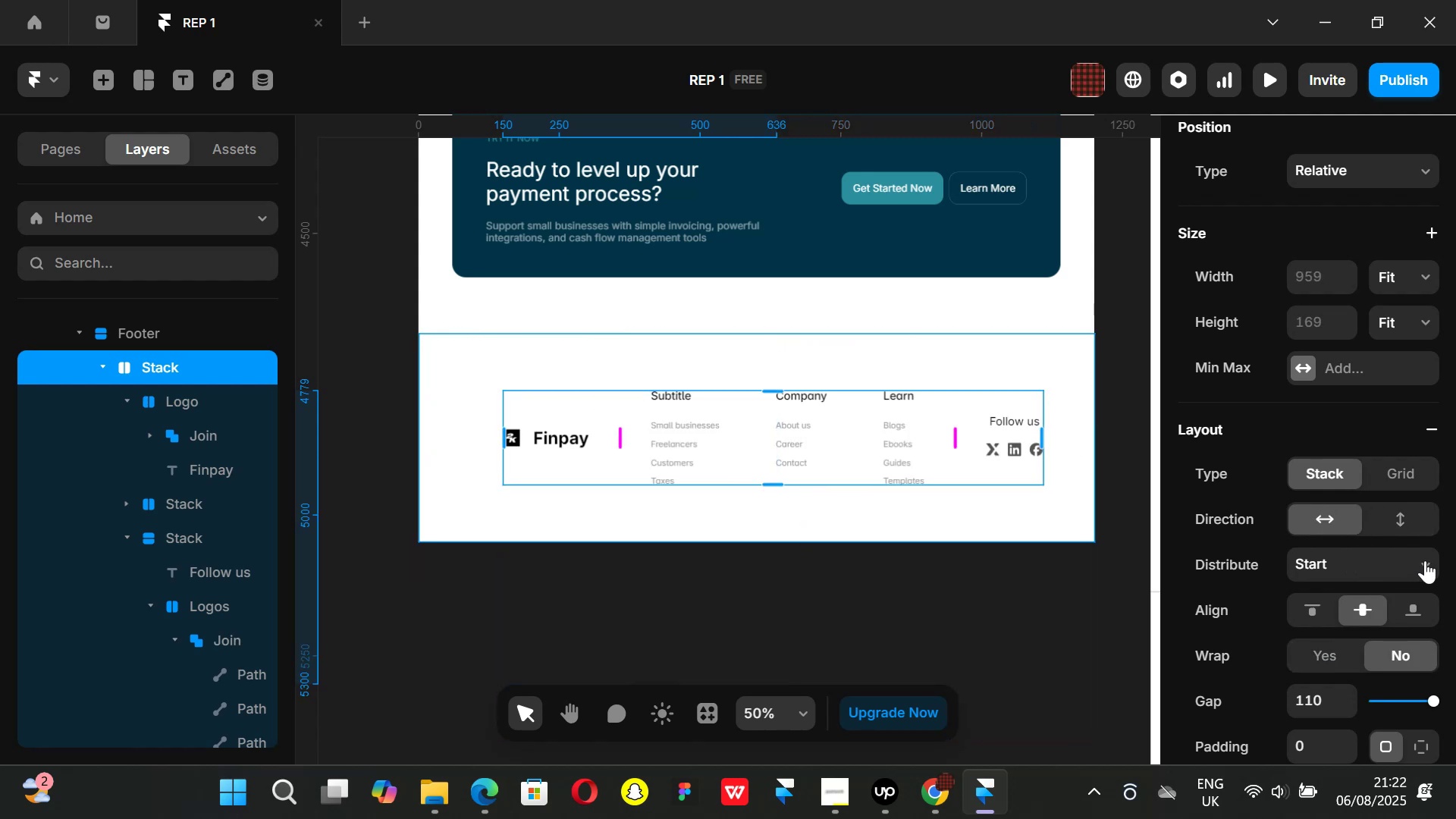 
left_click([1428, 560])
 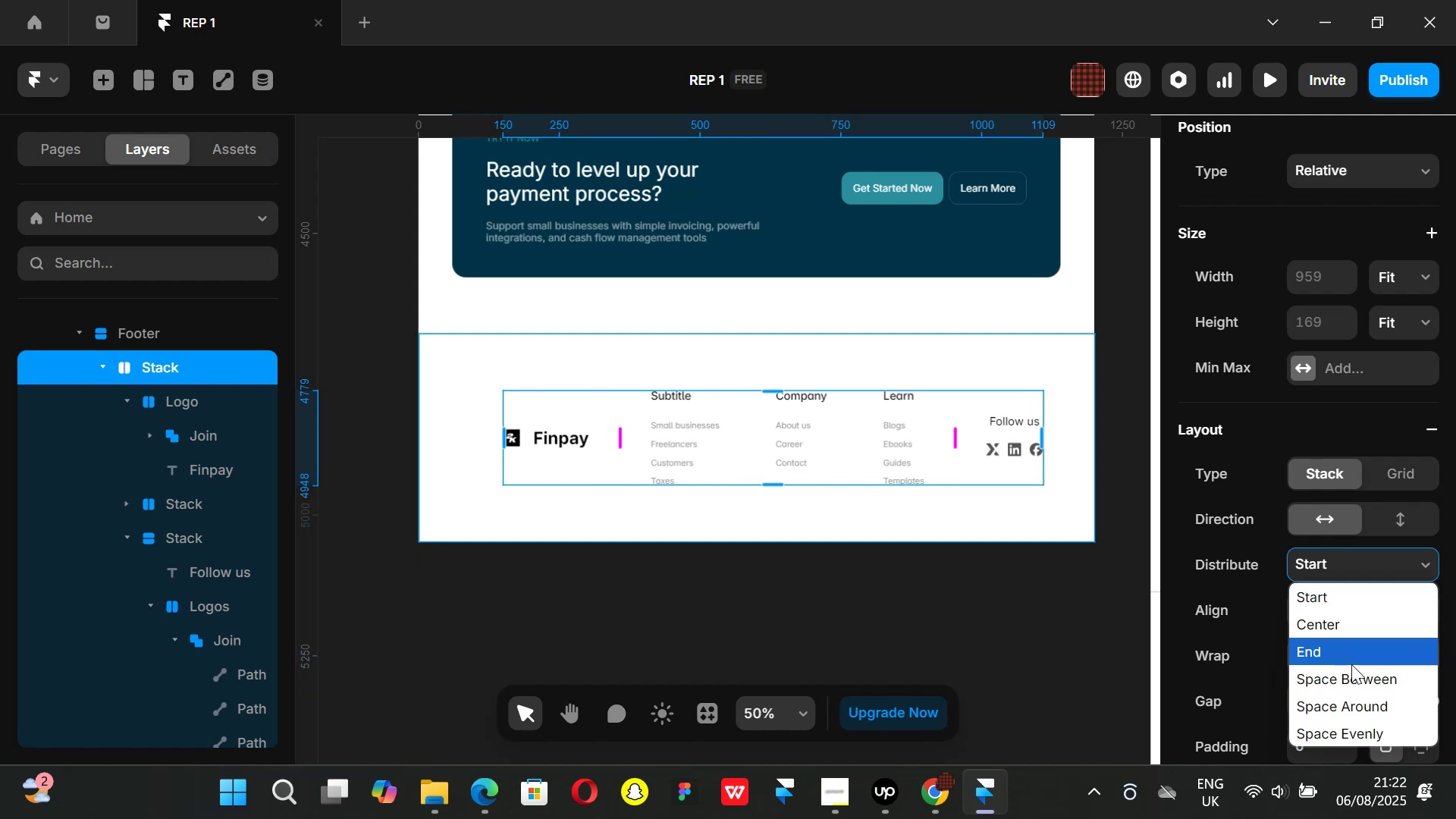 
left_click([1352, 676])
 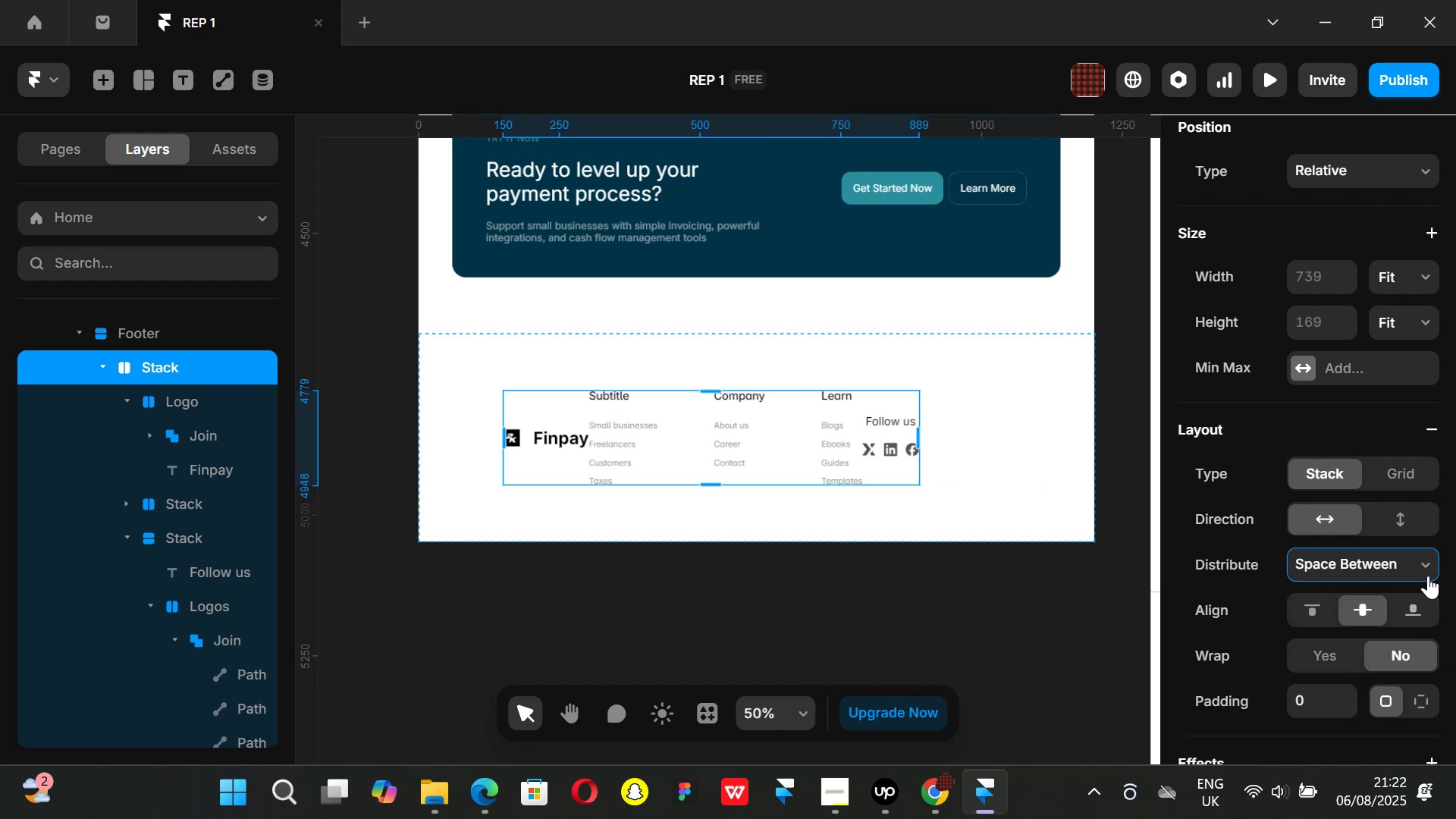 
left_click([1423, 566])
 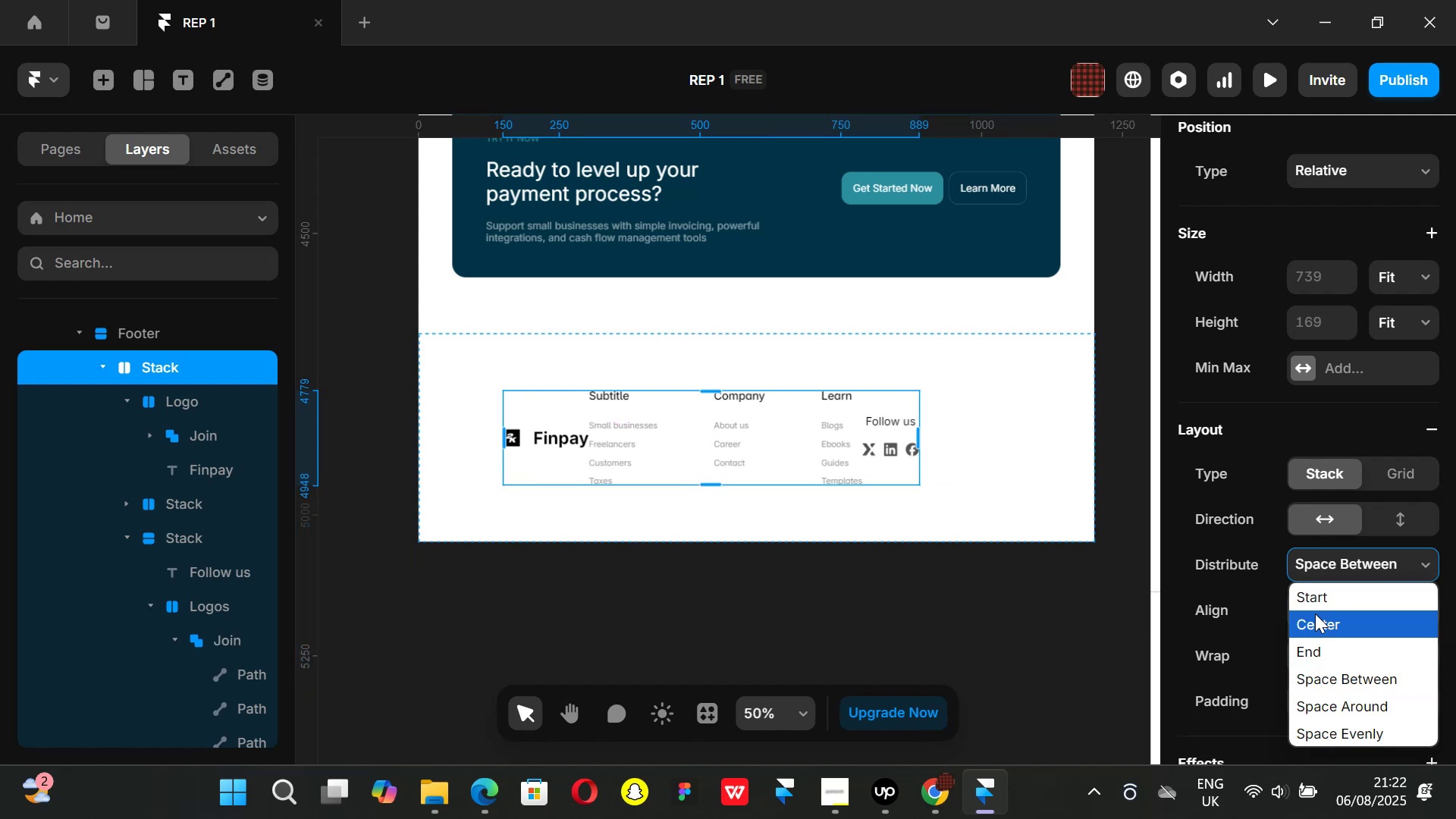 
left_click([1315, 613])
 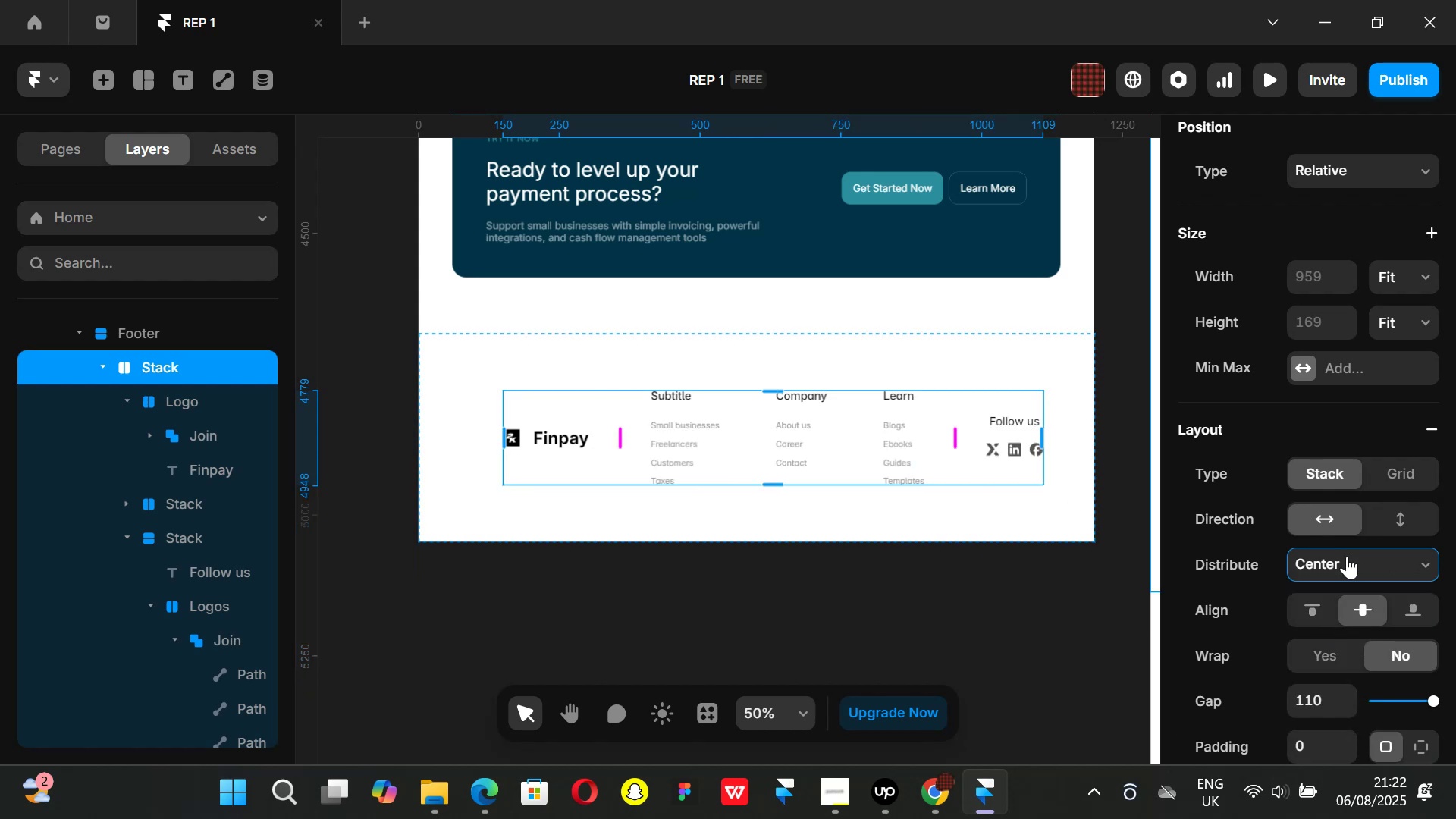 
left_click([1420, 562])
 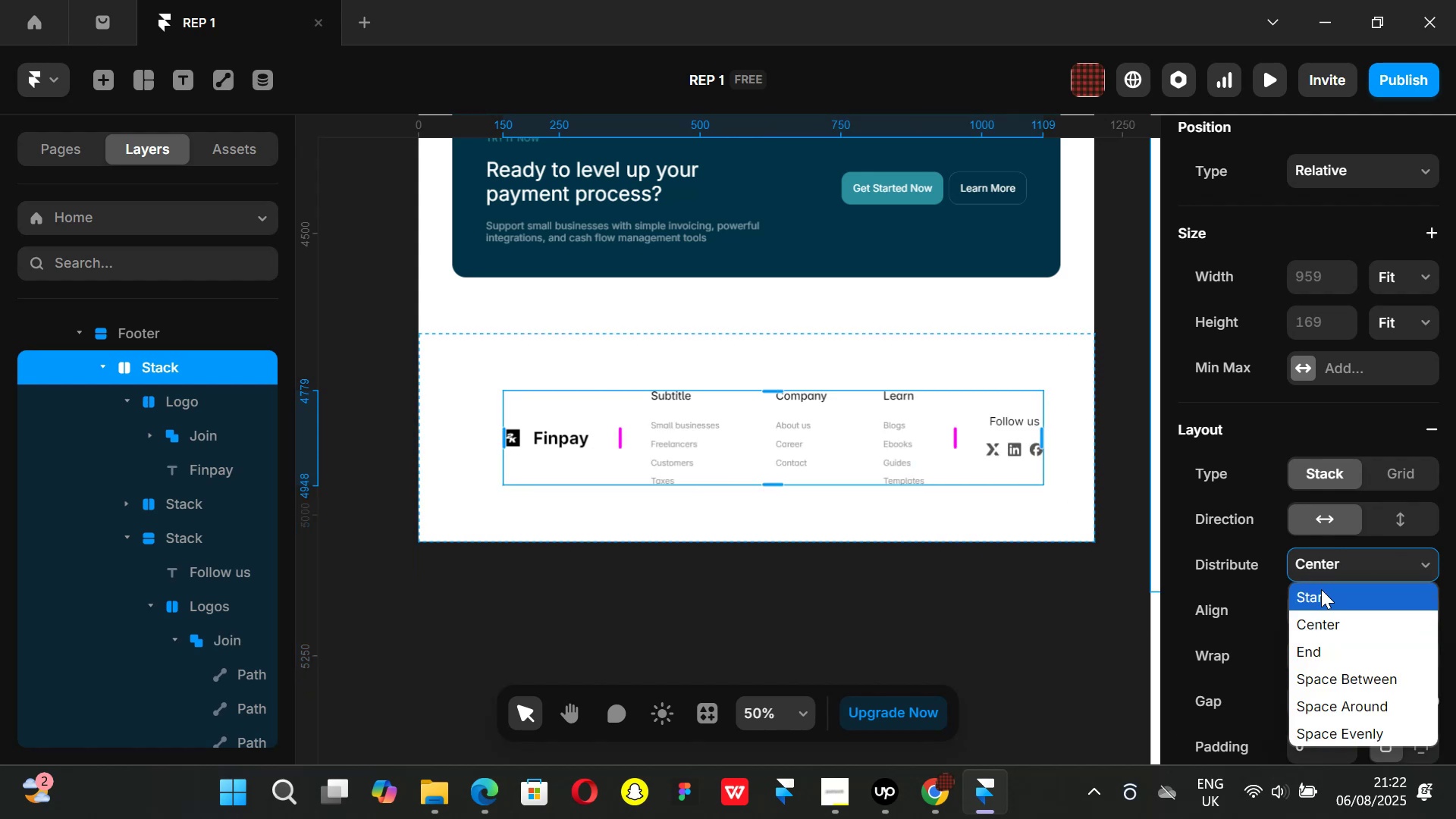 
left_click([1321, 589])
 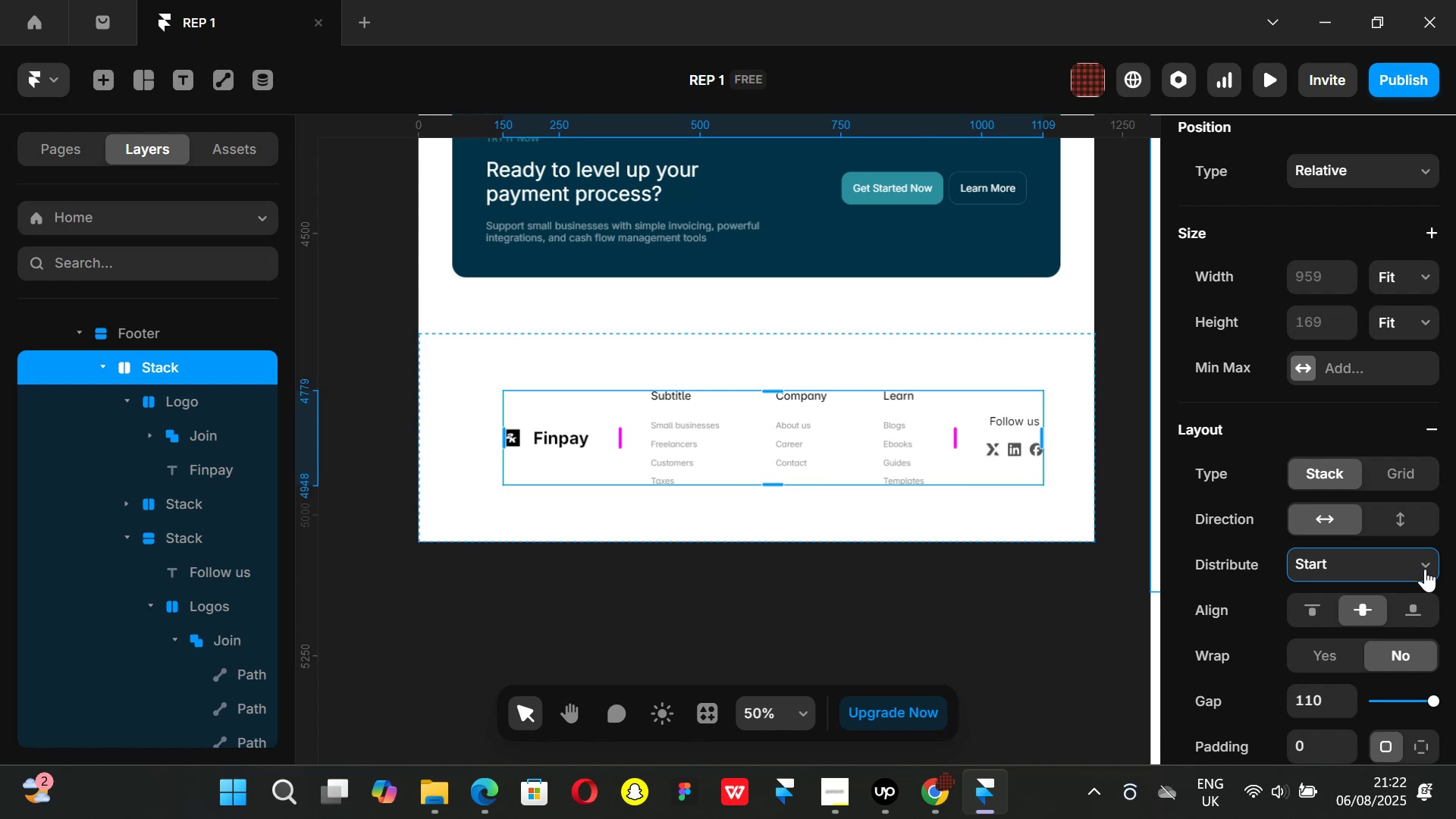 
wait(5.63)
 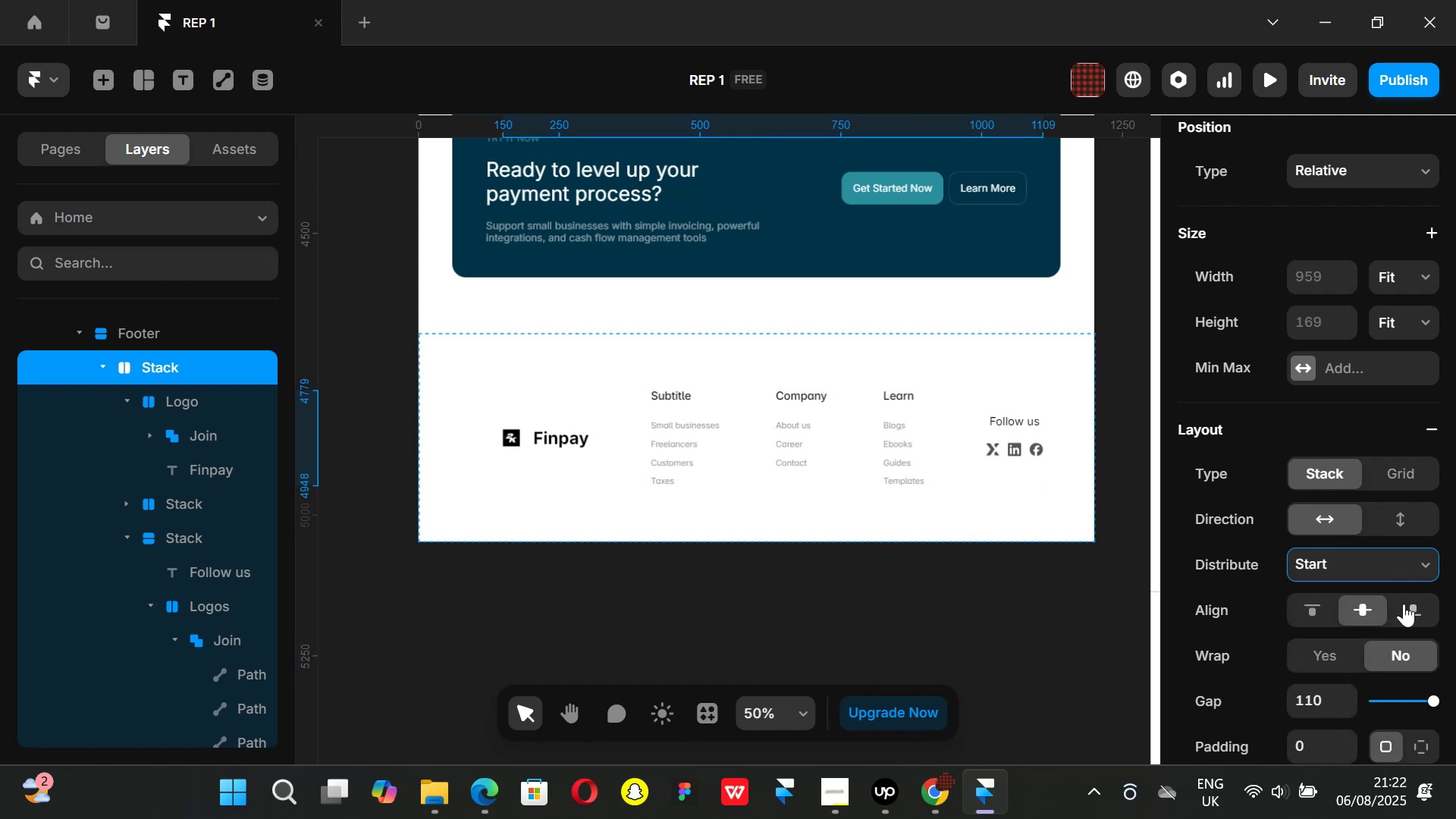 
left_click([968, 518])
 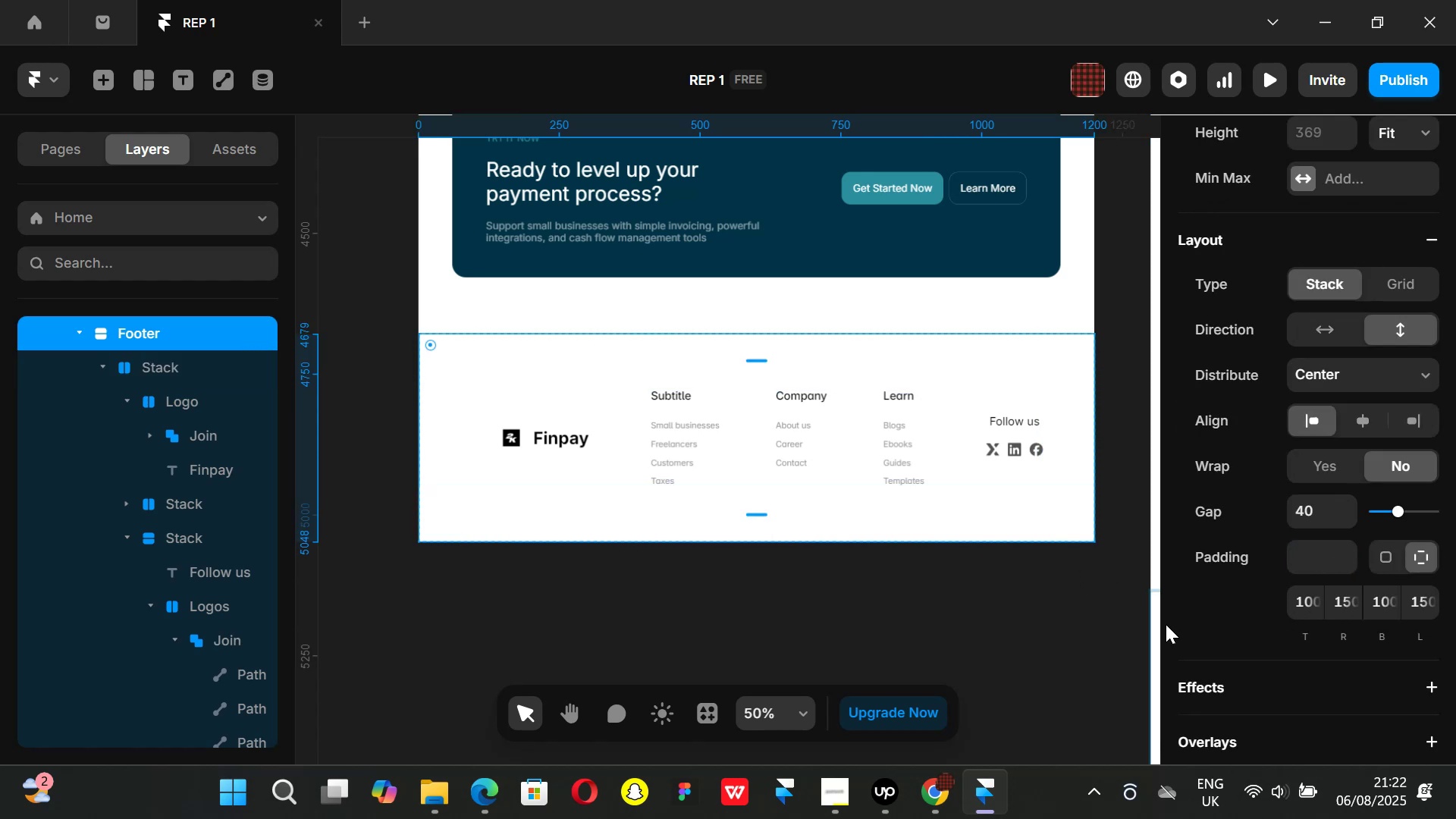 
left_click([1053, 608])
 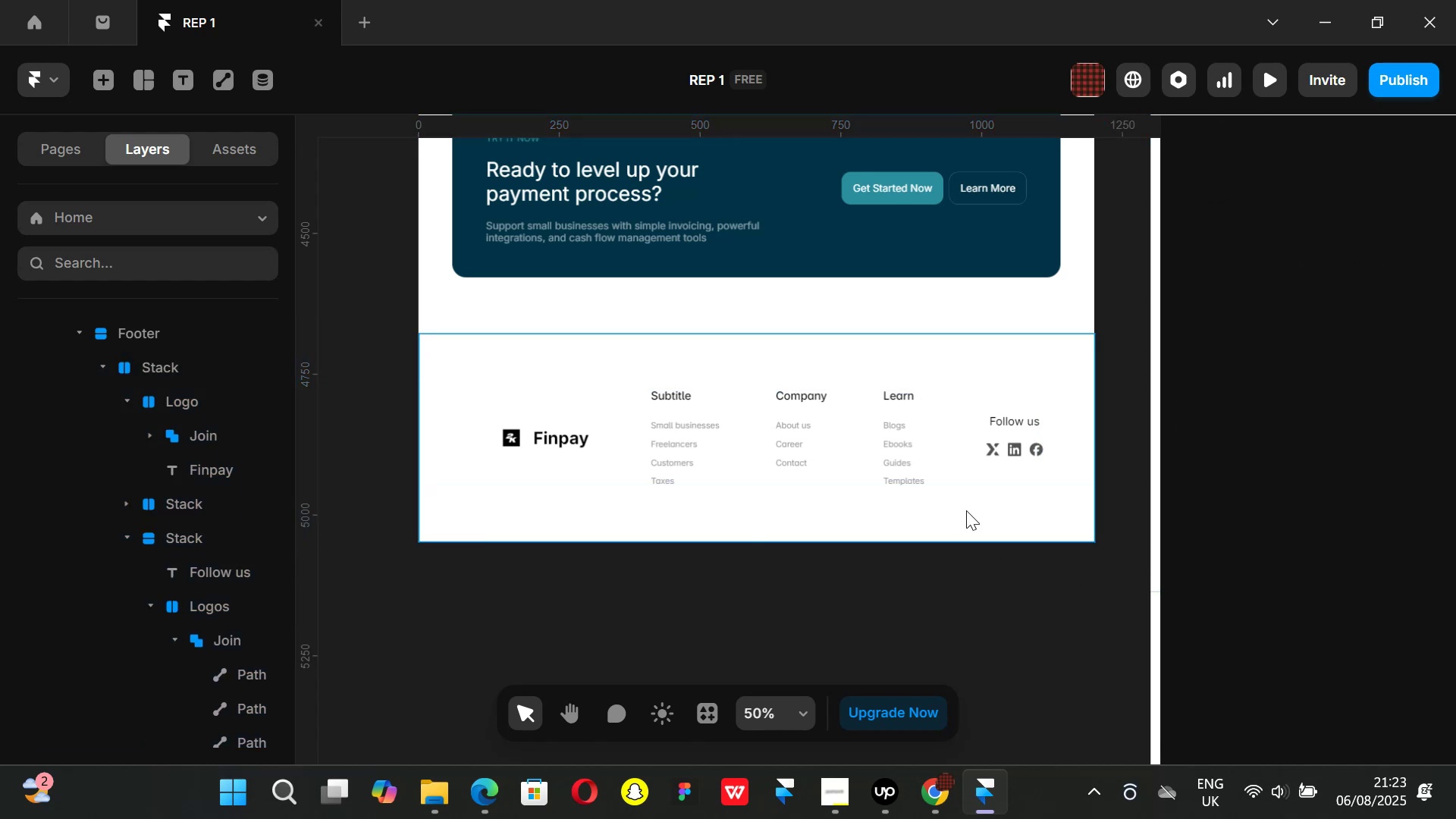 
left_click([966, 510])
 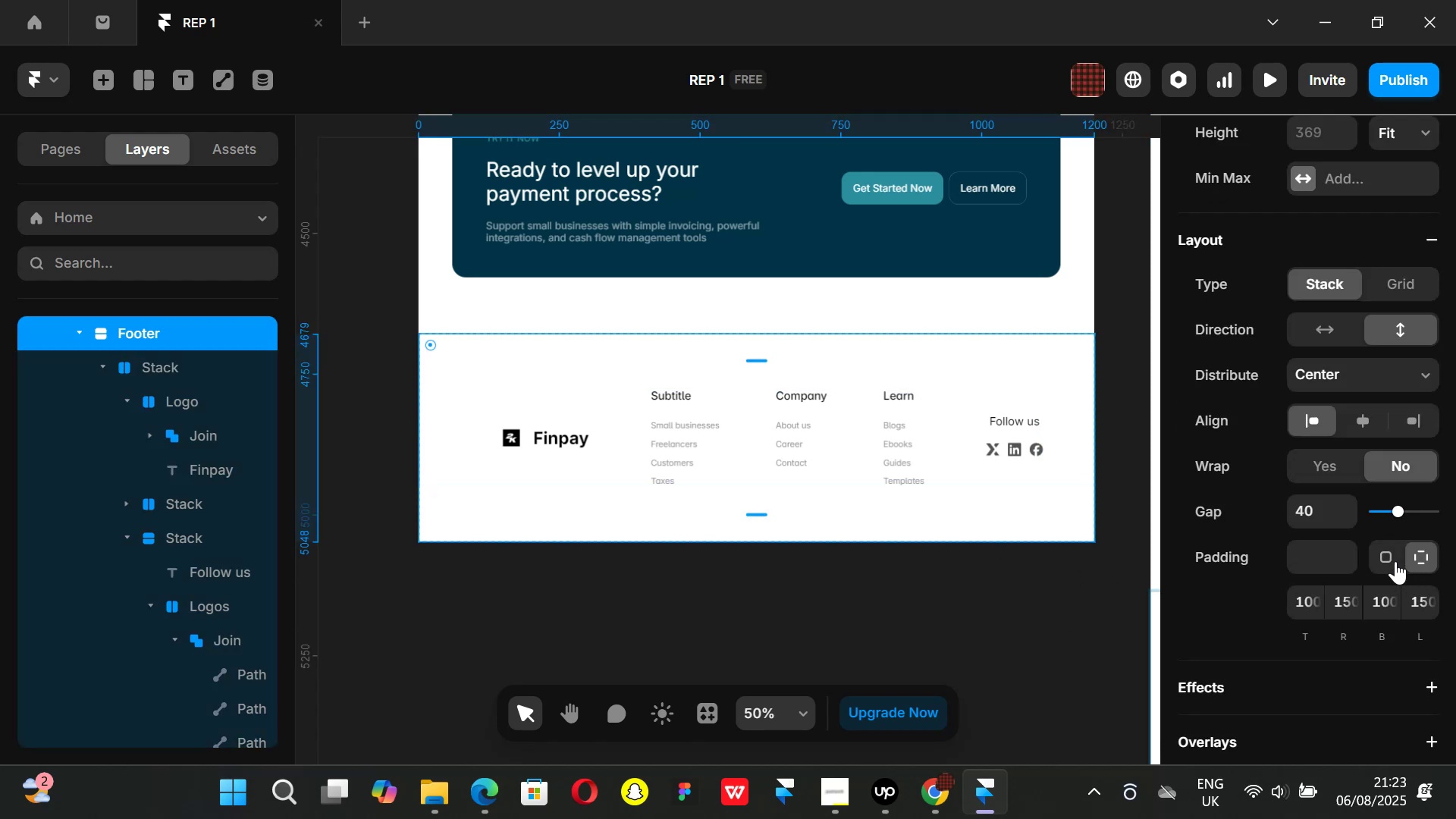 
left_click([1392, 556])
 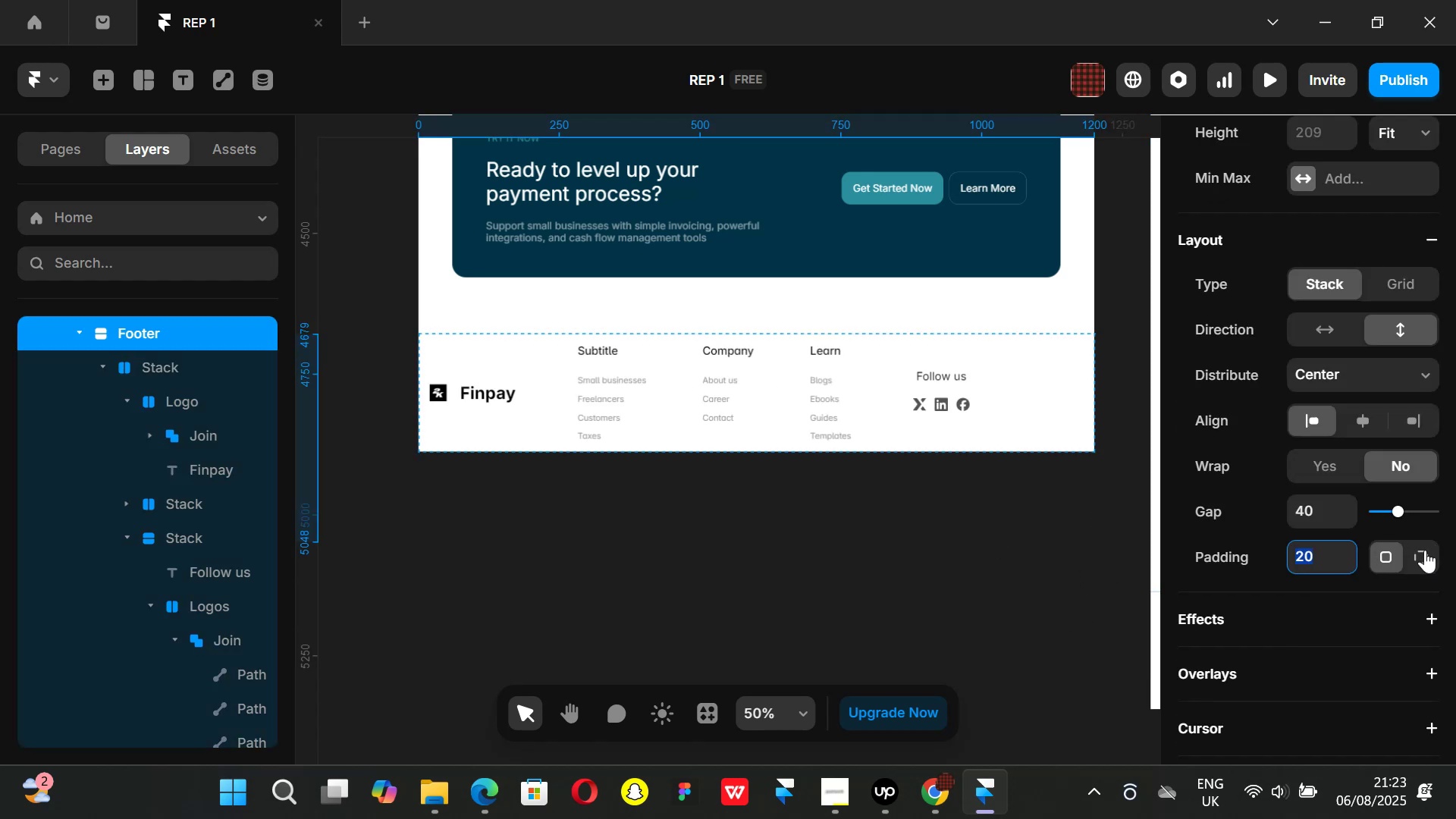 
key(Control+ControlLeft)
 